 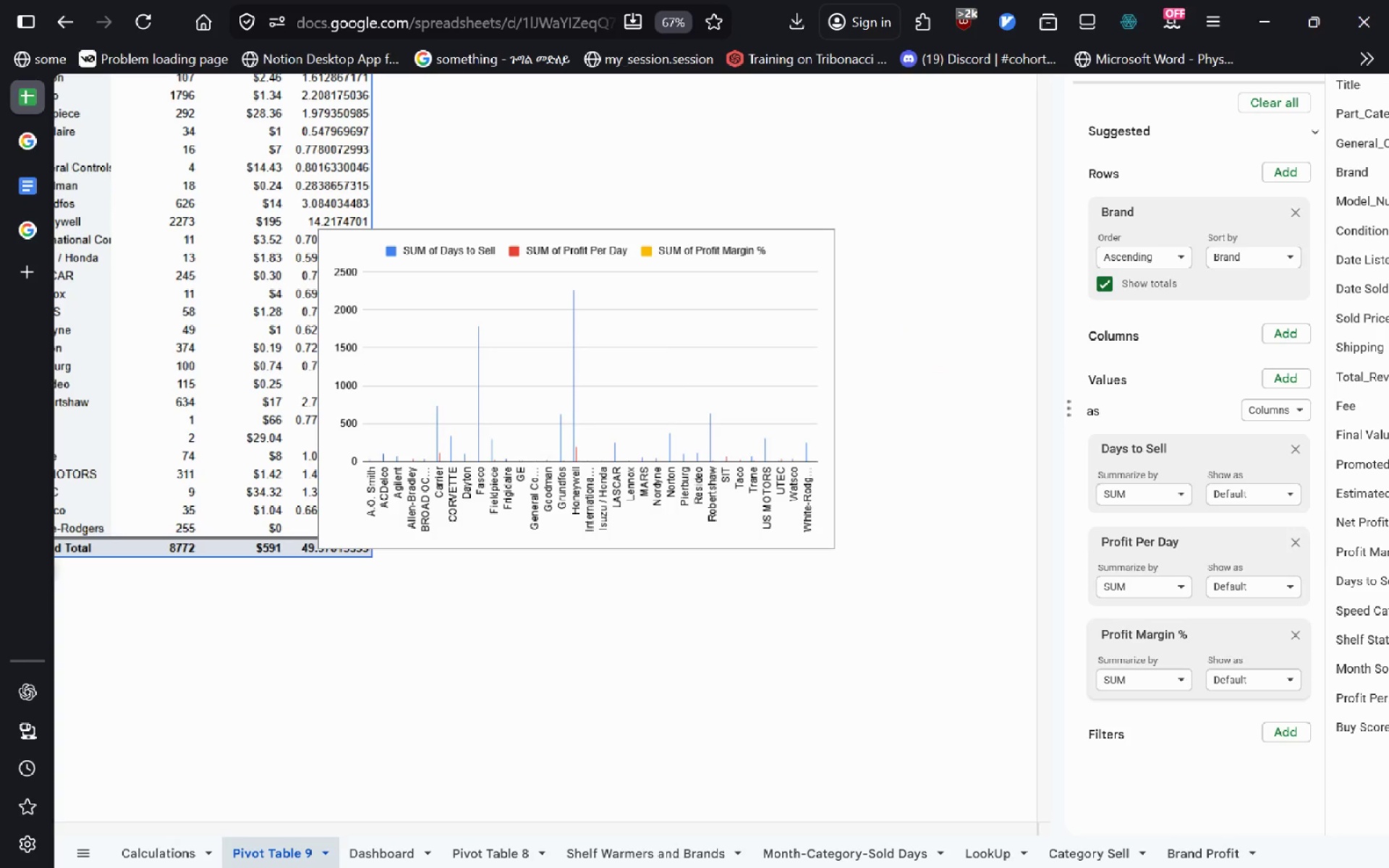 
key(Alt+Tab)
 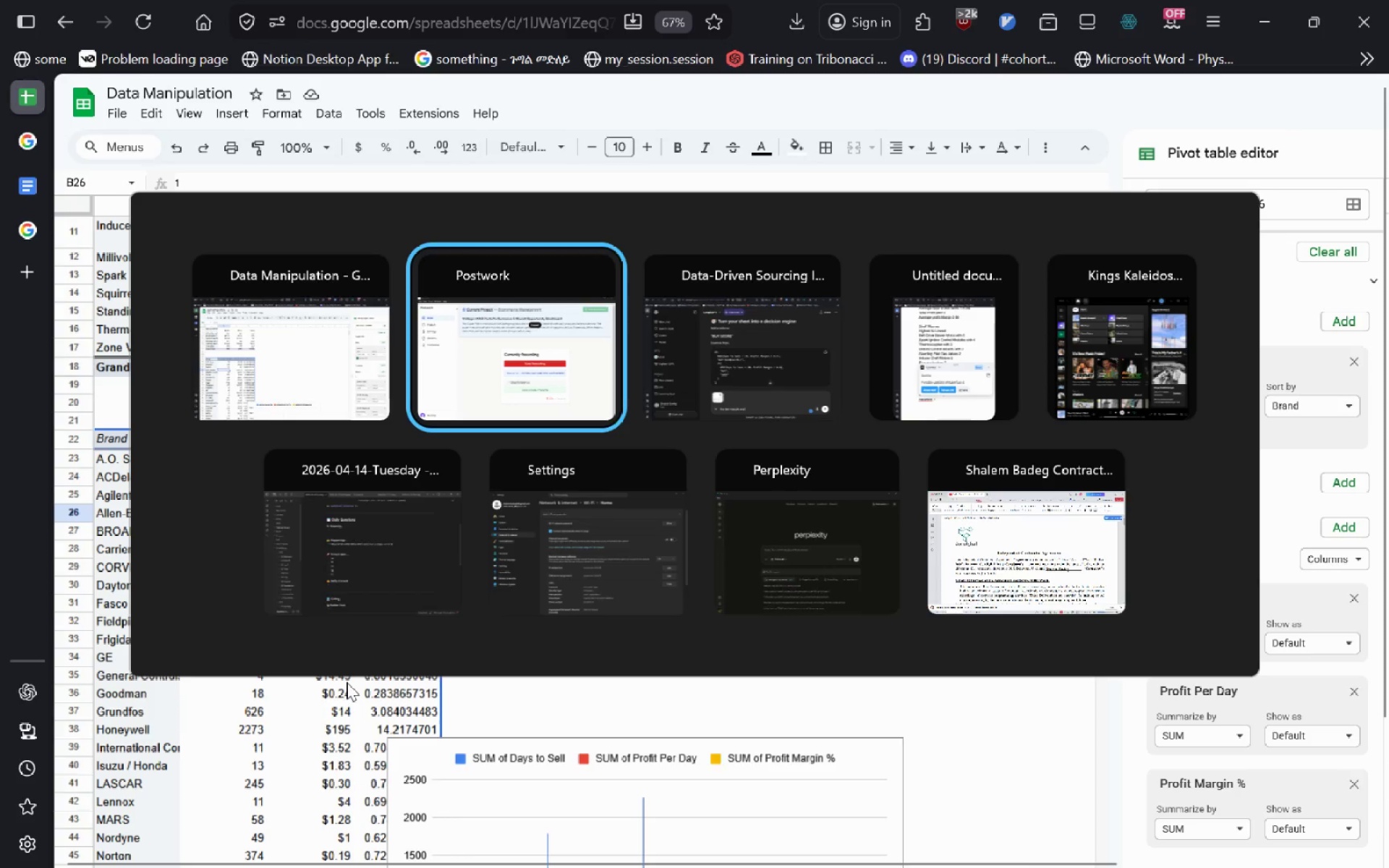 
key(Alt+Tab)
 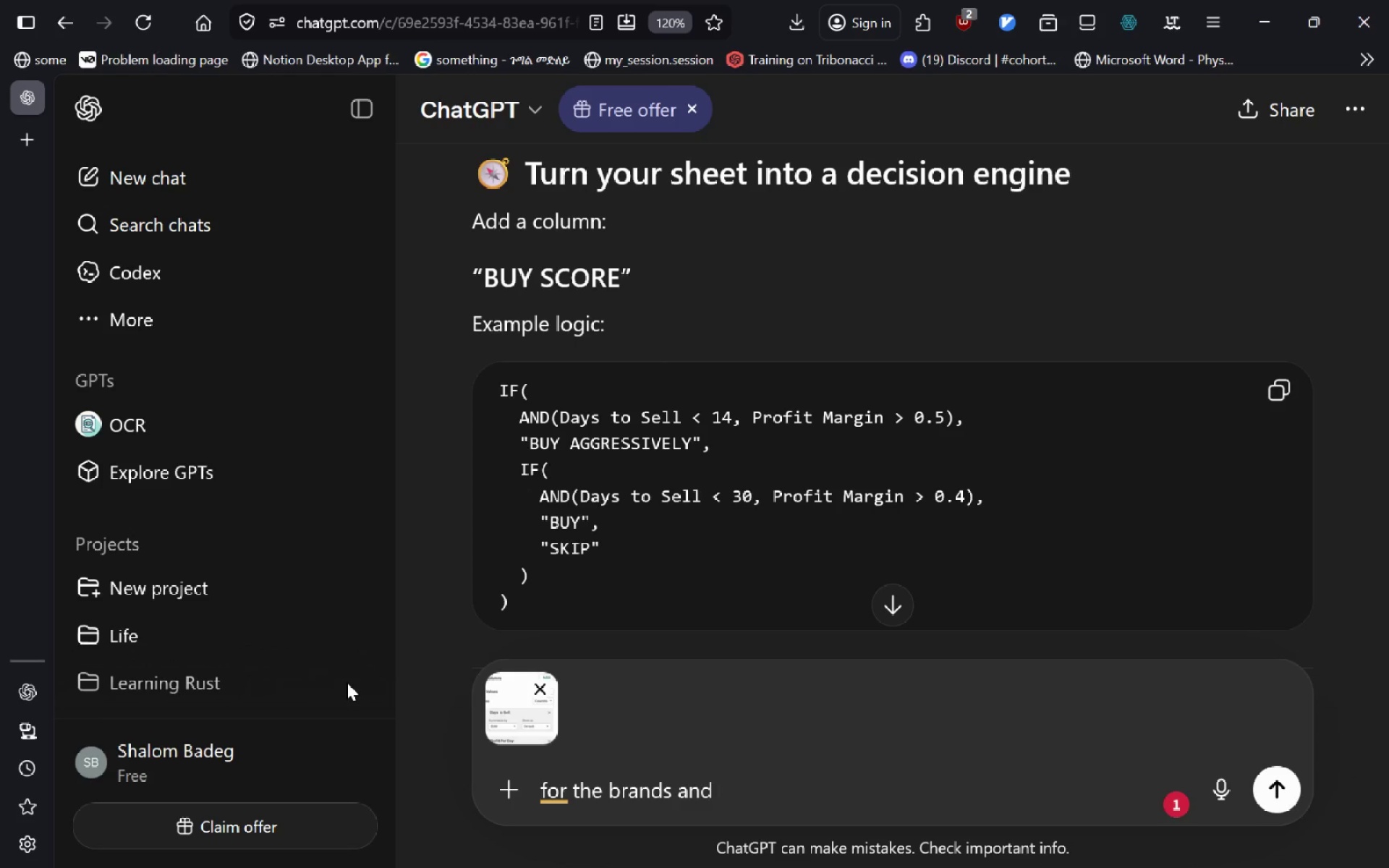 
key(Control+Backspace)
 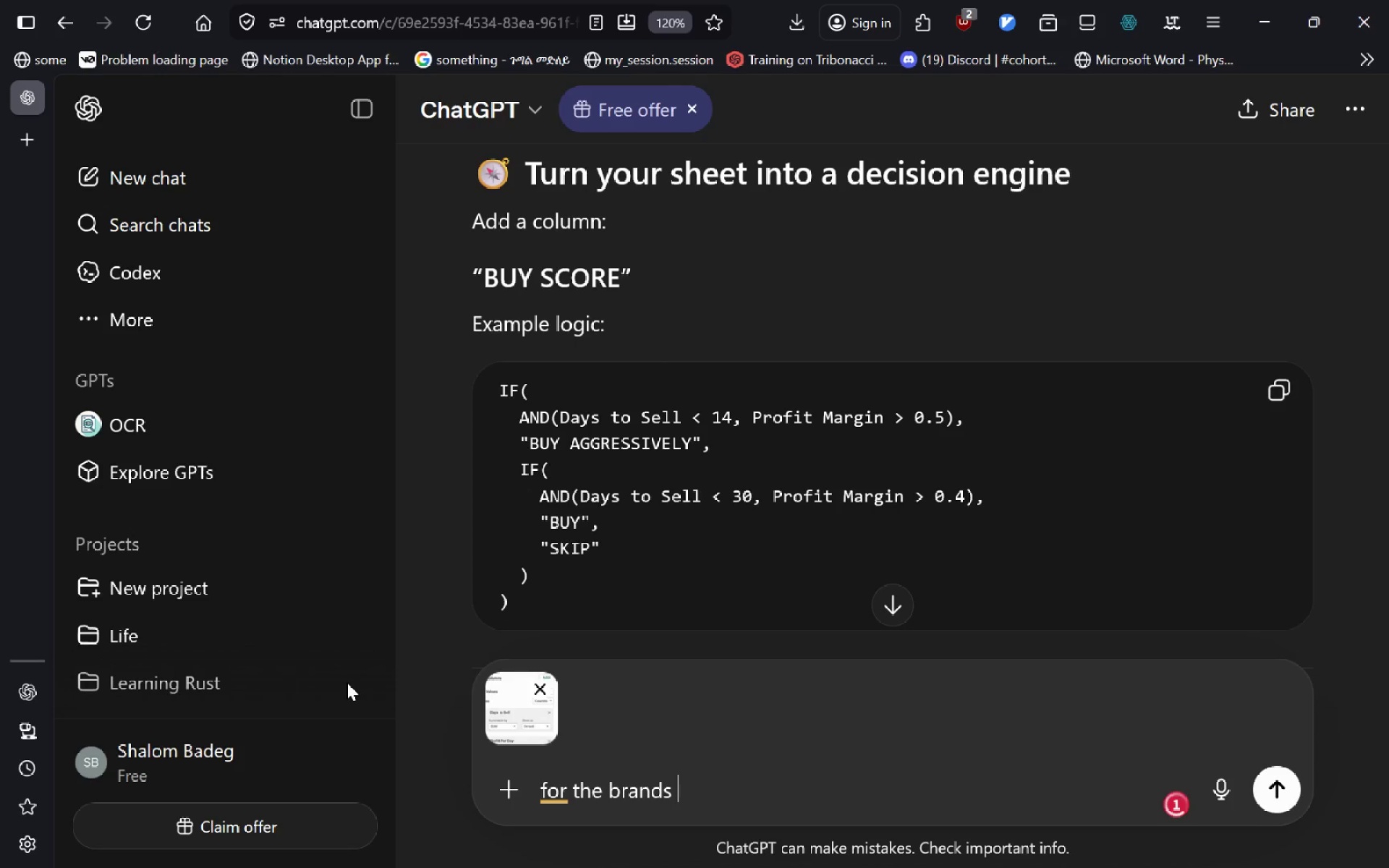 
type(p)
key(Backspace)
type(and )
 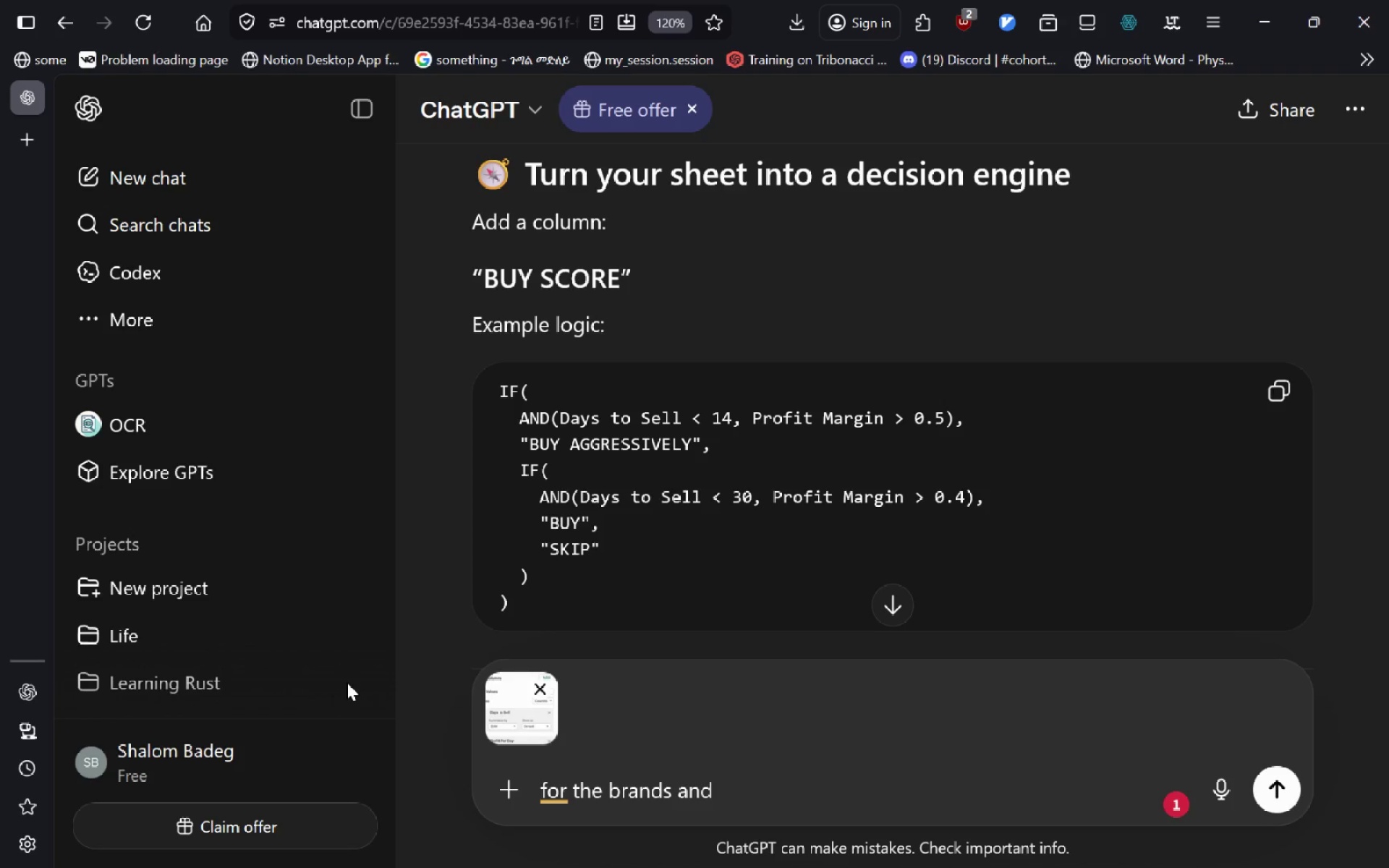 
type(profitibality pivot tba)
key(Backspace)
key(Backspace)
type(abe)
key(Backspace)
type(le how do I manage the chart?)
 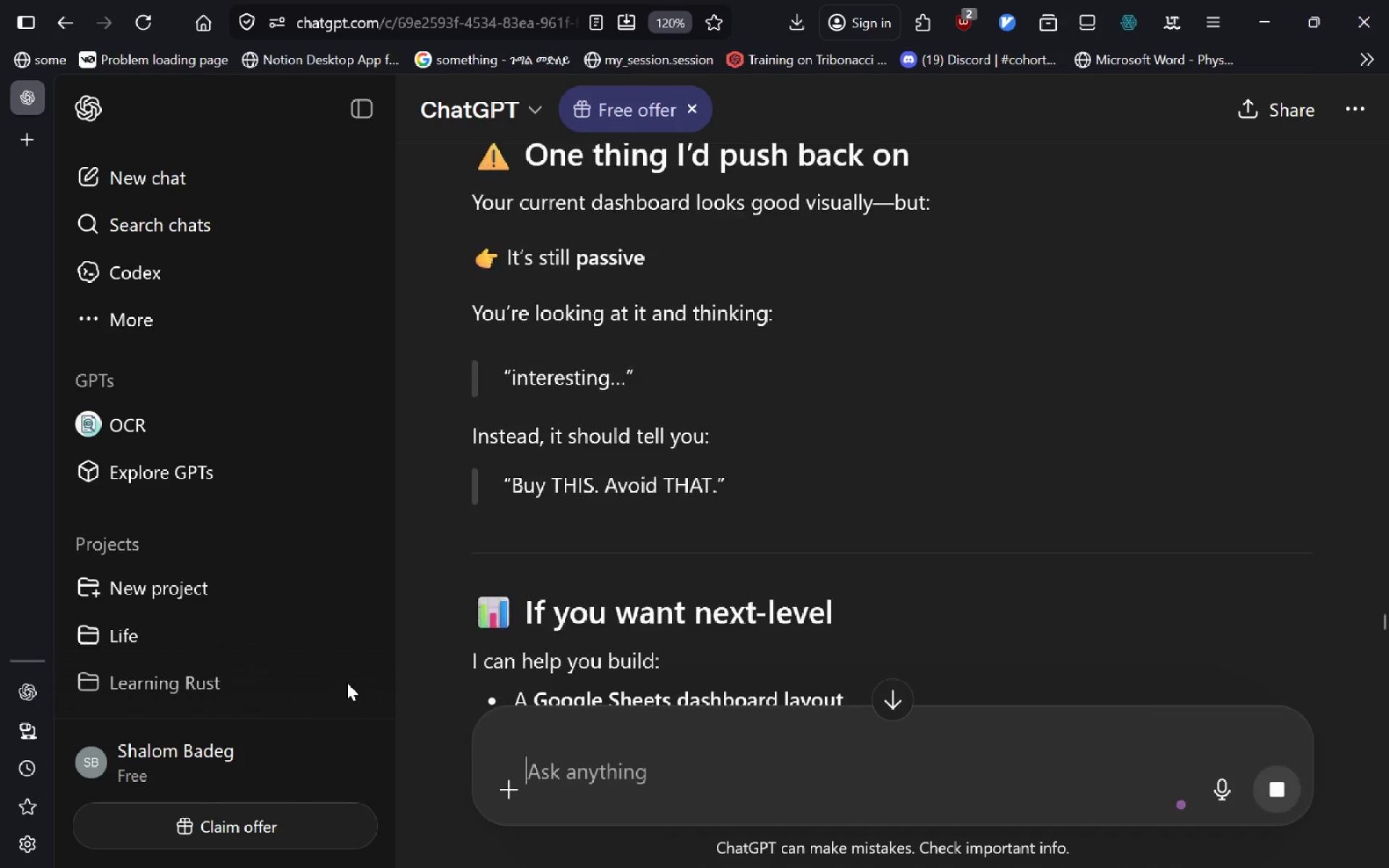 
 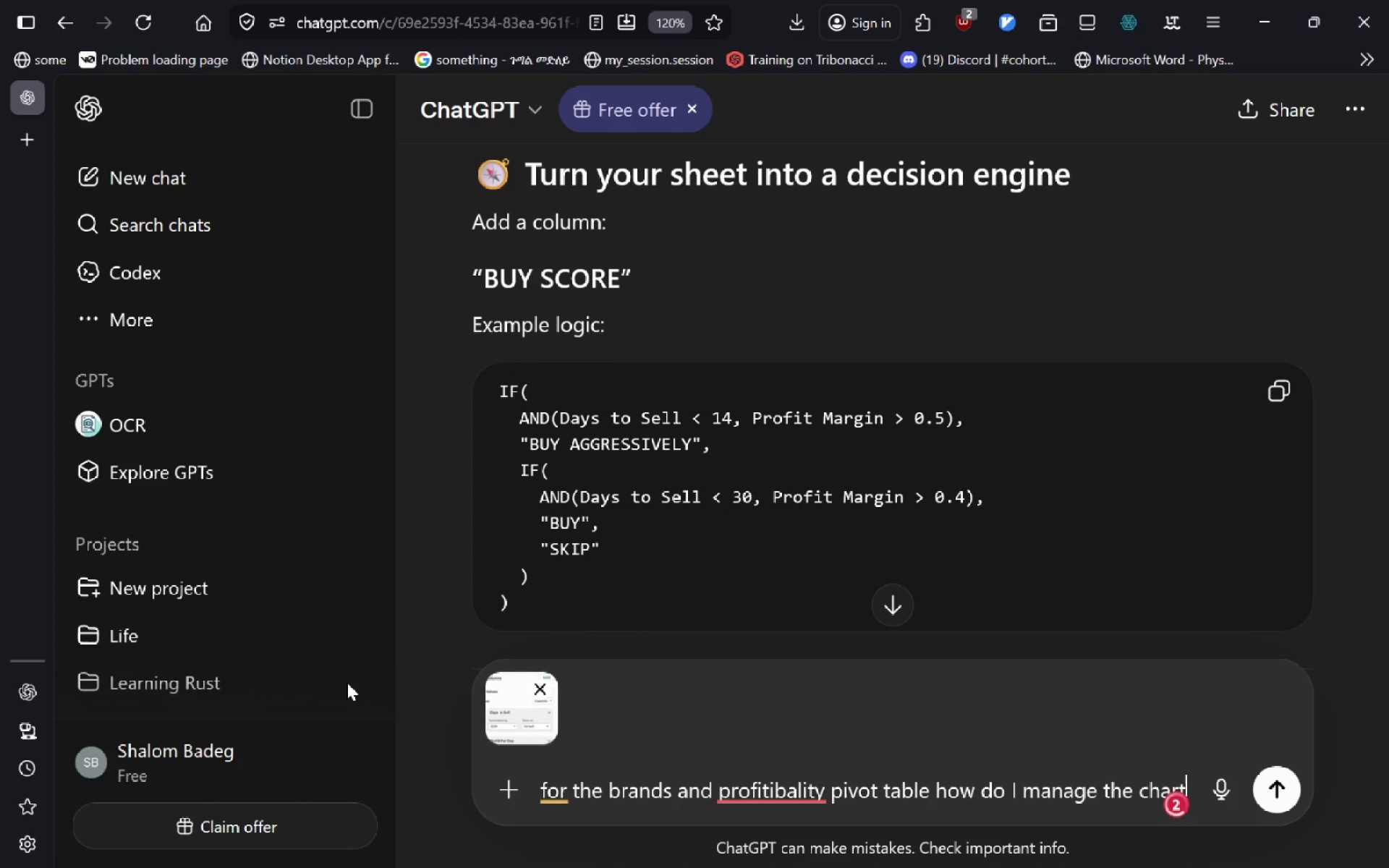 
key(Enter)
 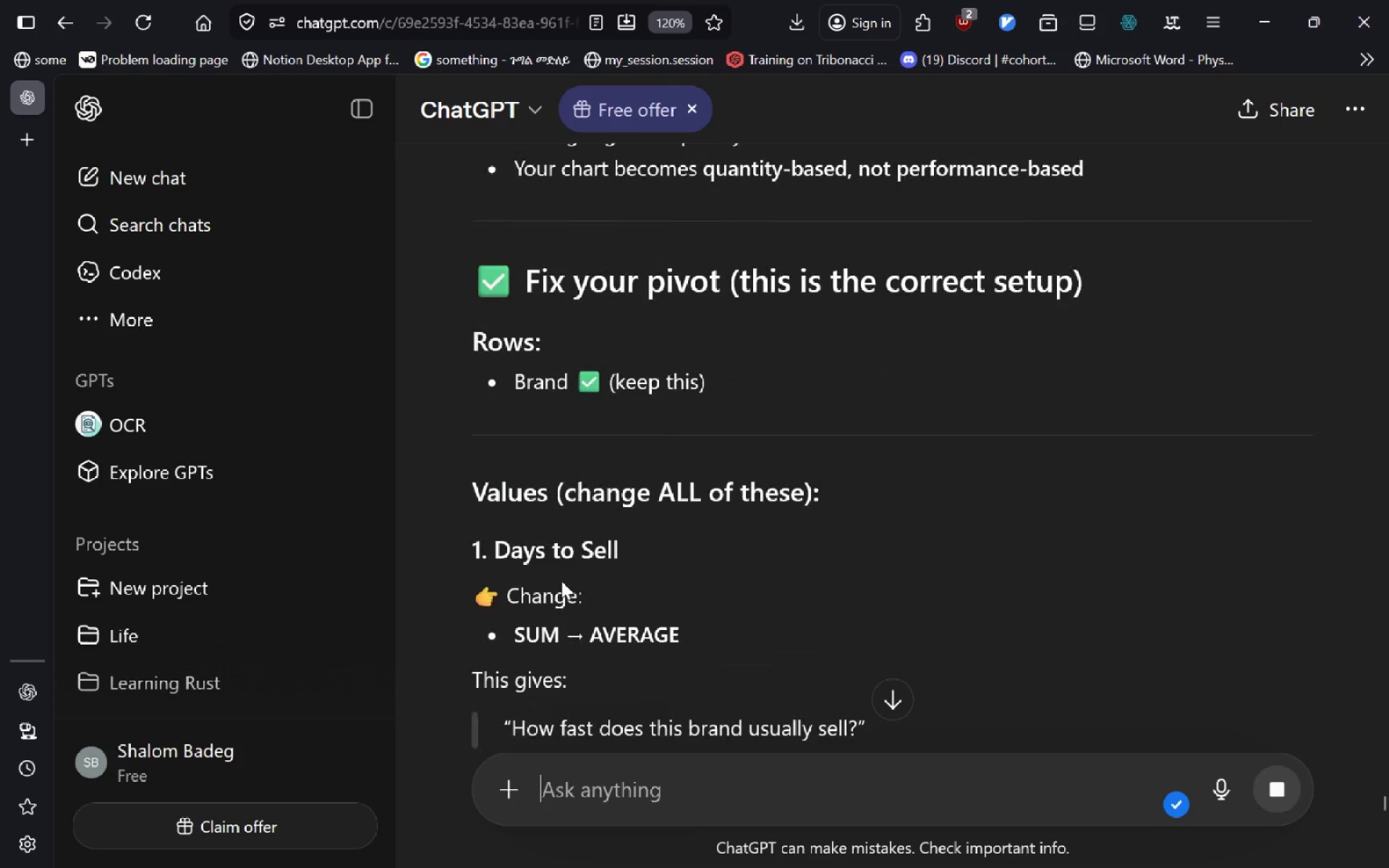 
wait(21.0)
 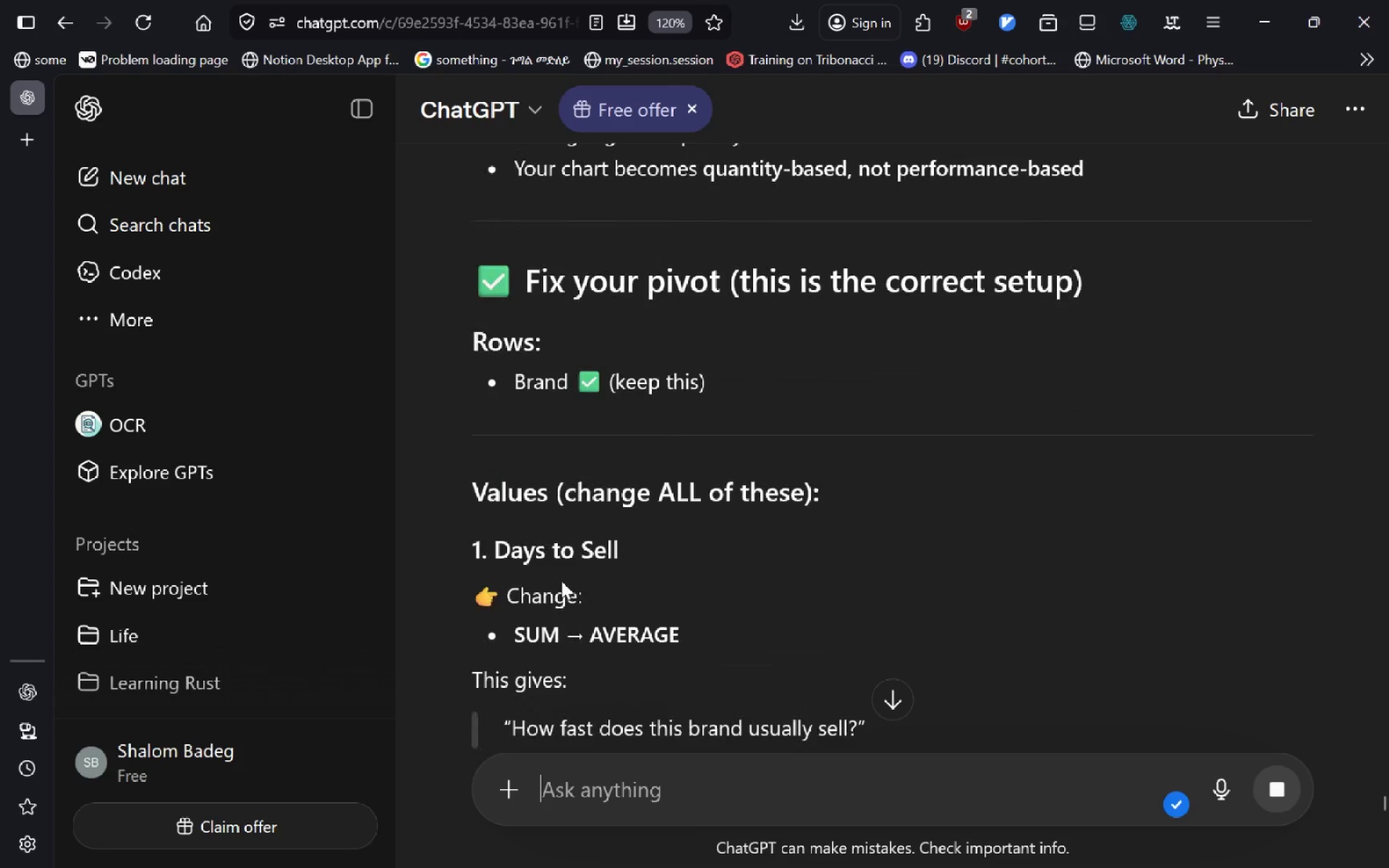 
key(Alt+AltLeft)
 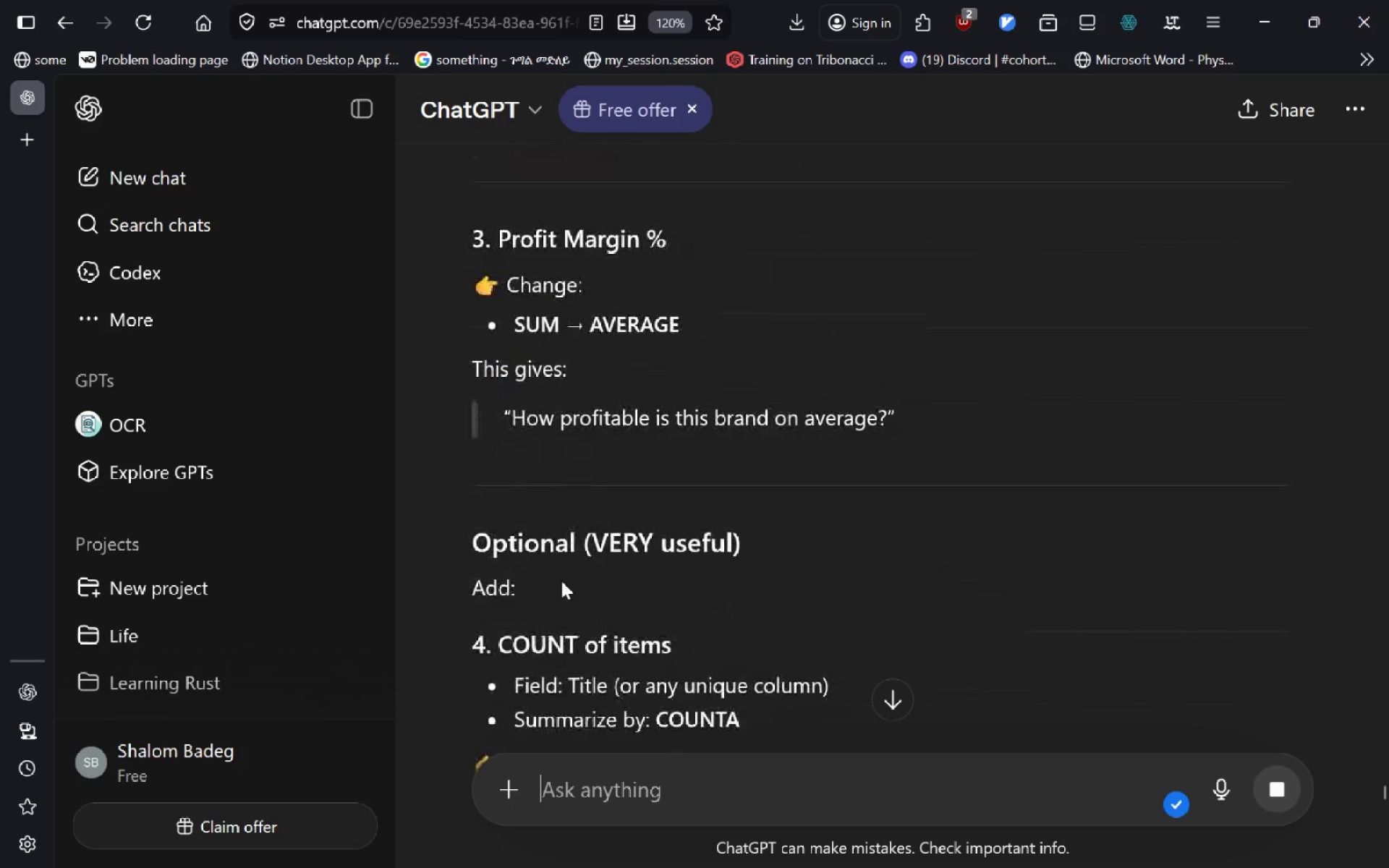 
key(Alt+Tab)
 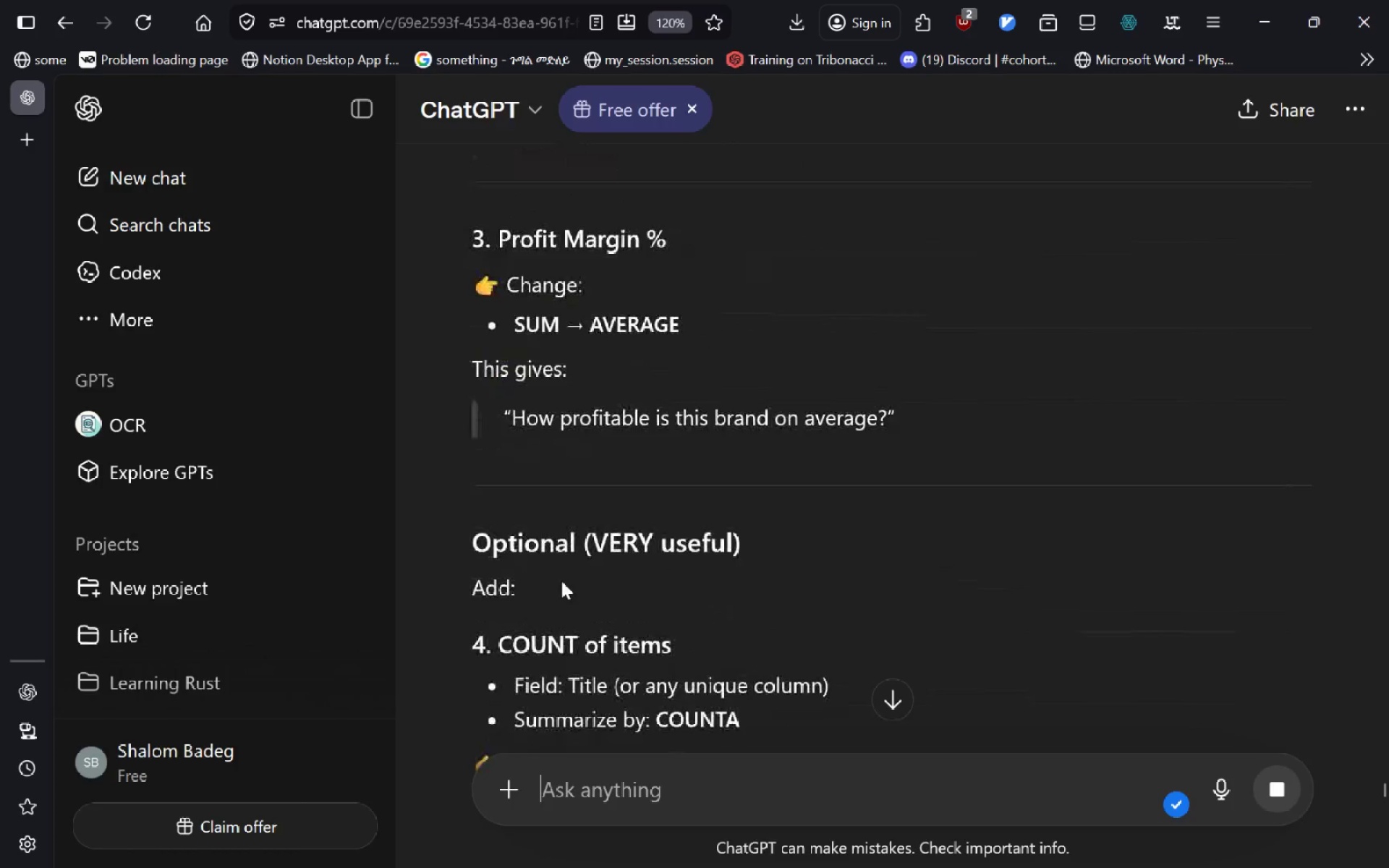 
left_click([1217, 540])
 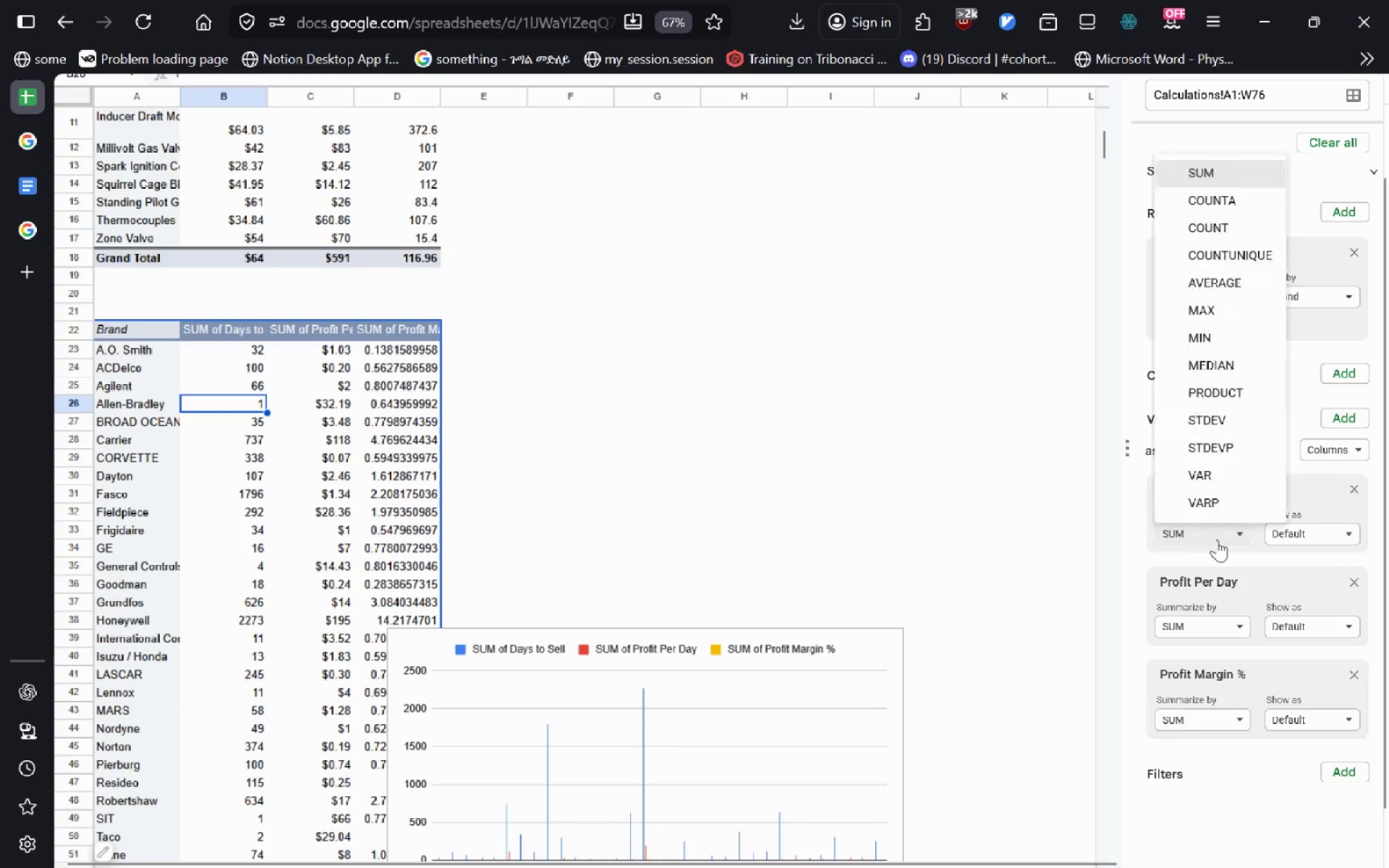 
key(Shift+A)
 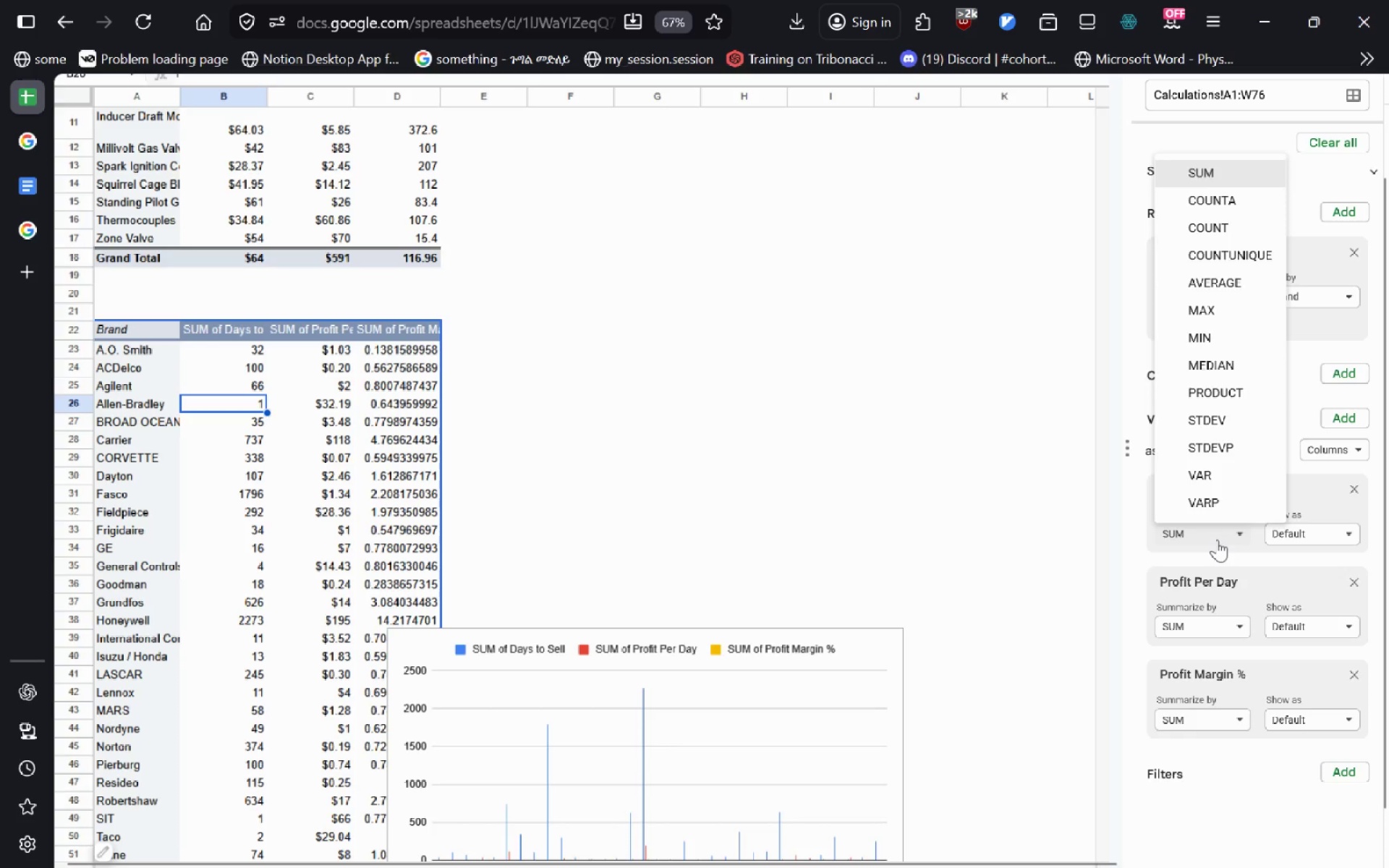 
key(ArrowDown)
 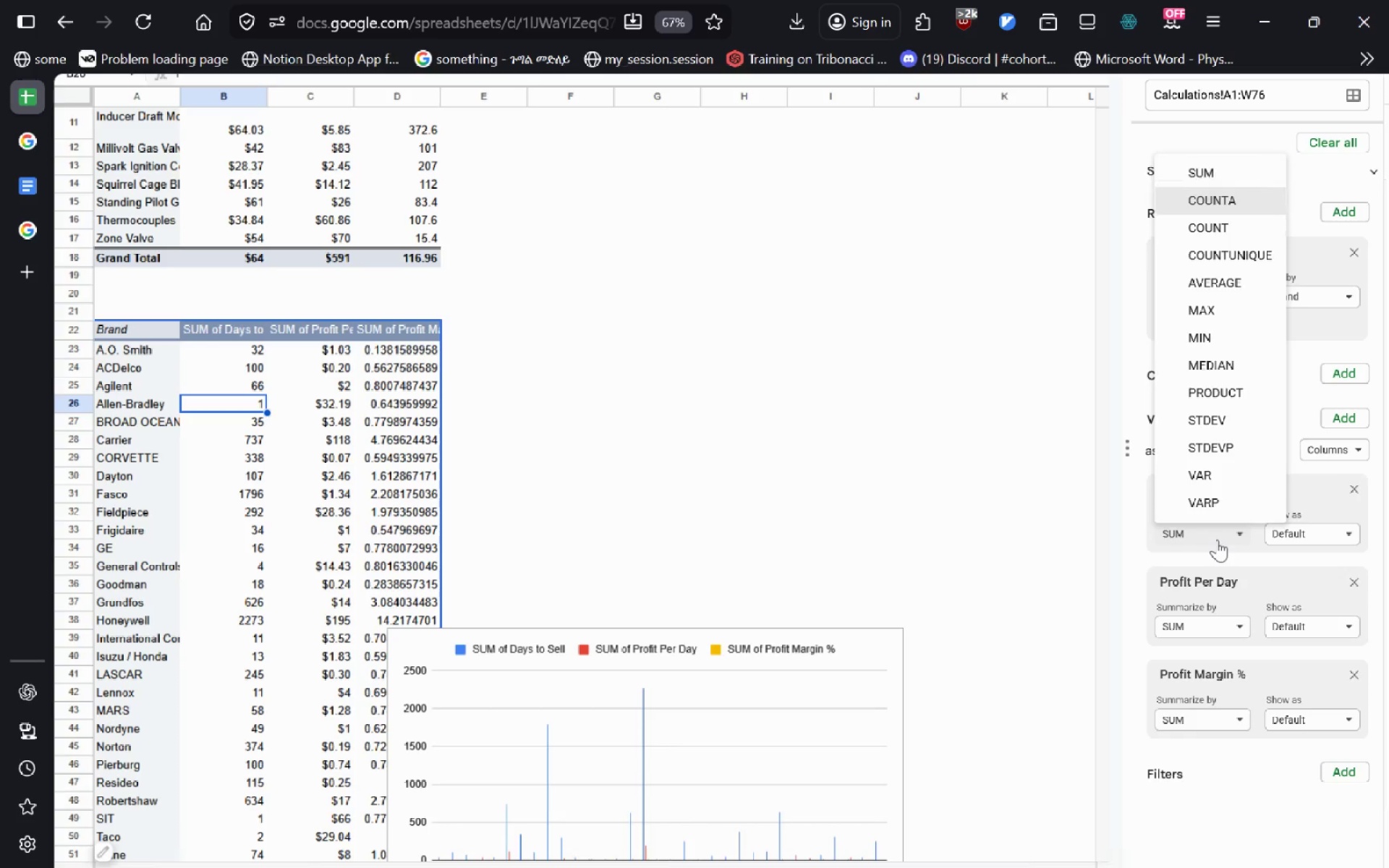 
key(ArrowDown)
 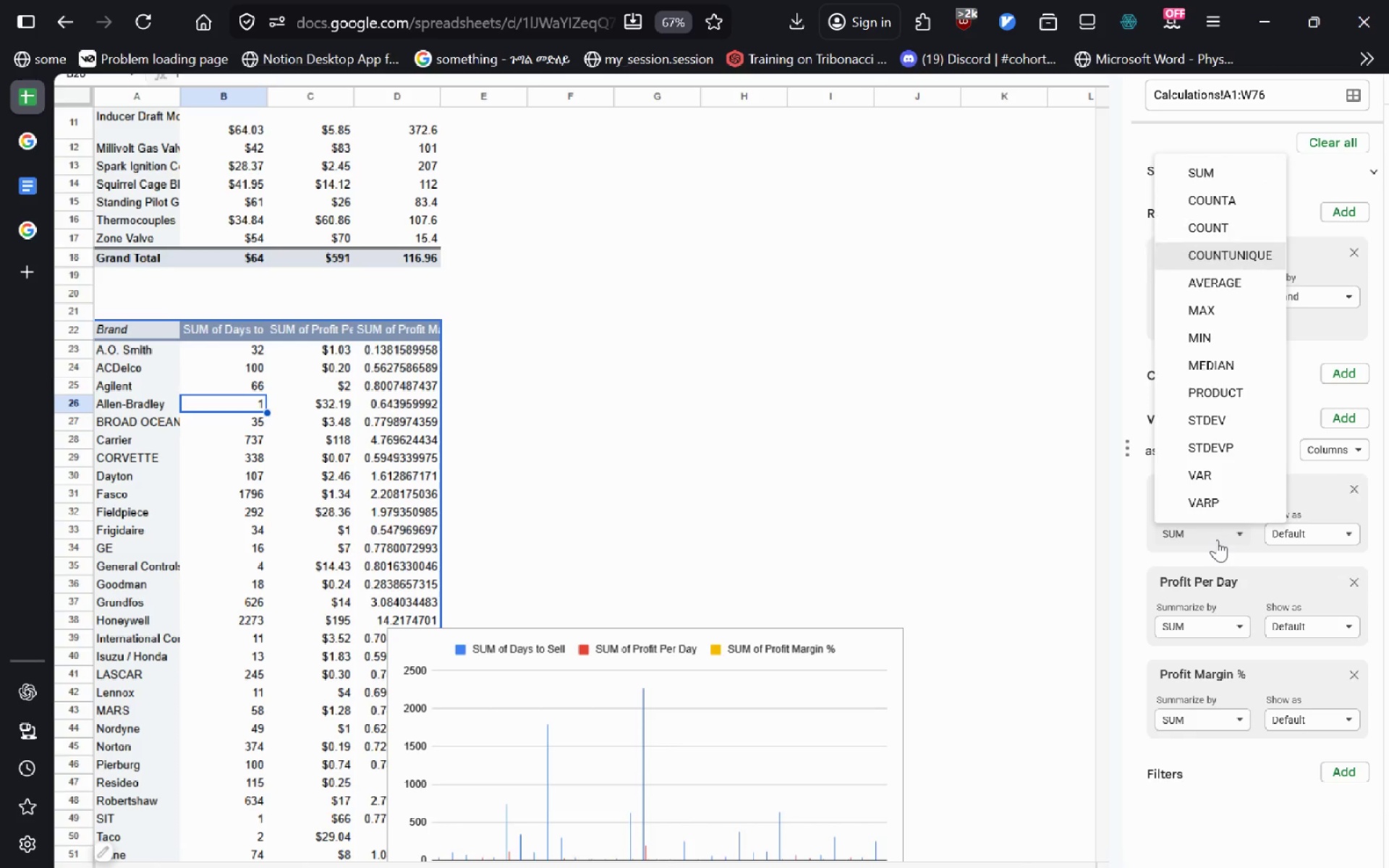 
key(ArrowDown)
 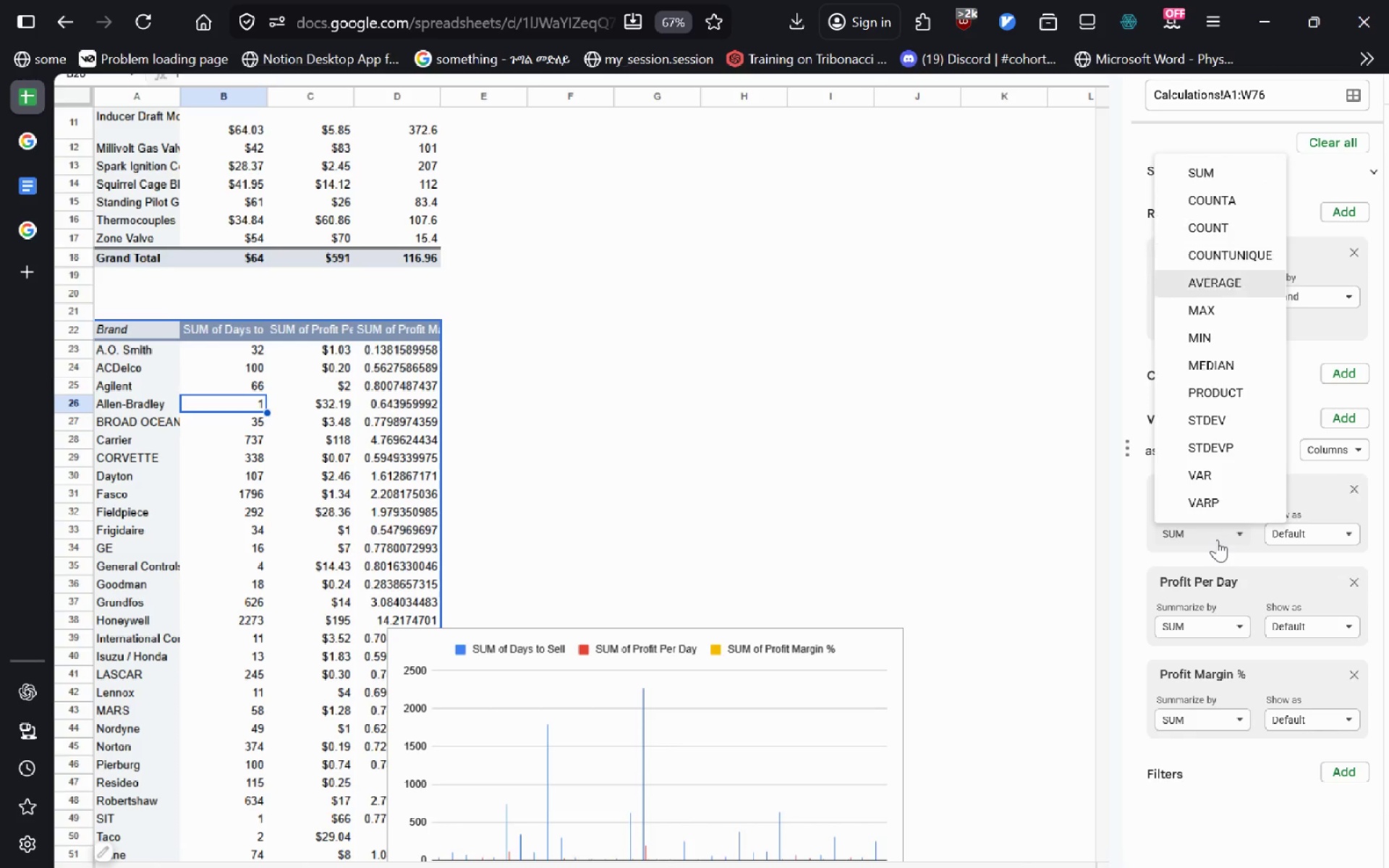 
key(ArrowDown)
 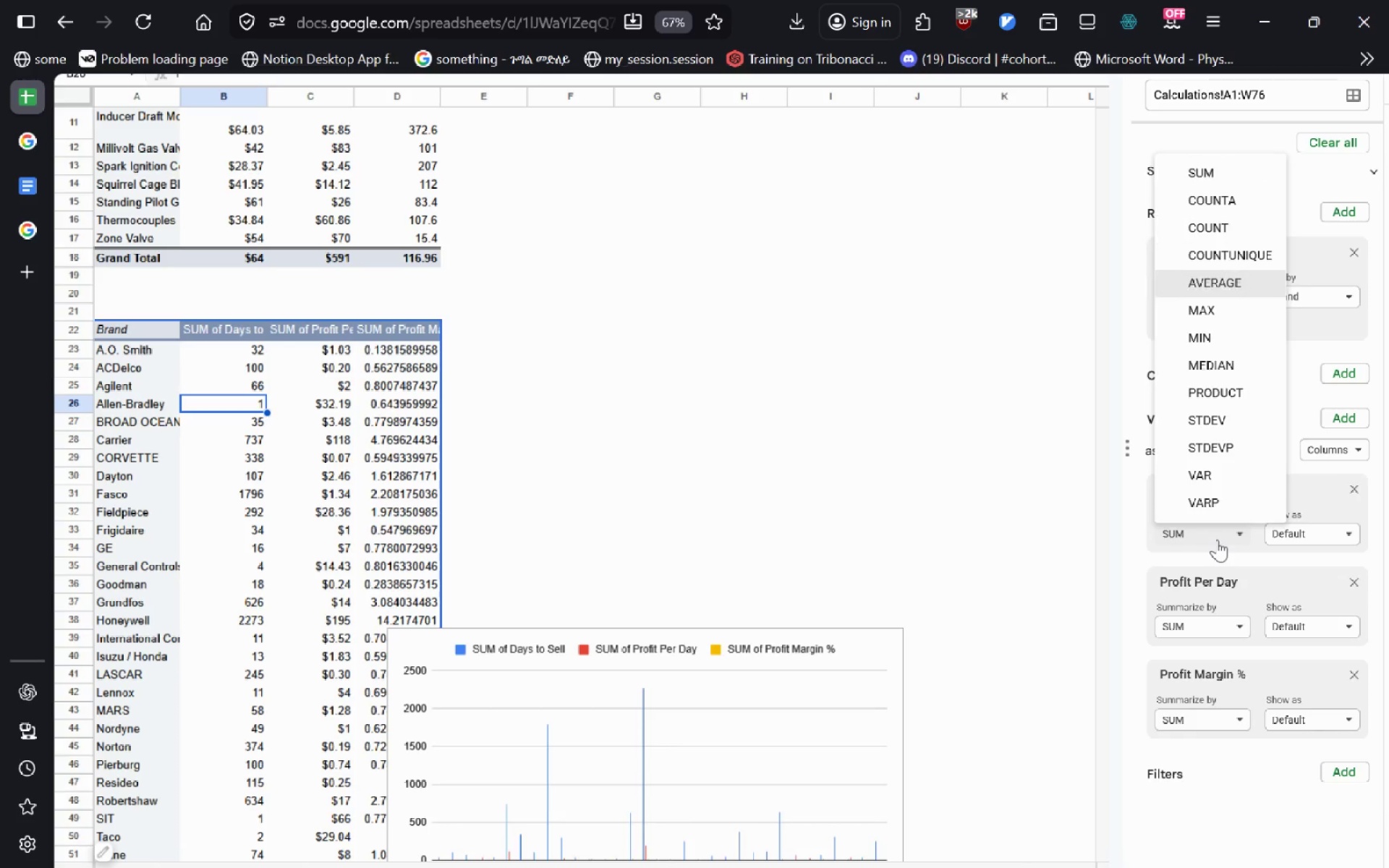 
key(Enter)
 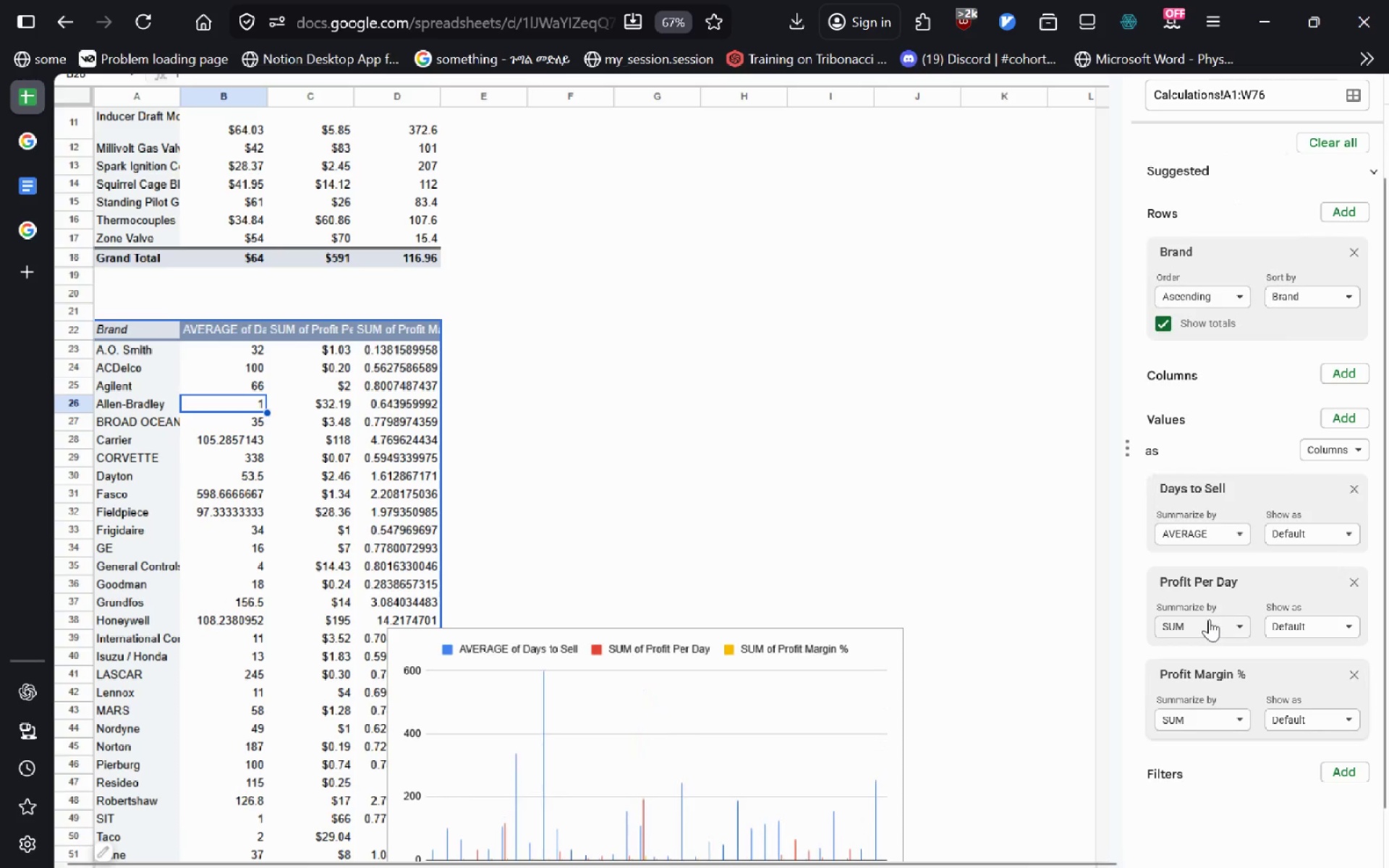 
left_click([1209, 619])
 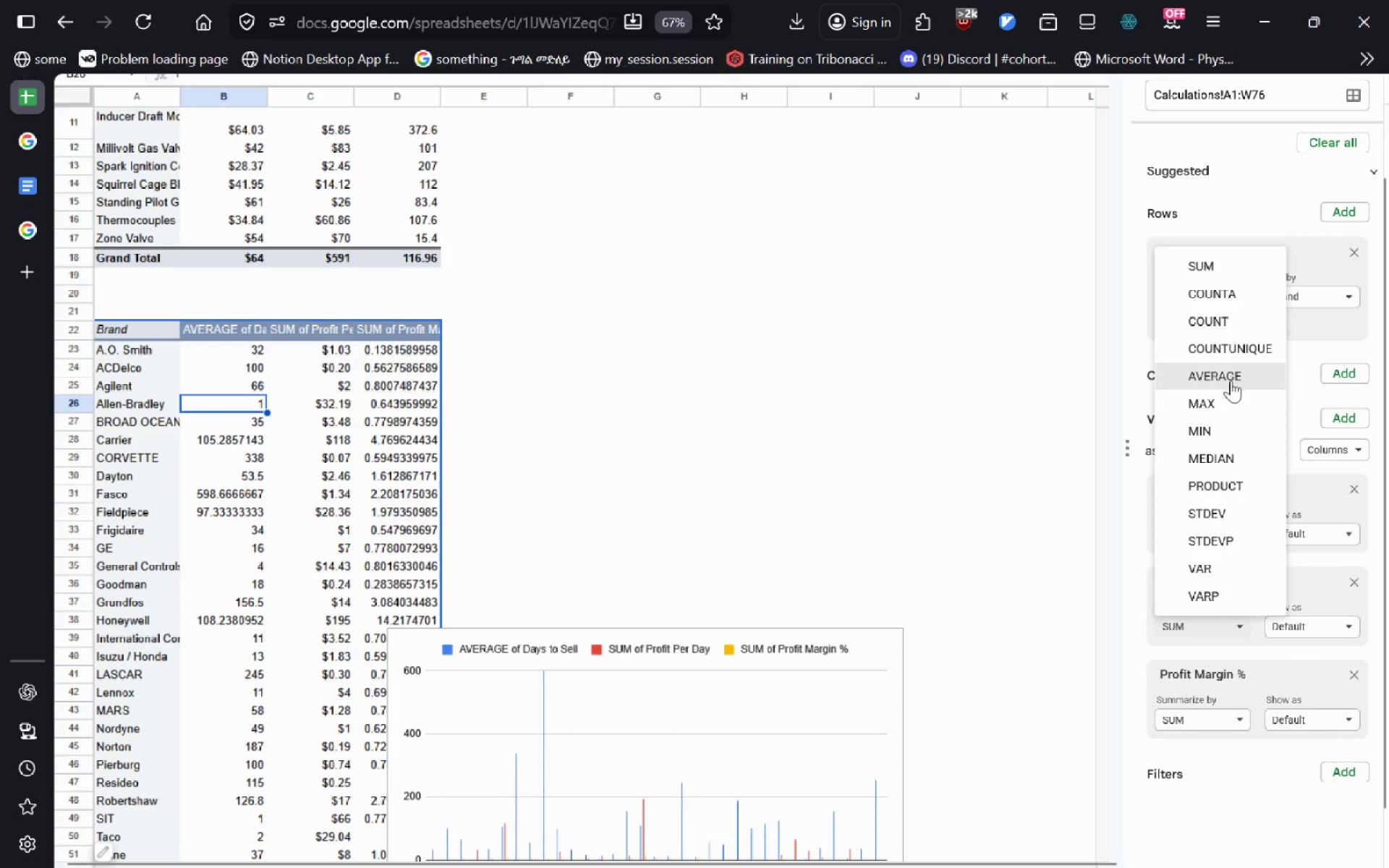 
left_click([1231, 380])
 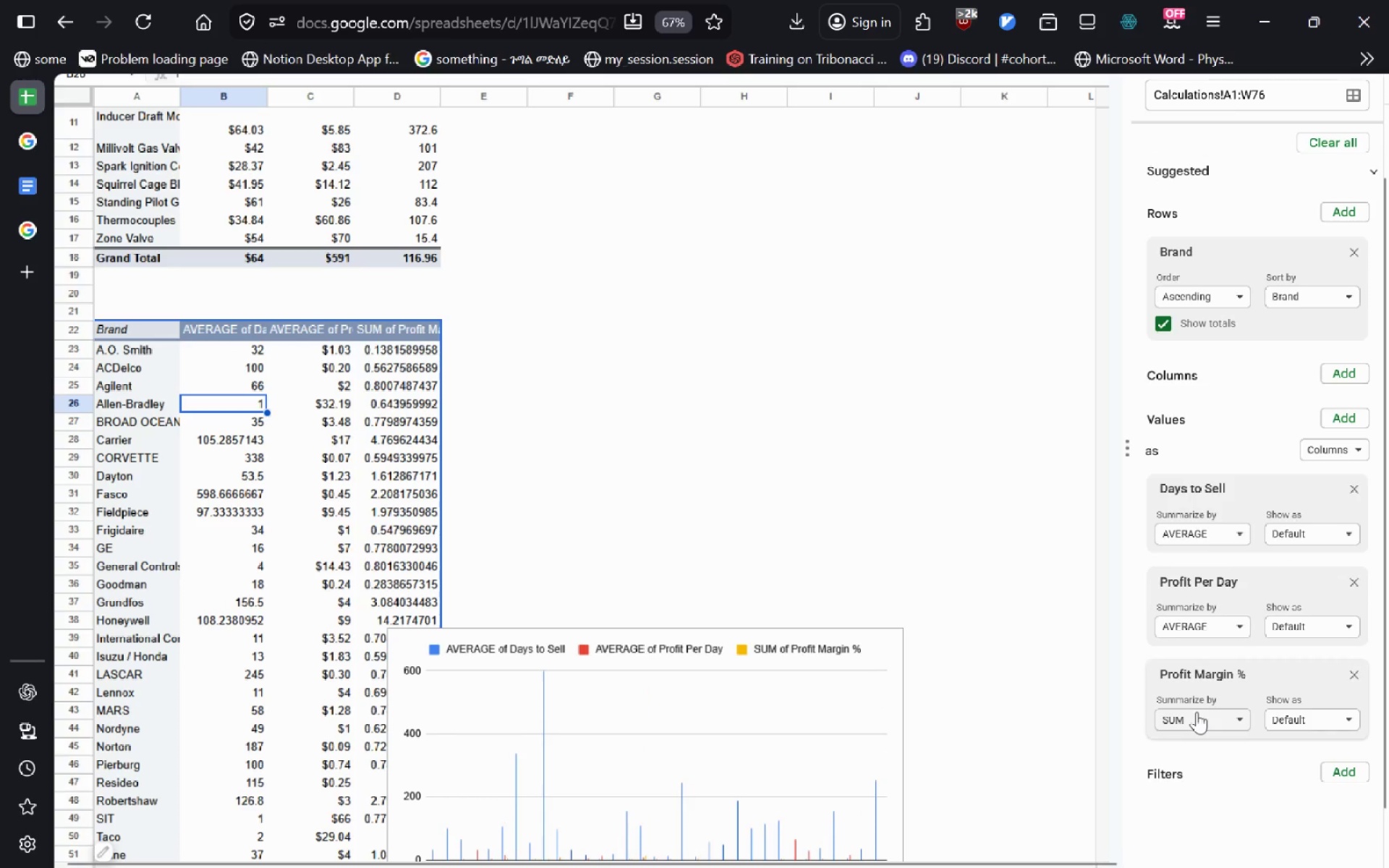 
left_click([1197, 712])
 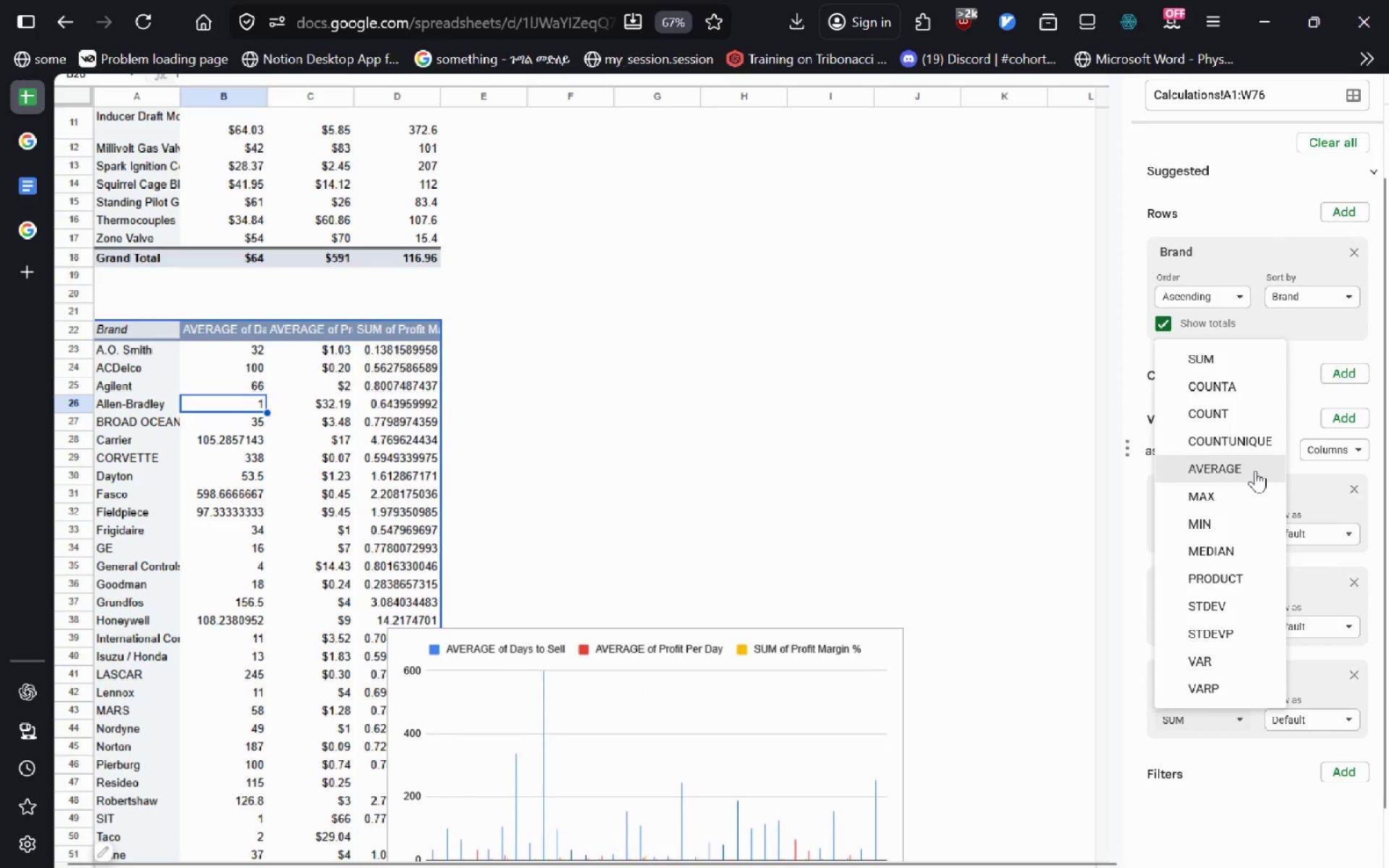 
left_click([1254, 469])
 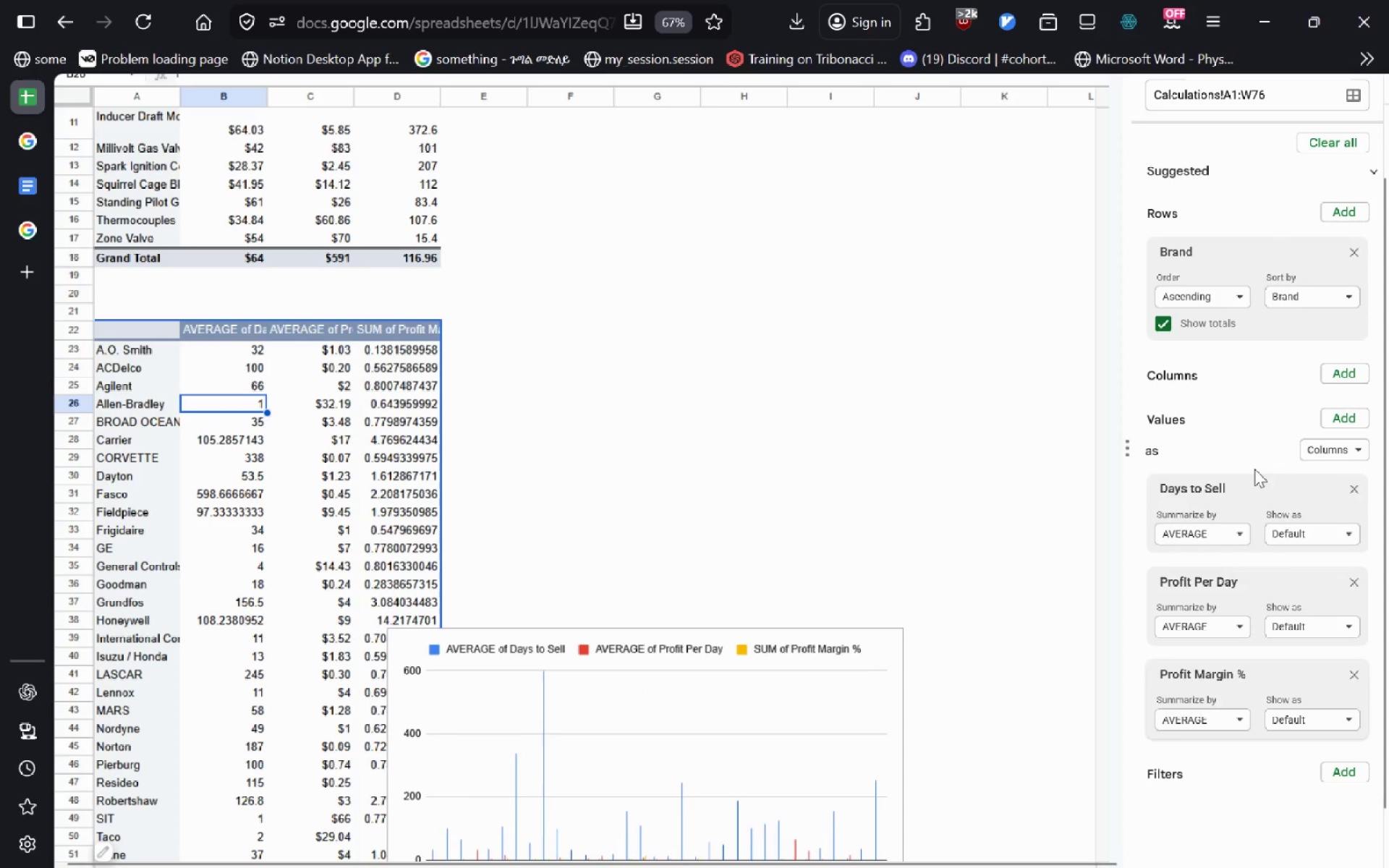 
key(Alt+AltLeft)
 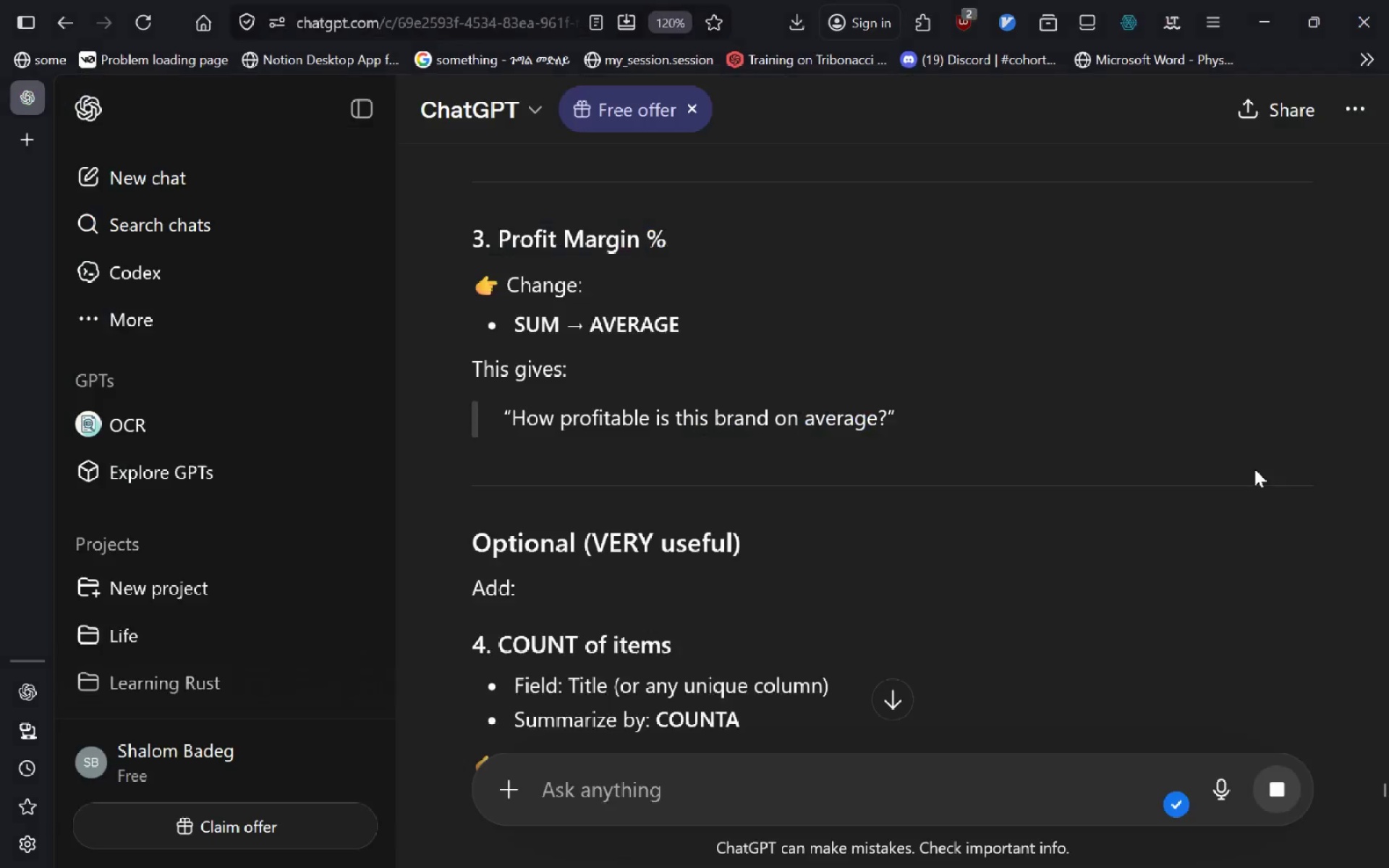 
key(Tab)
type(what does it mean to e)
key(Backspace)
type(be summarized by Average?)
 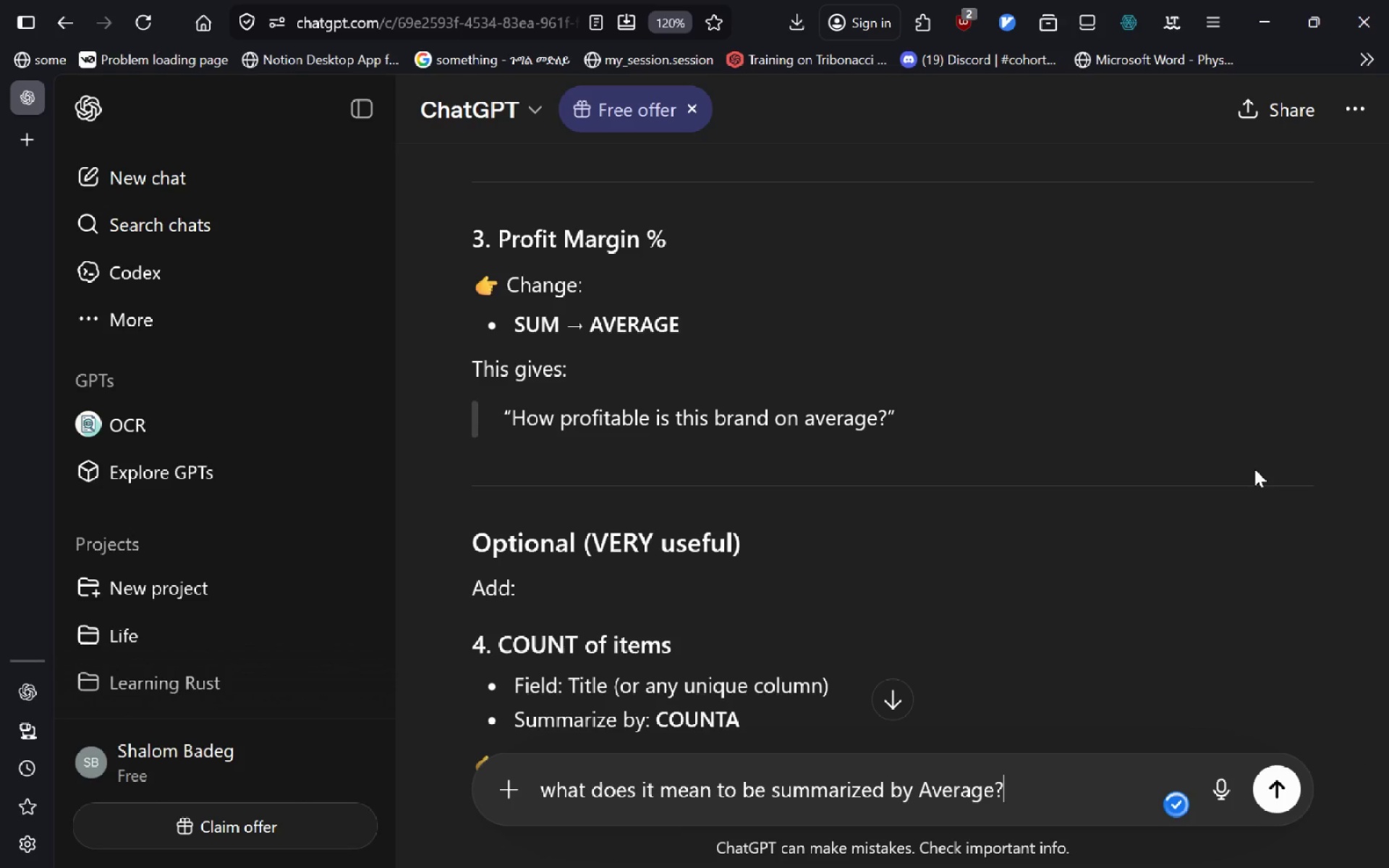 
key(Enter)
 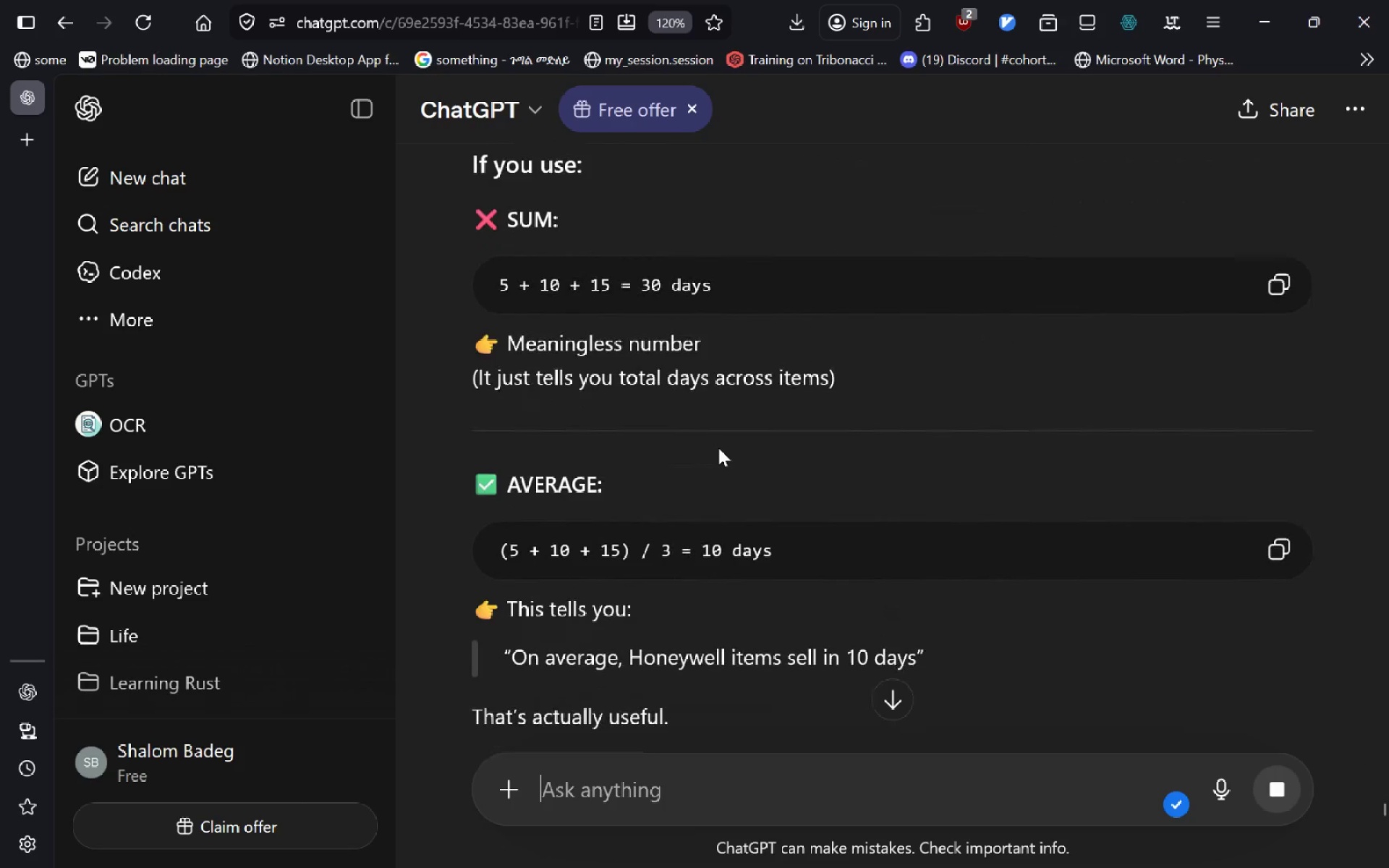 
wait(21.72)
 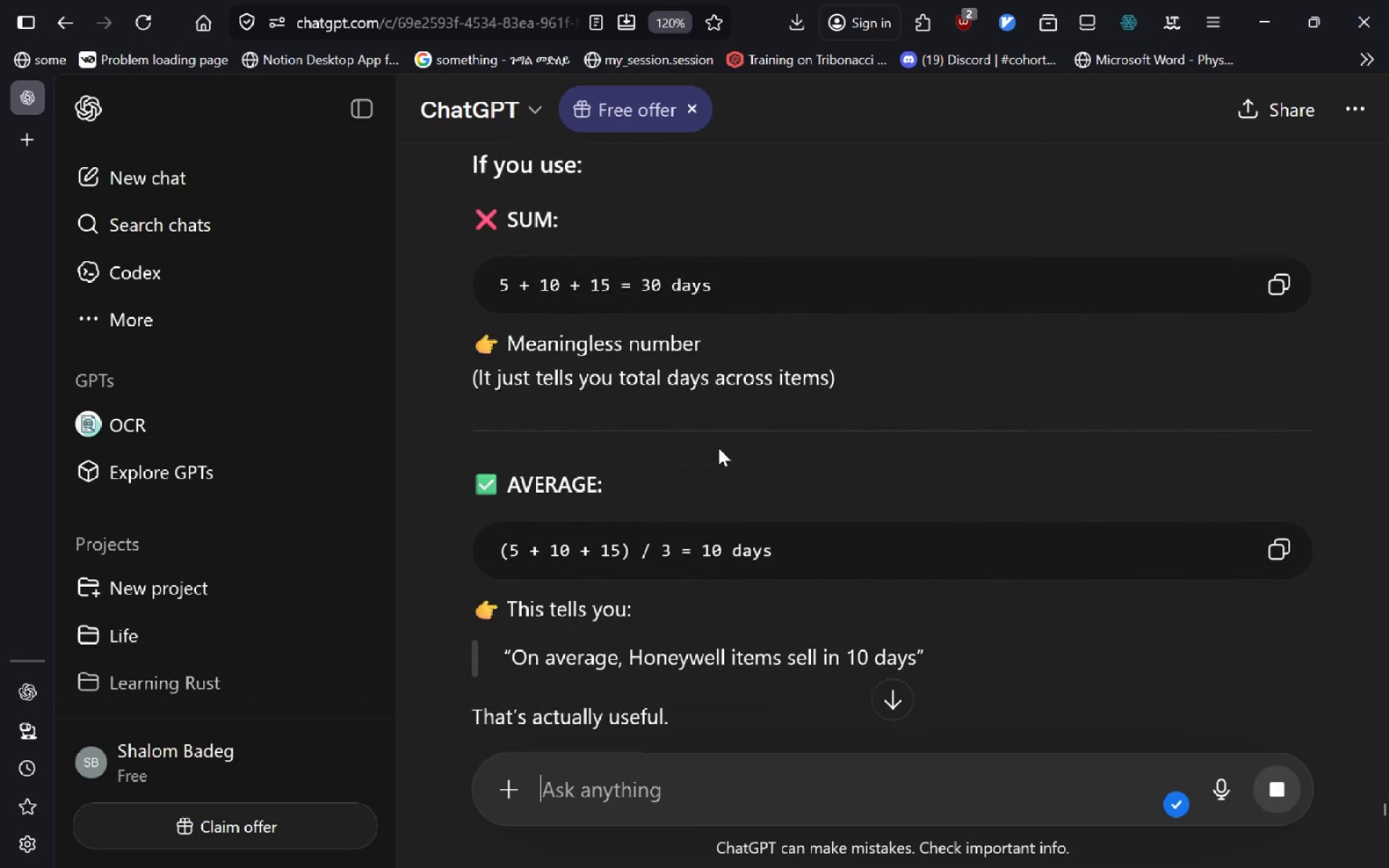 
key(Alt+AltLeft)
 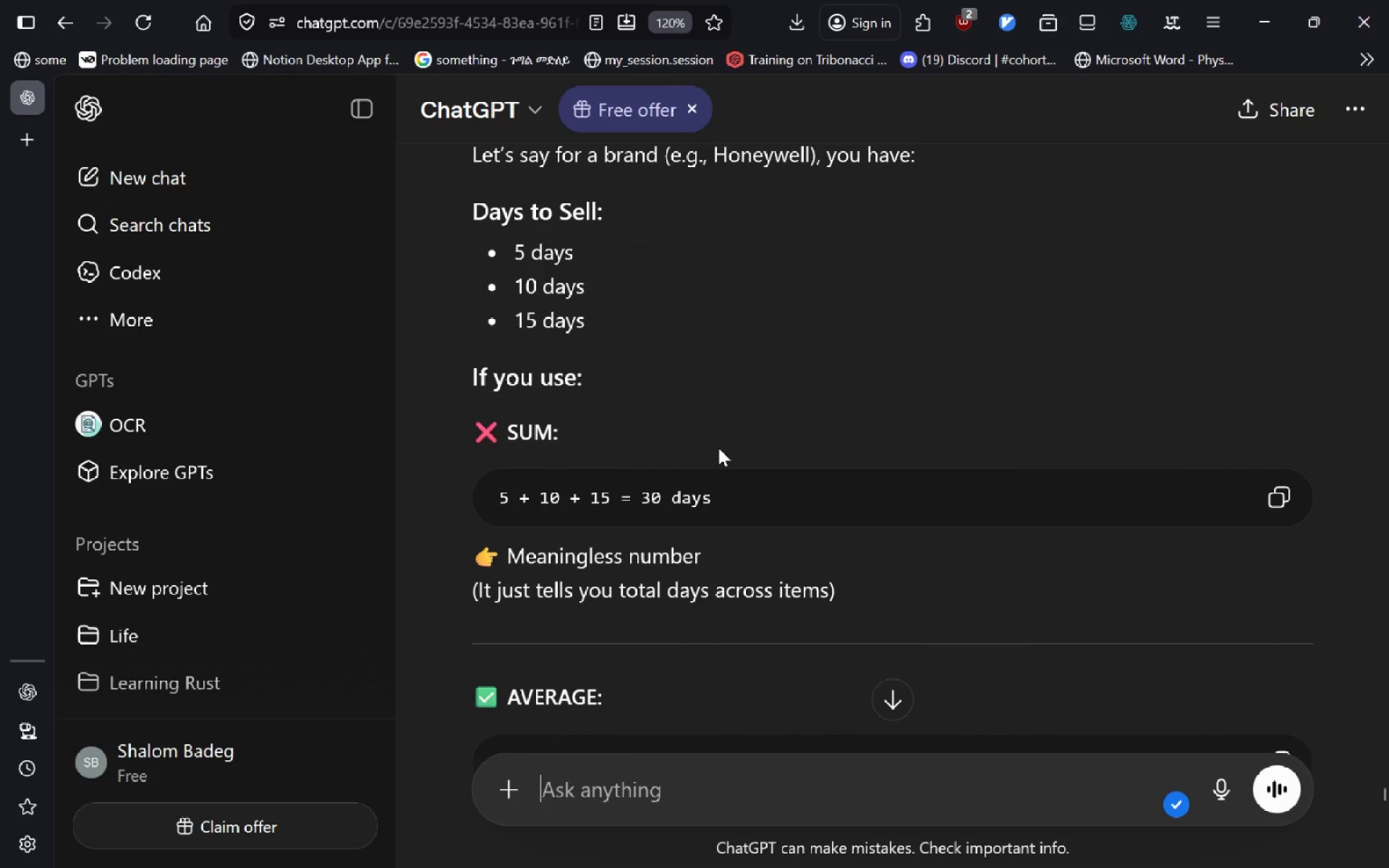 
key(Alt+Tab)
 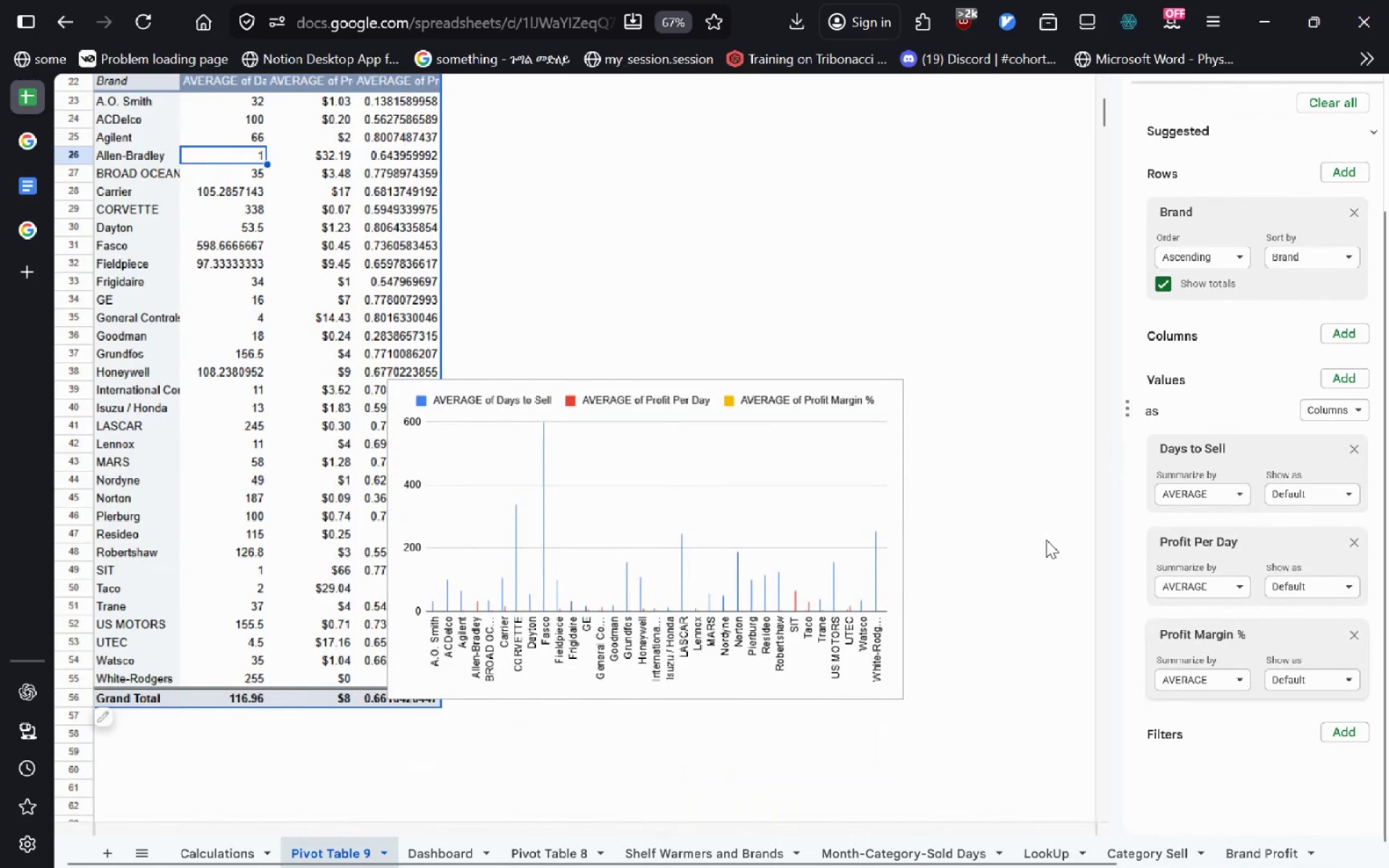 
wait(5.14)
 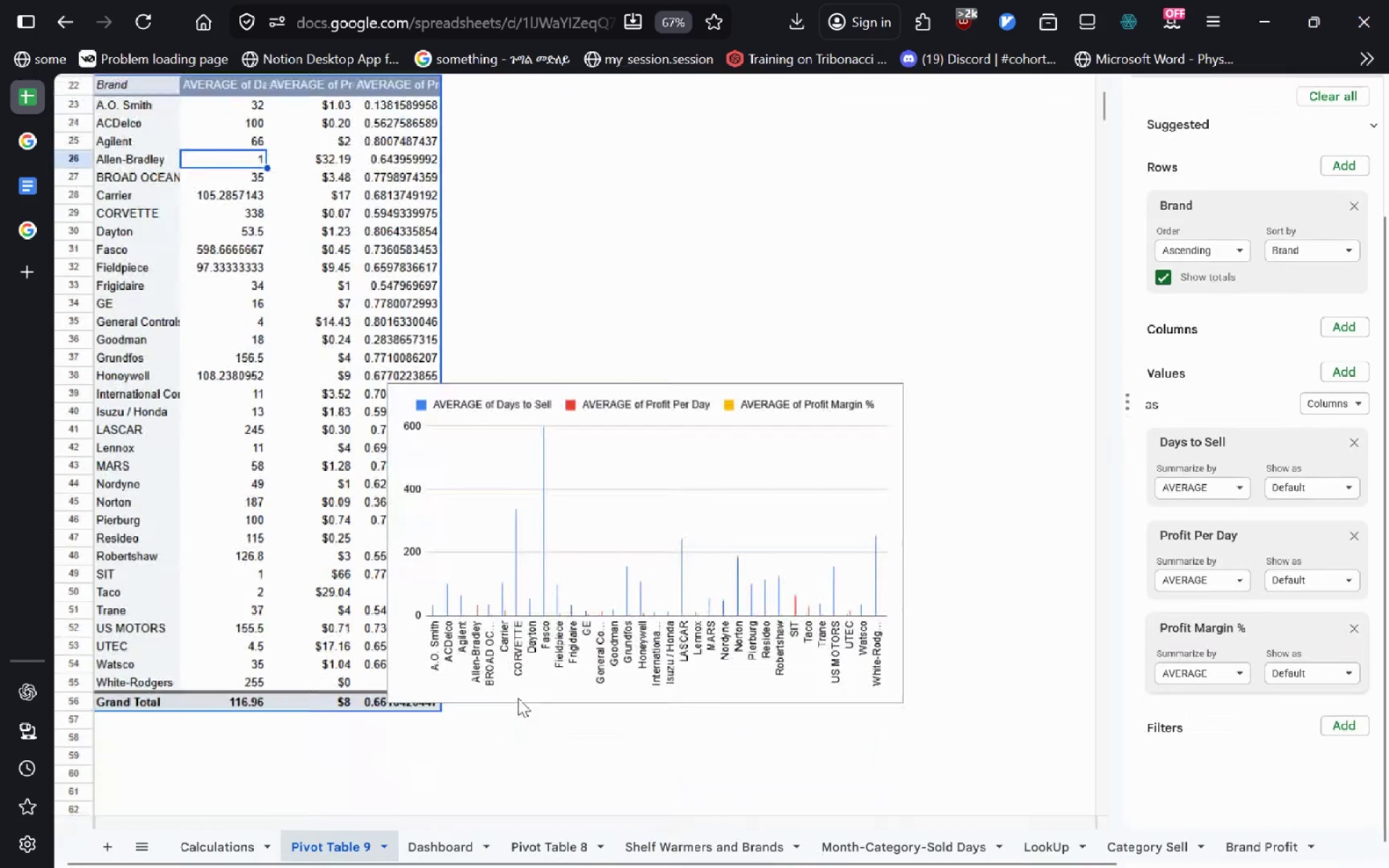 
left_click([1239, 260])
 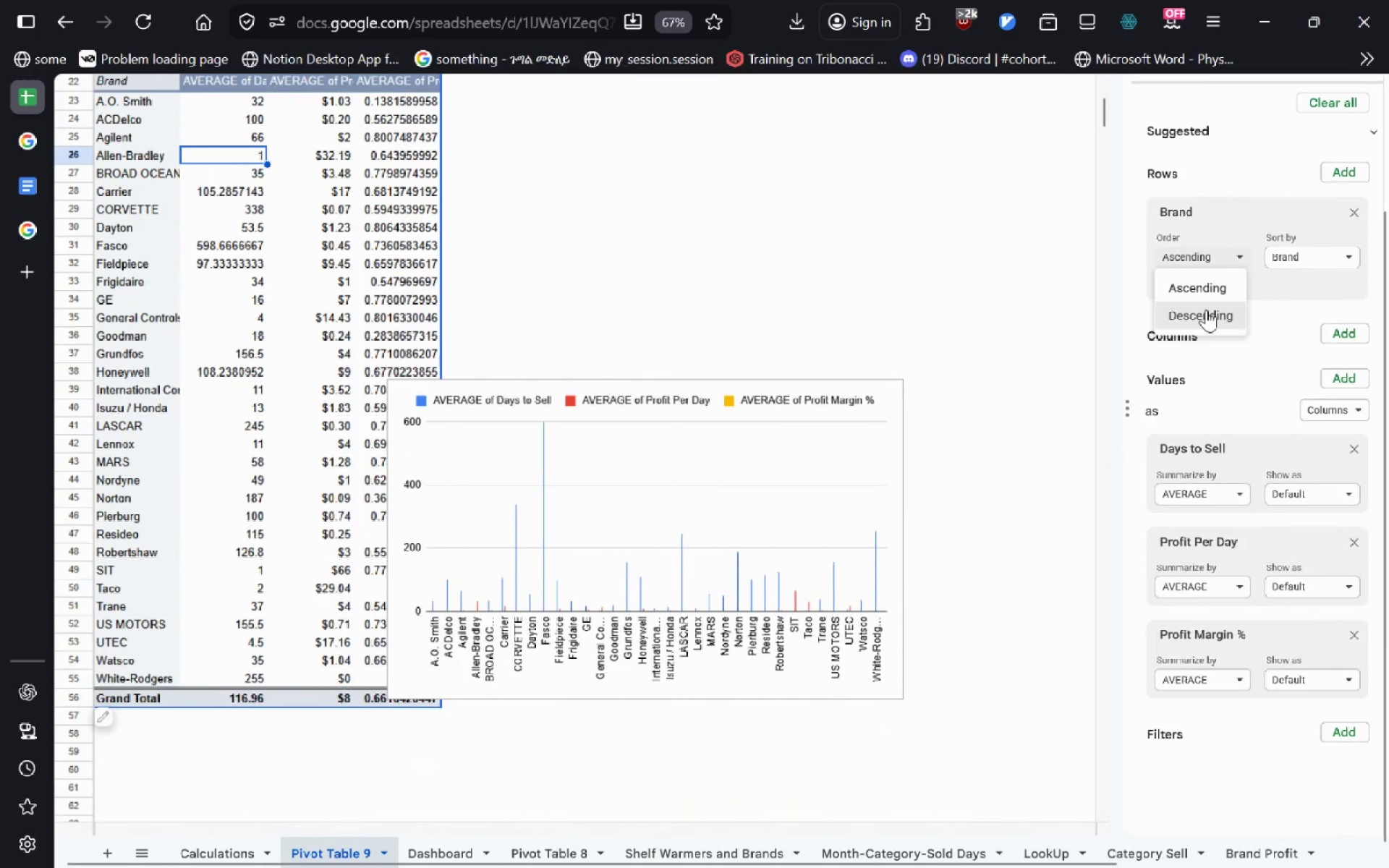 
left_click([1206, 310])
 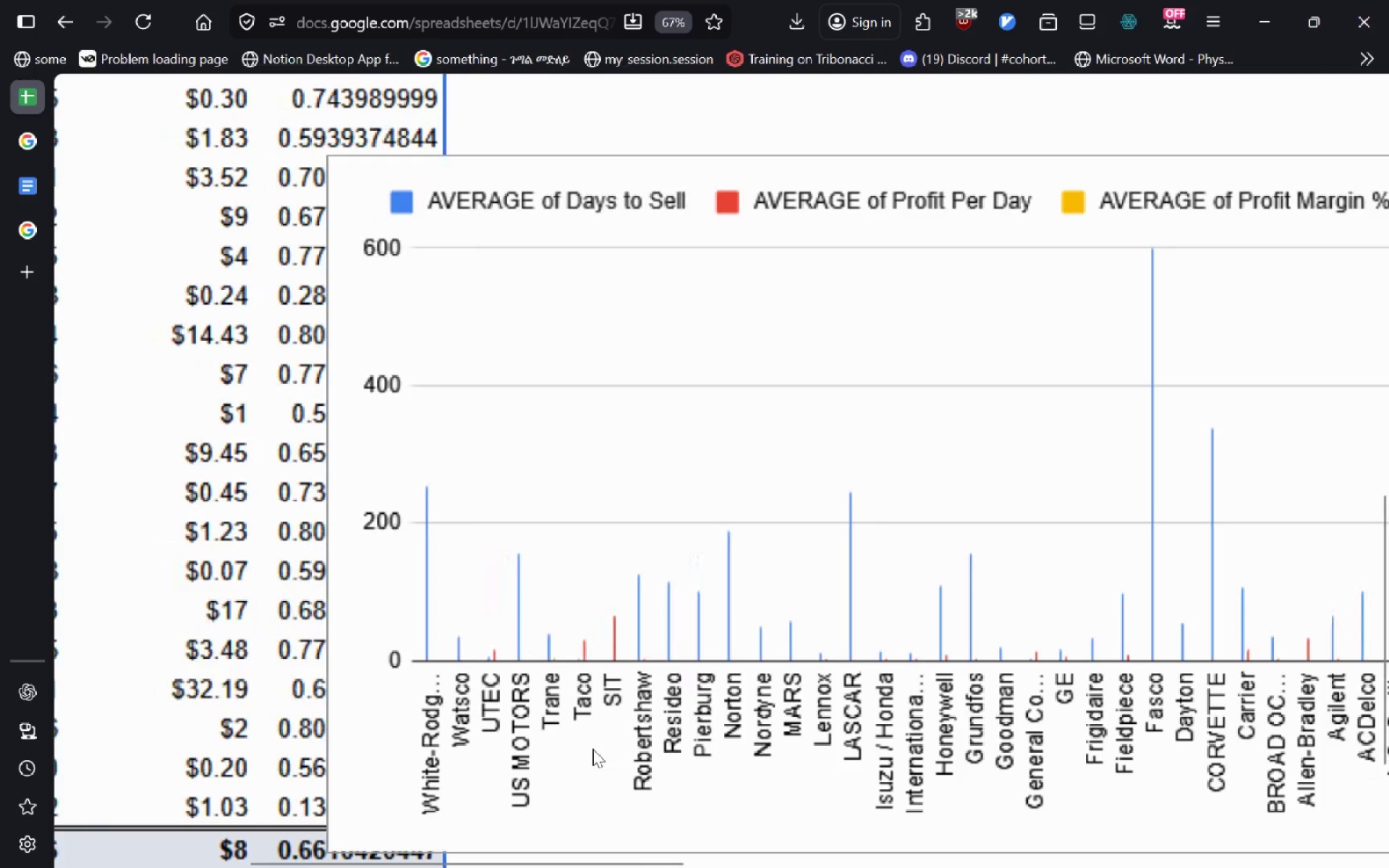 
wait(19.67)
 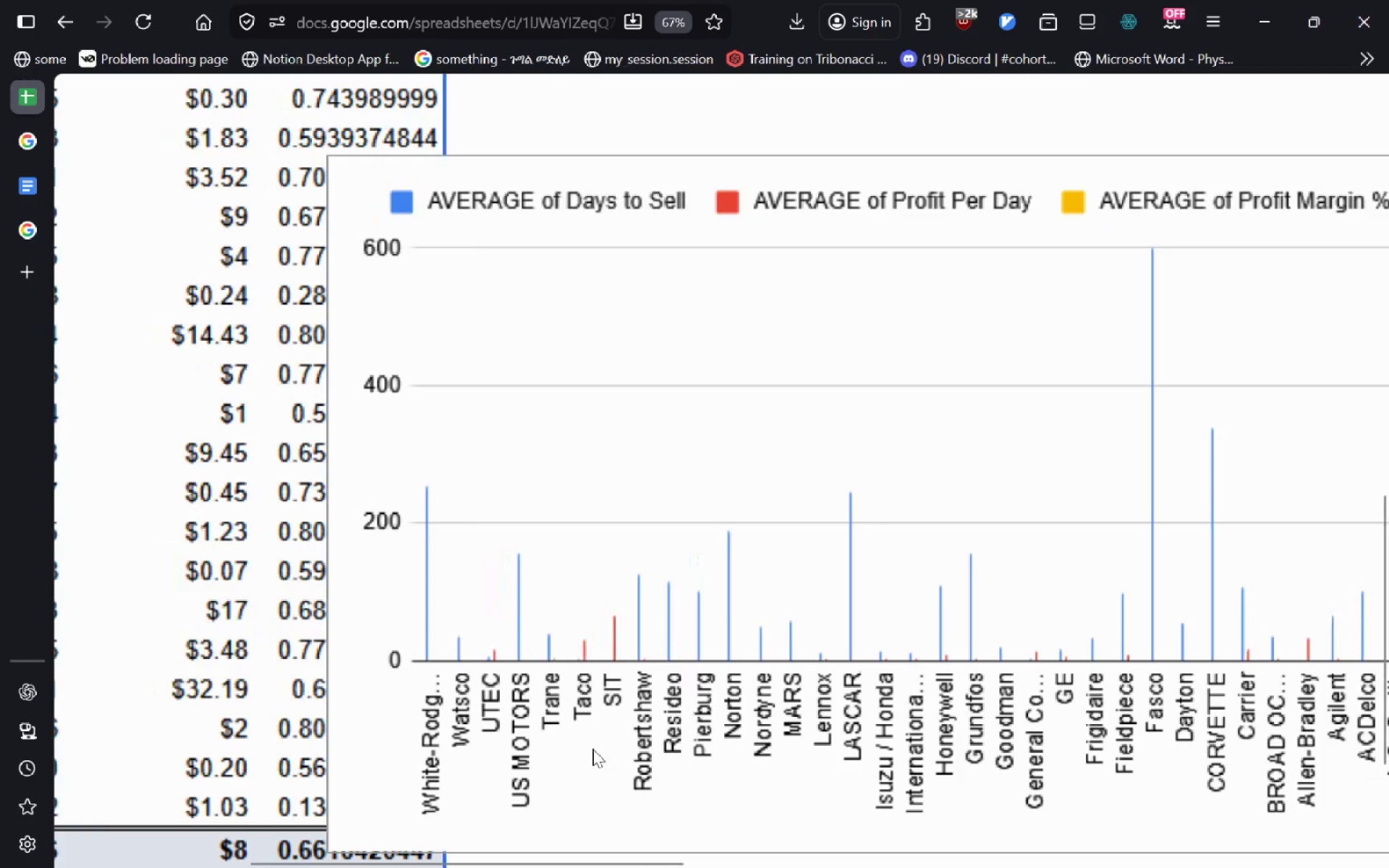 
left_click([757, 439])
 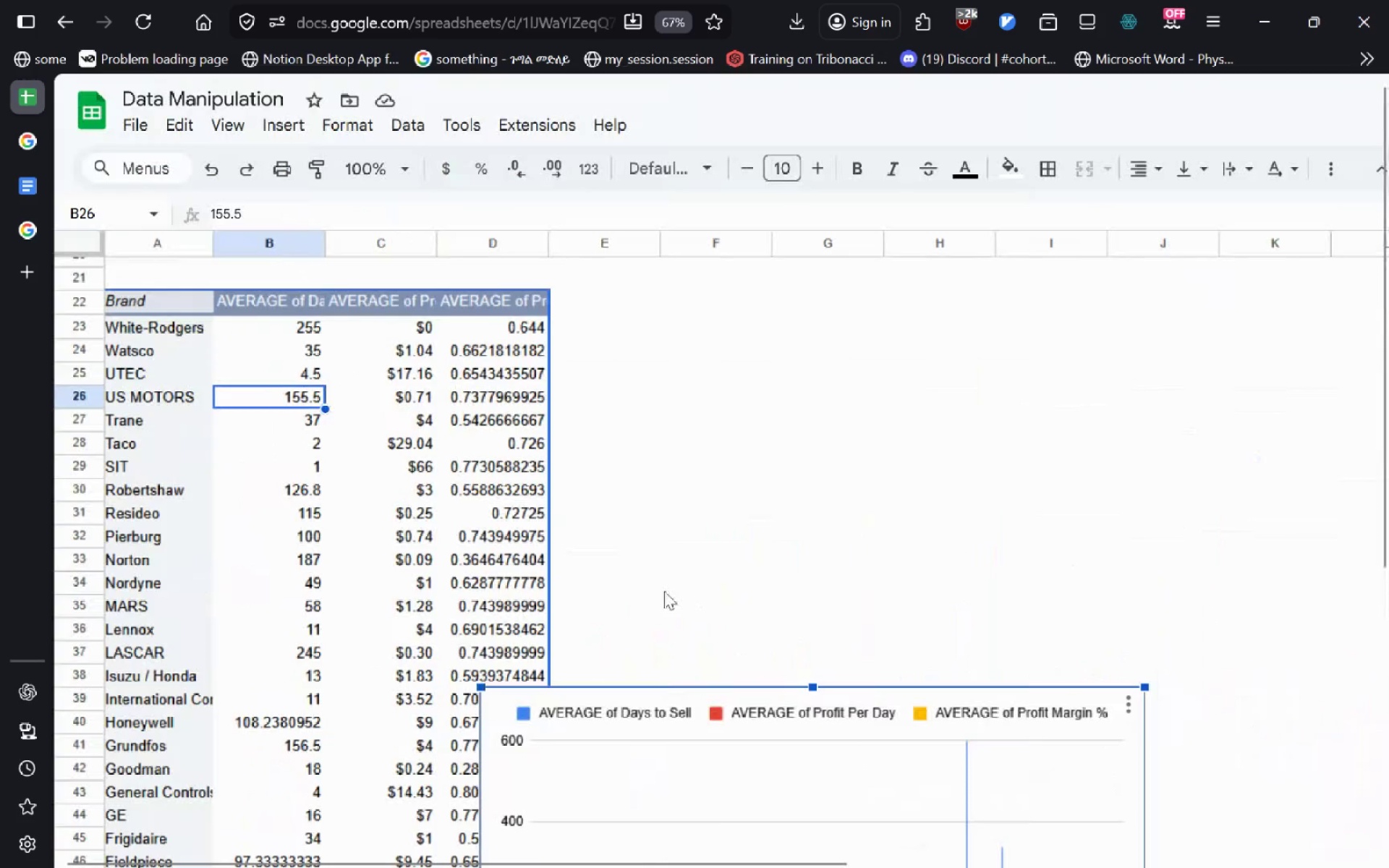 
key(Control+C)
 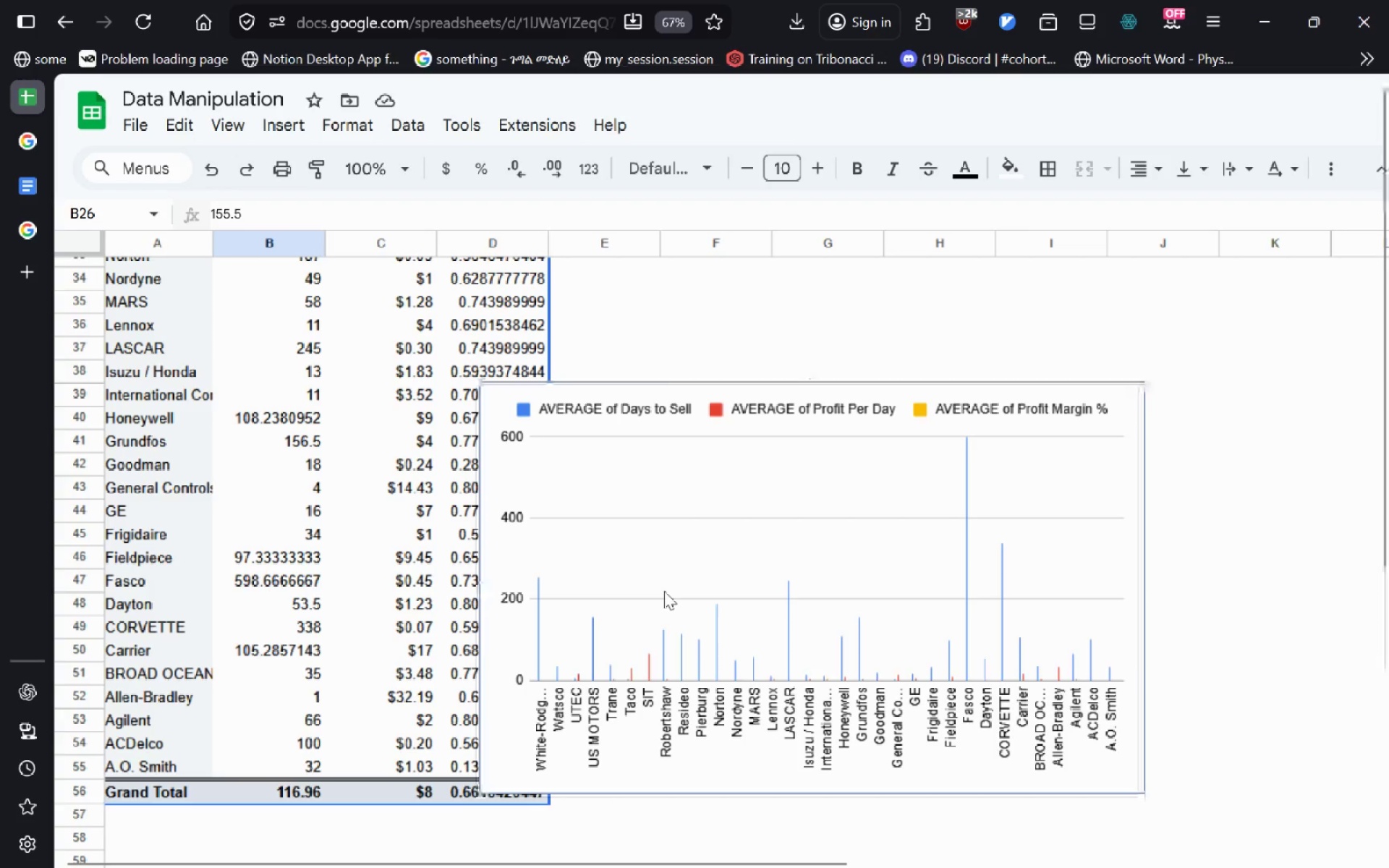 
key(Alt+AltLeft)
 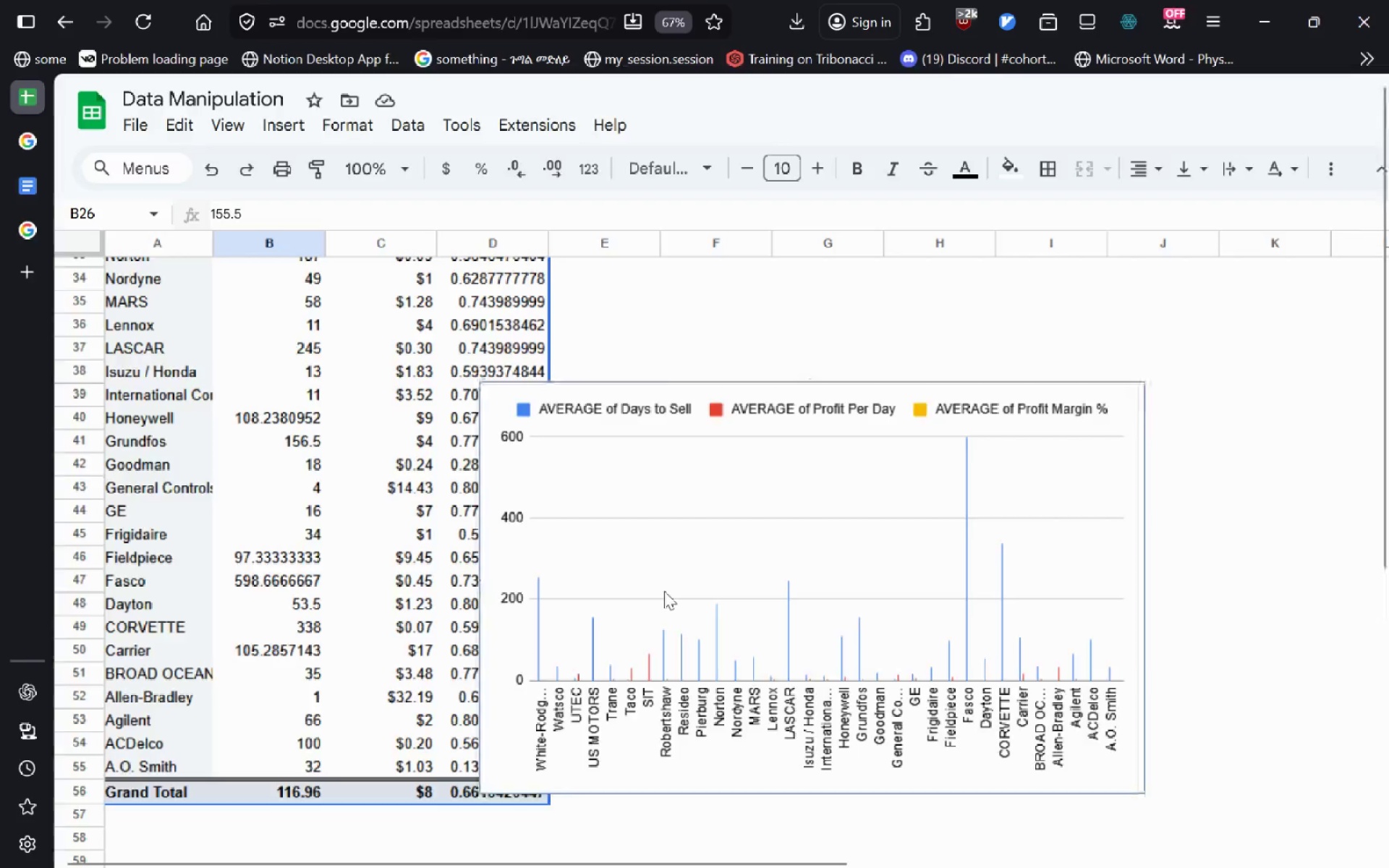 
key(Alt+Tab)
 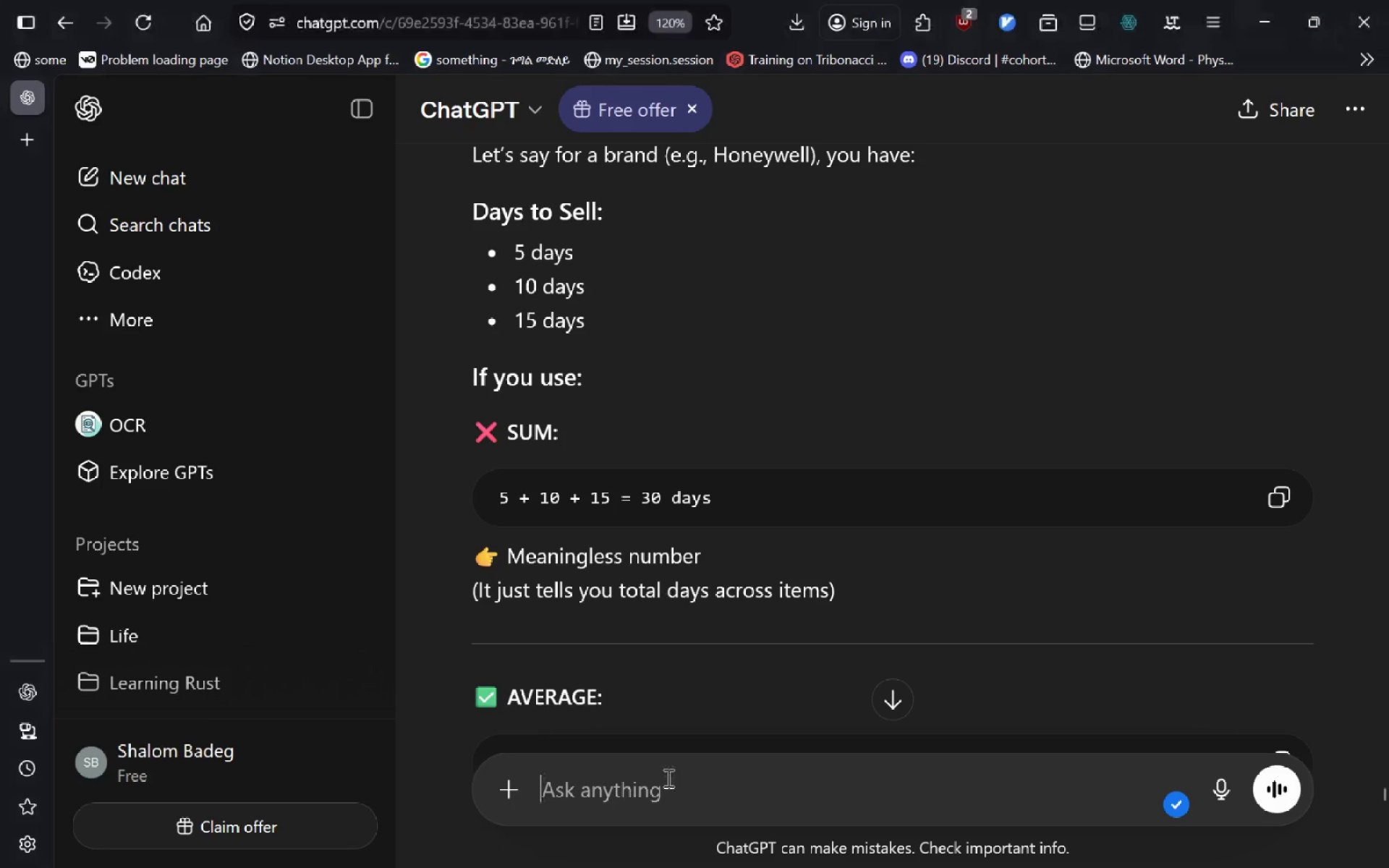 
key(Control+V)
 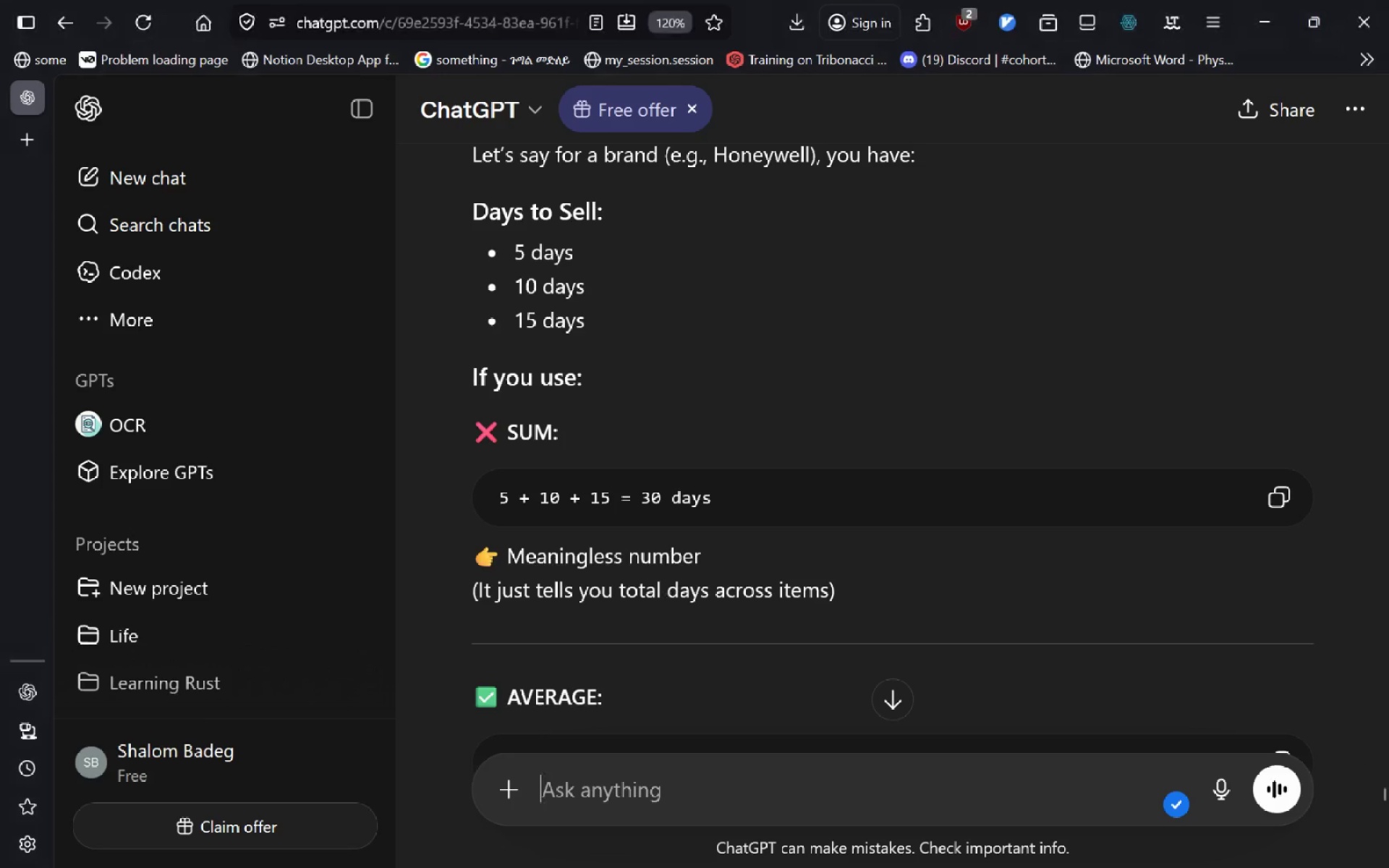 
key(Alt+AltLeft)
 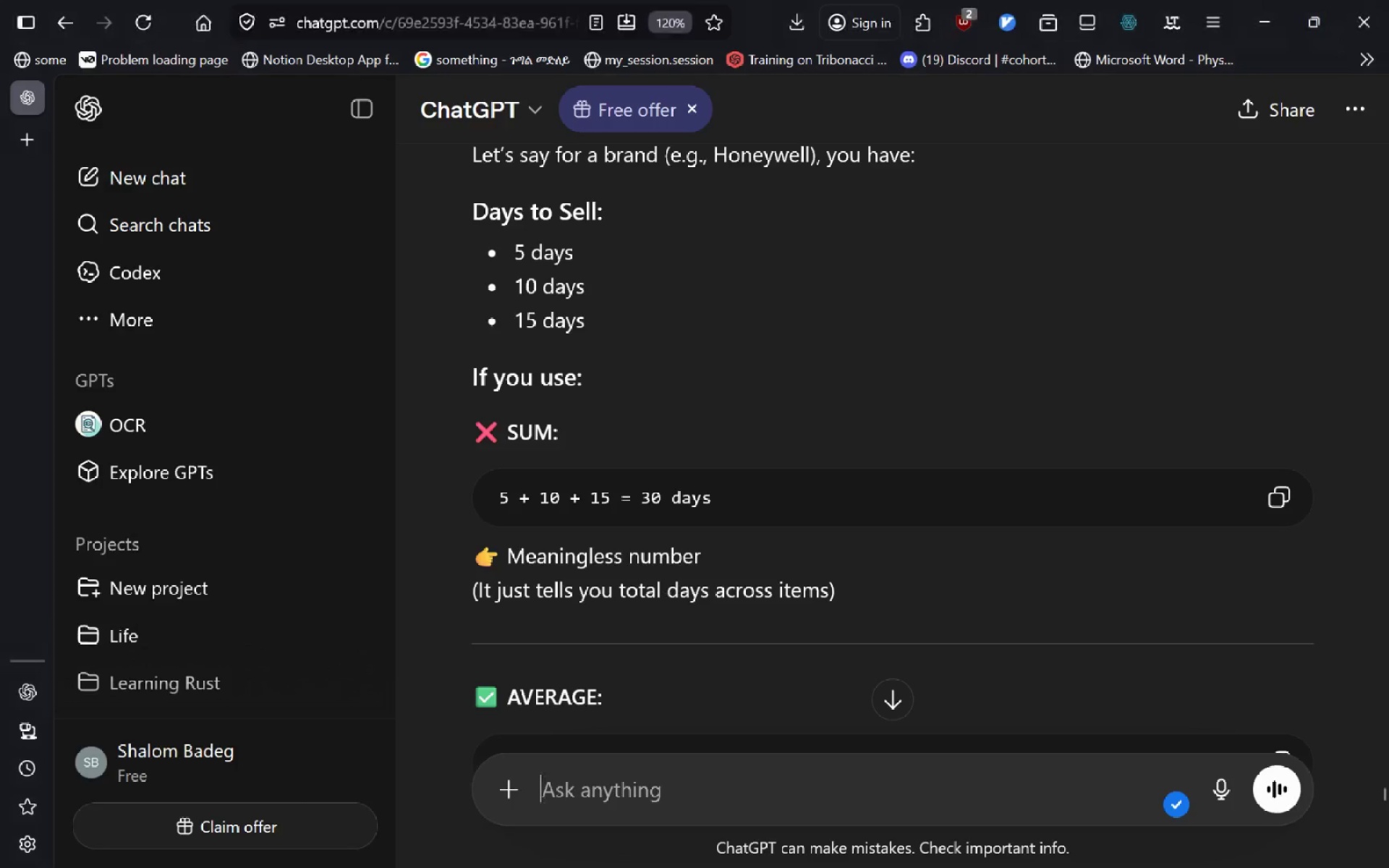 
key(Alt+Tab)
 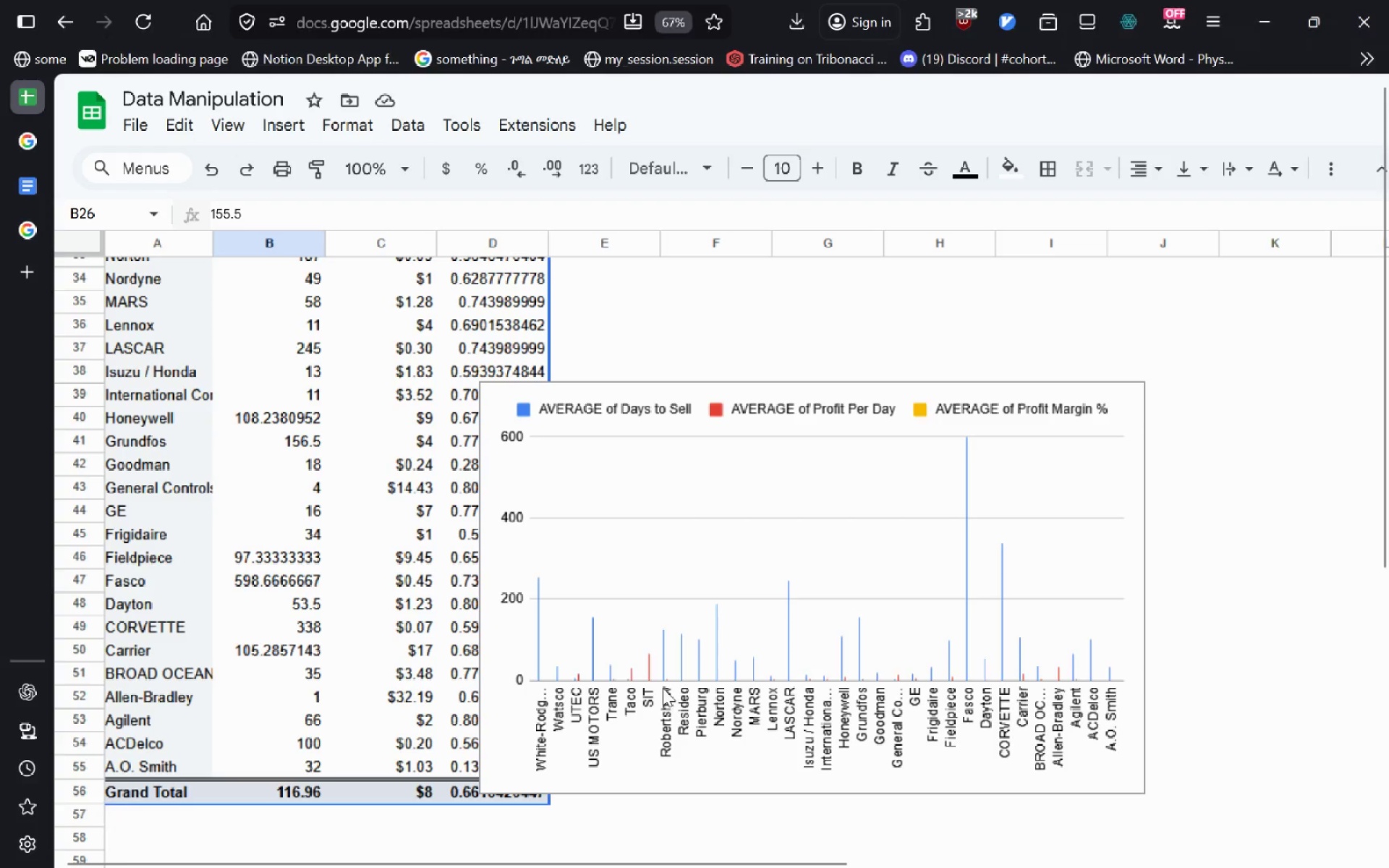 
key(Meta+Shift+ShiftLeft)
 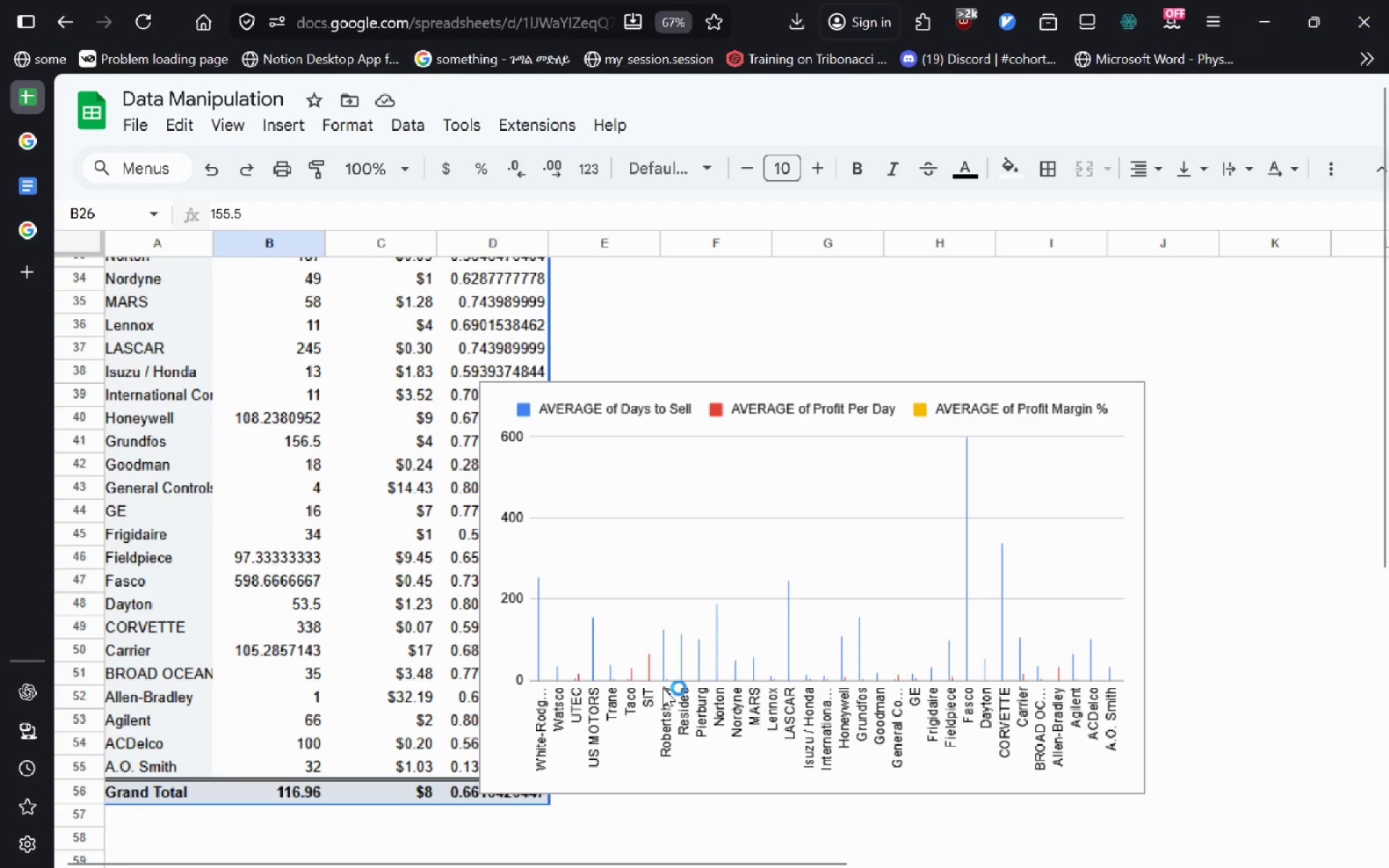 
key(Meta+MetaLeft)
 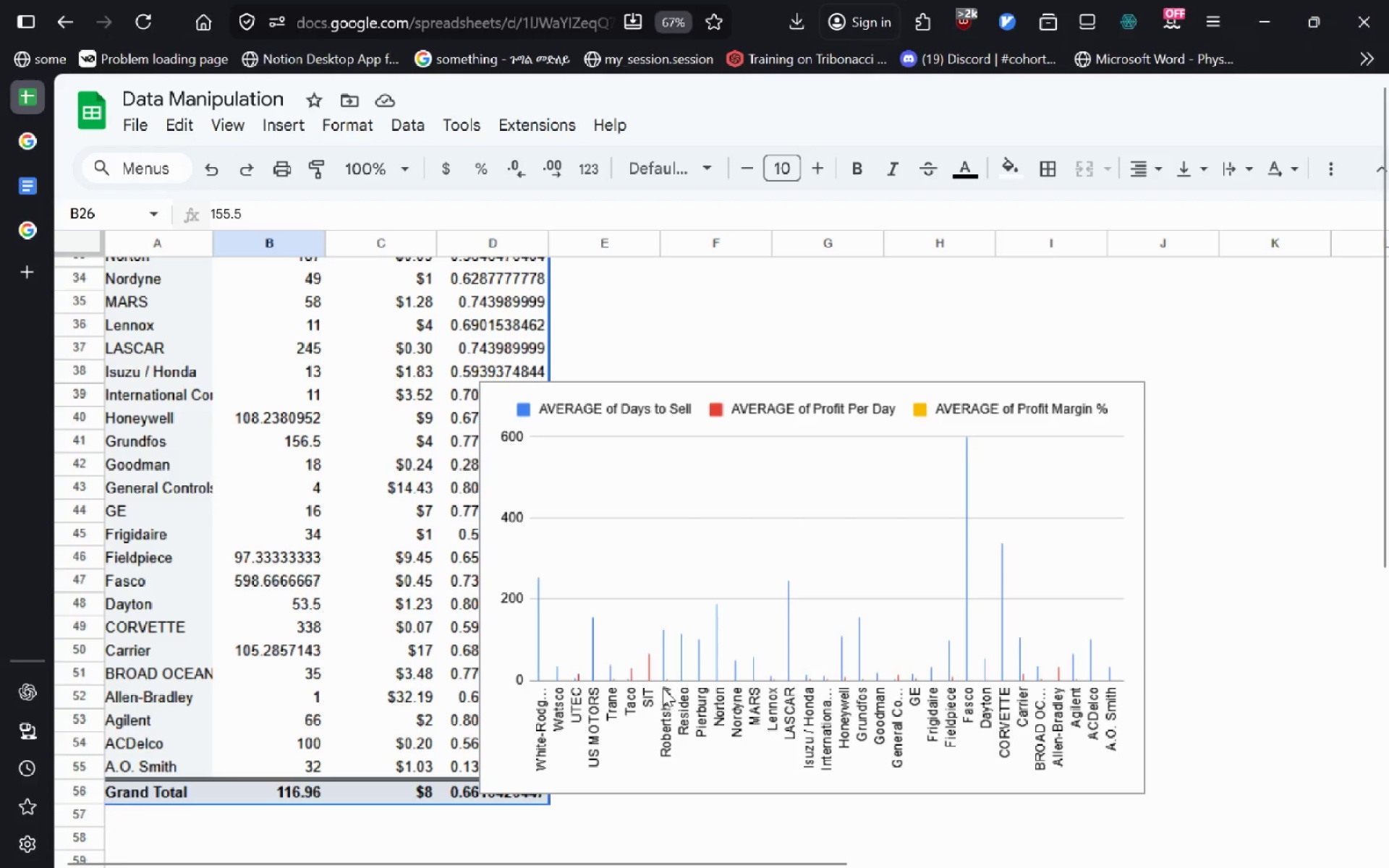 
hold_key(key=S, duration=10.58)
 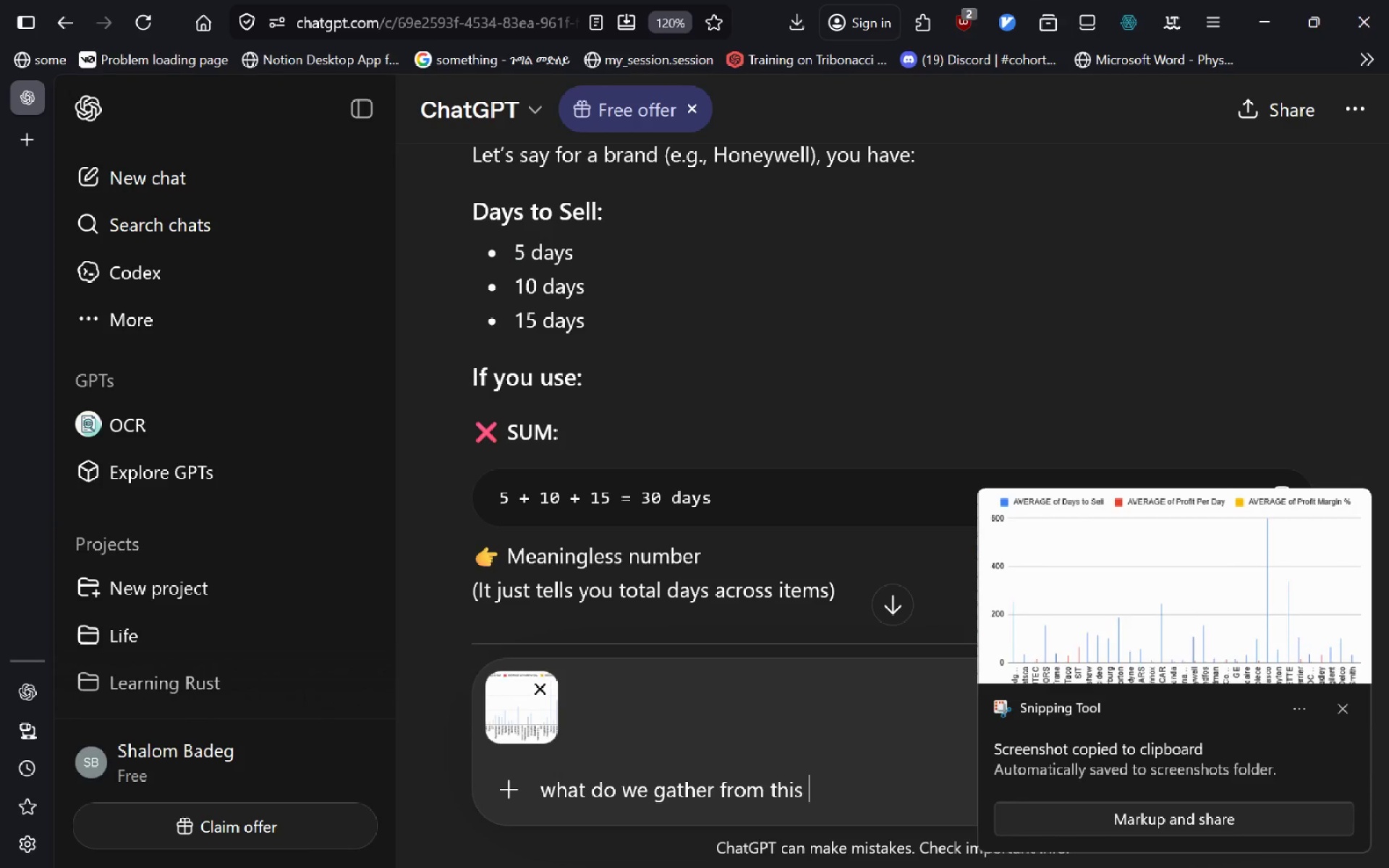 
left_click_drag(start_coordinate=[477, 386], to_coordinate=[1143, 786])
 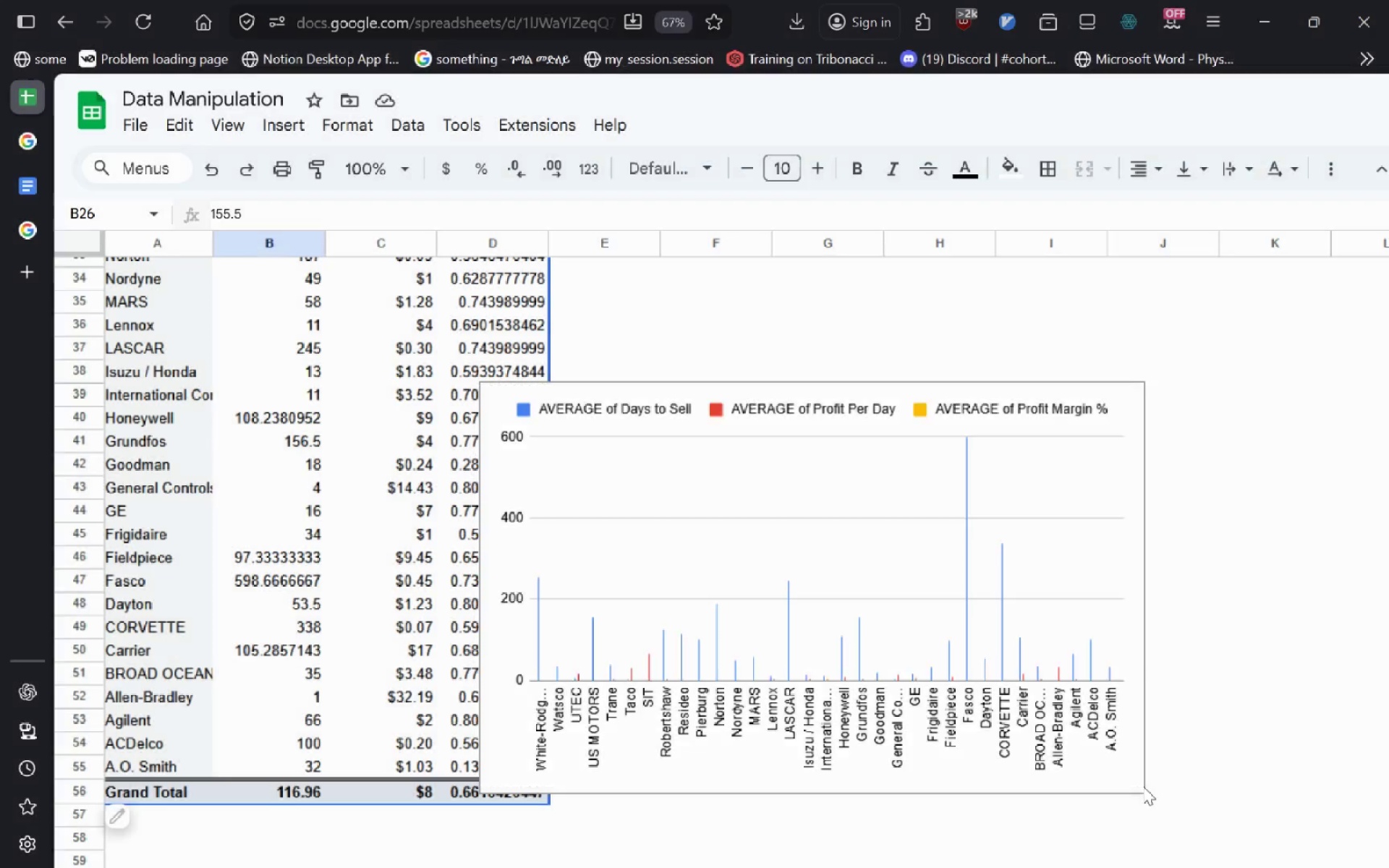 
key(Alt+AltLeft)
 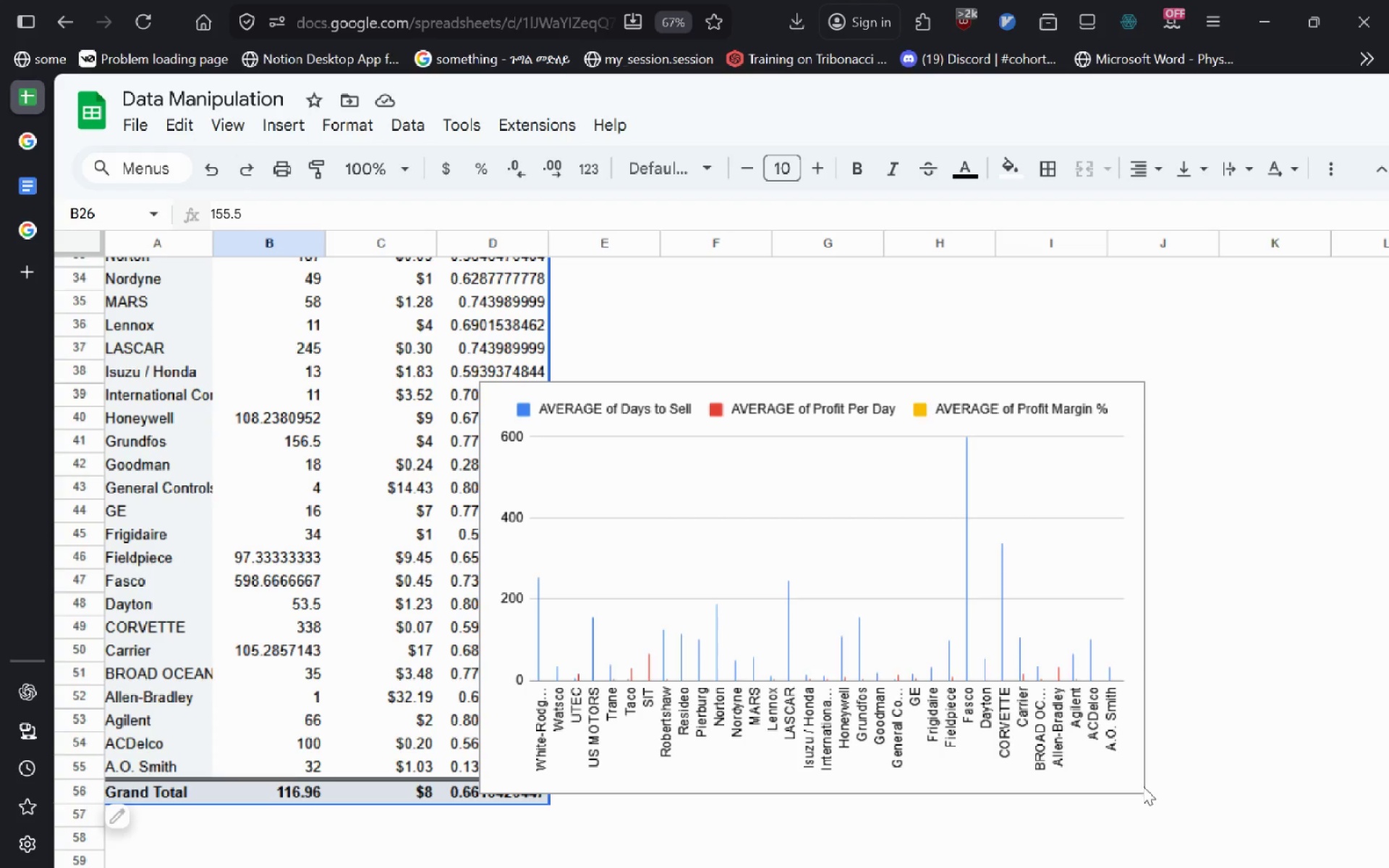 
key(Alt+Tab)
 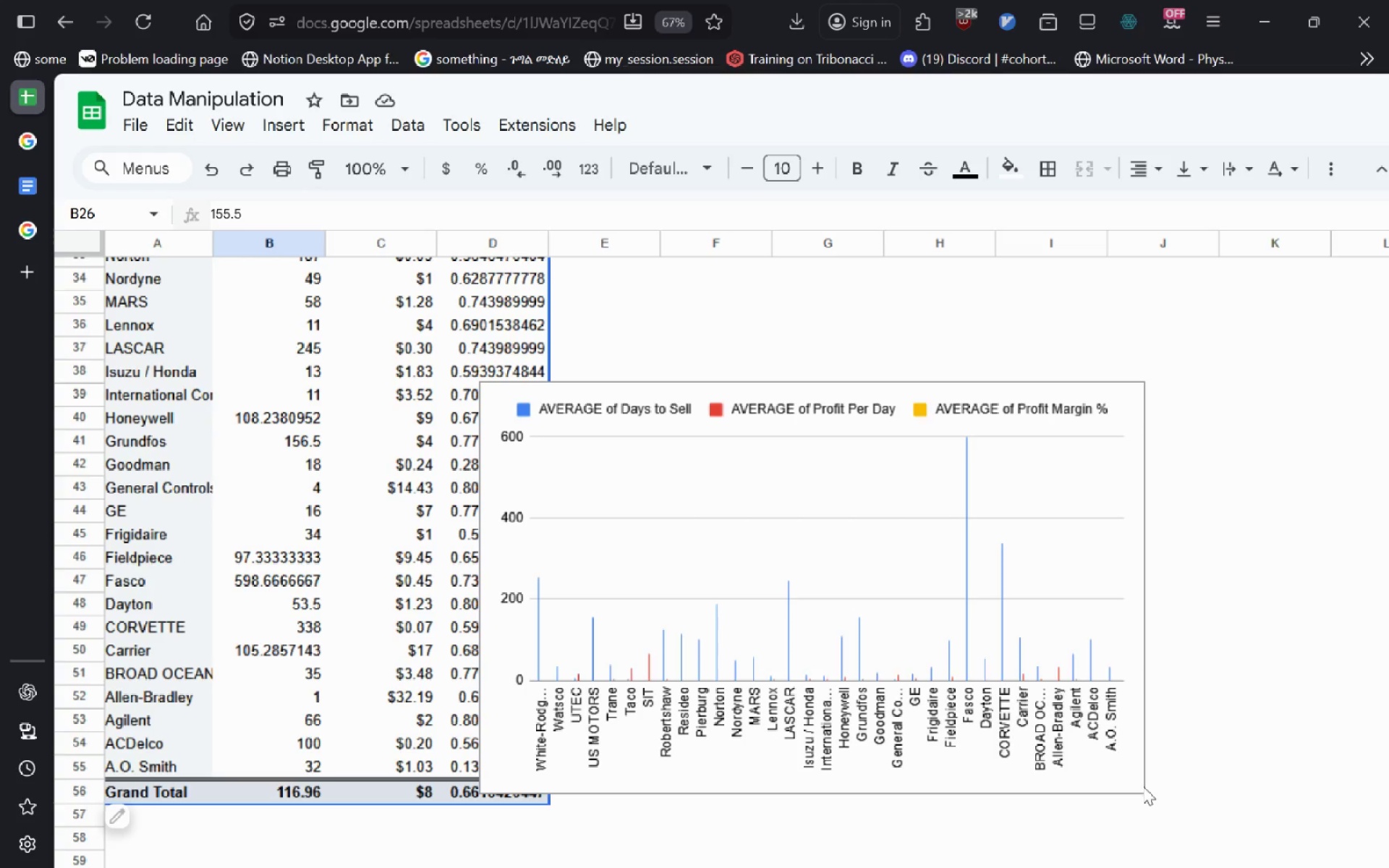 
key(Control+V)
 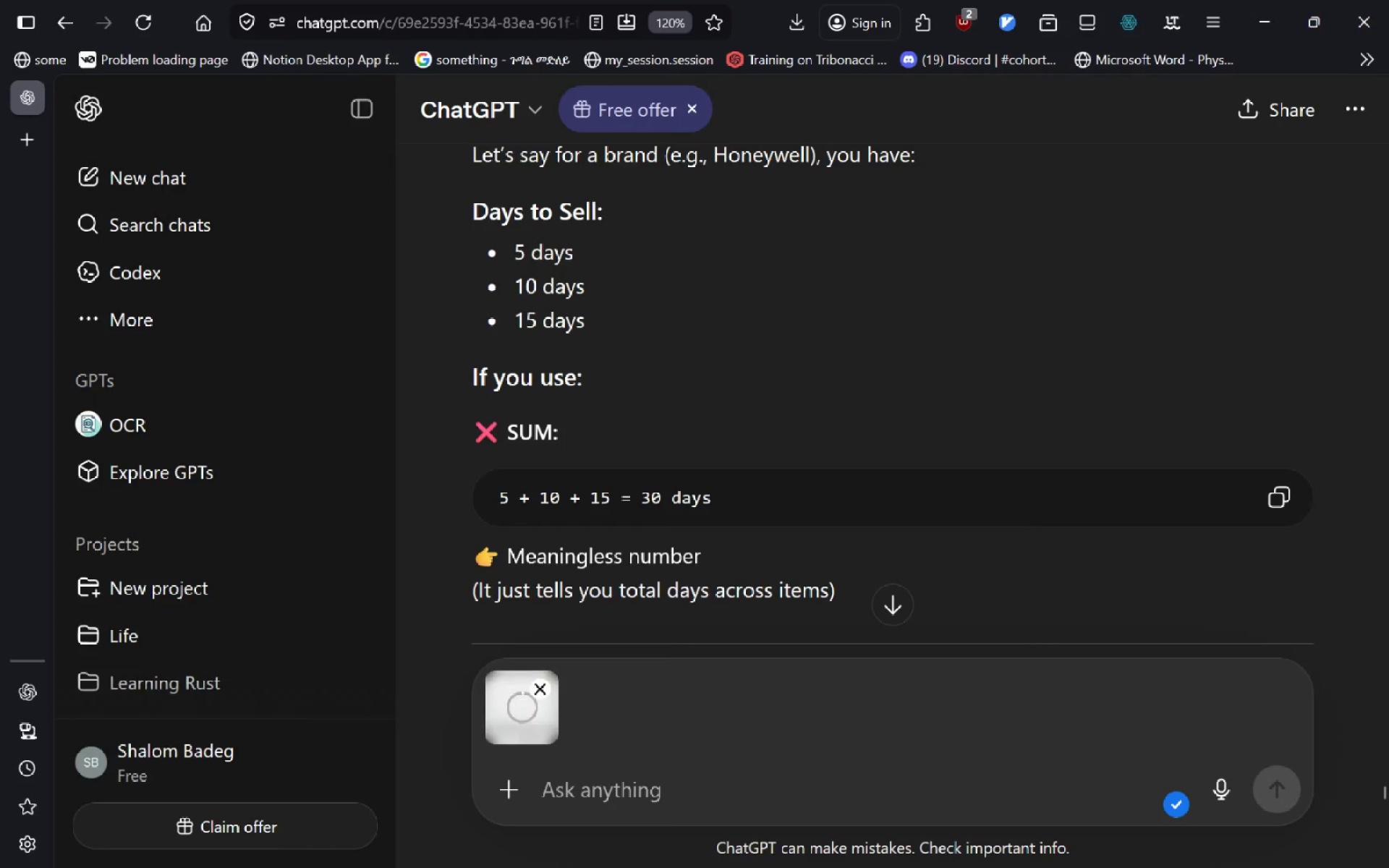 
type(what do we gather from thi chart?)
 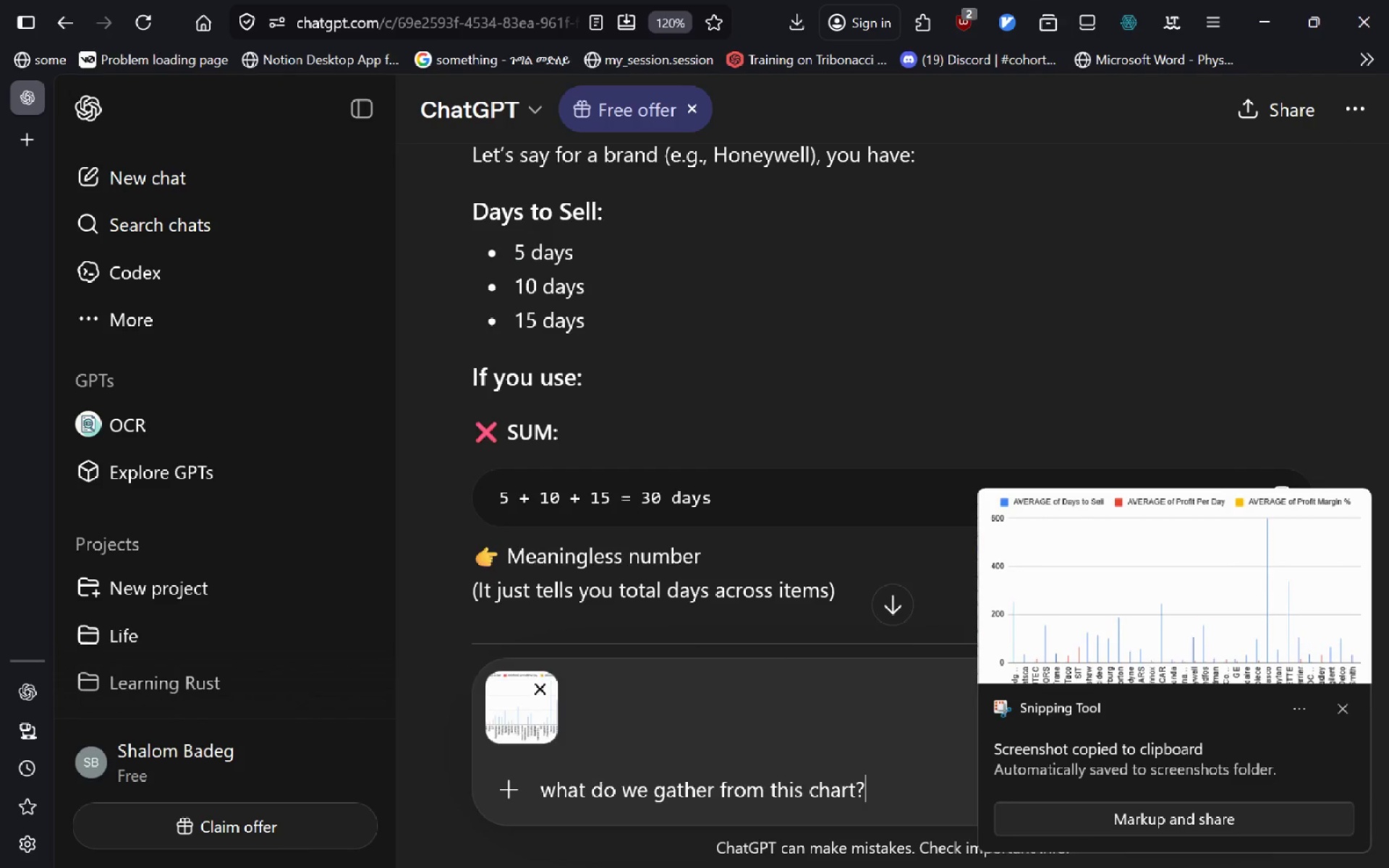 
 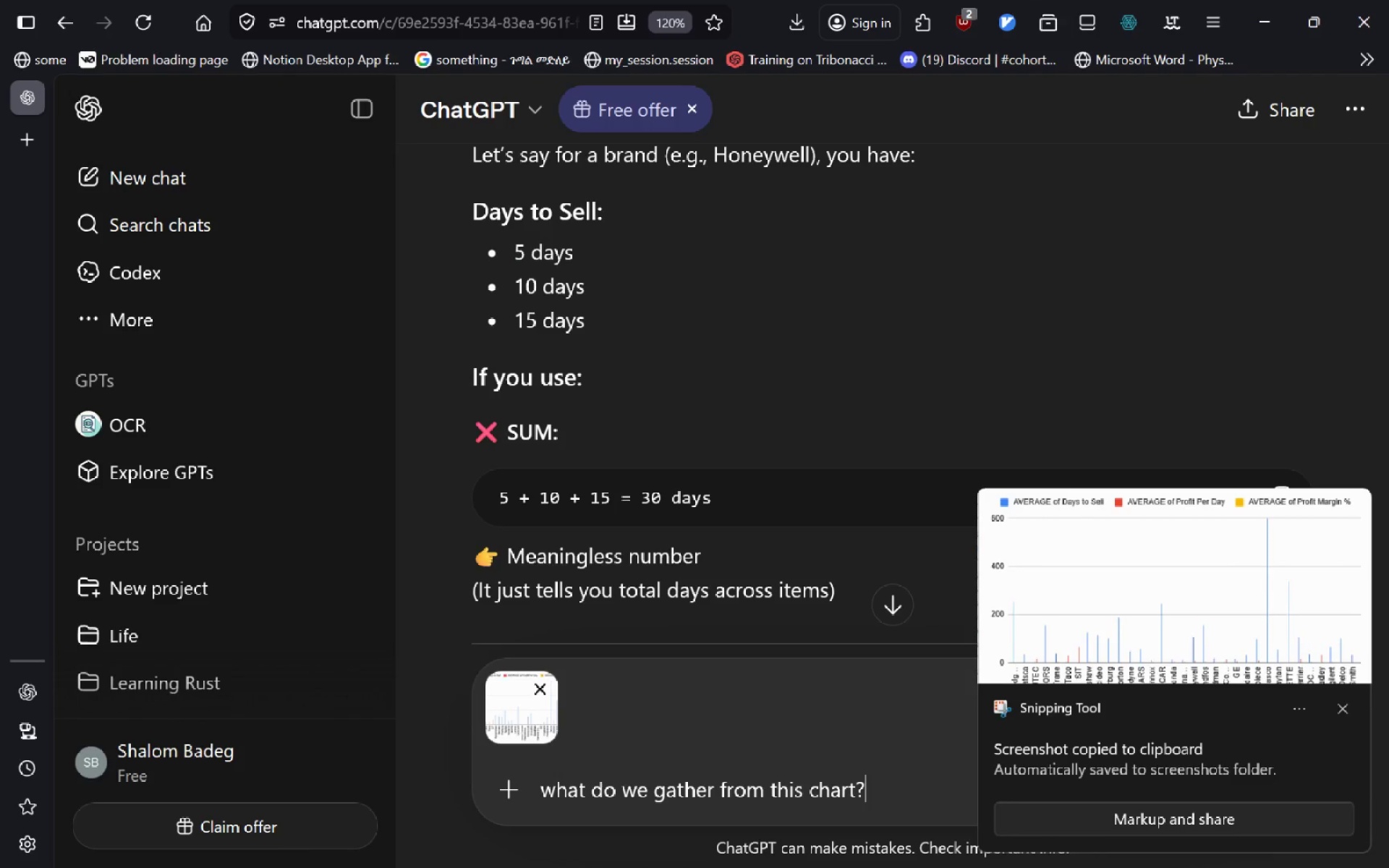 
key(Enter)
 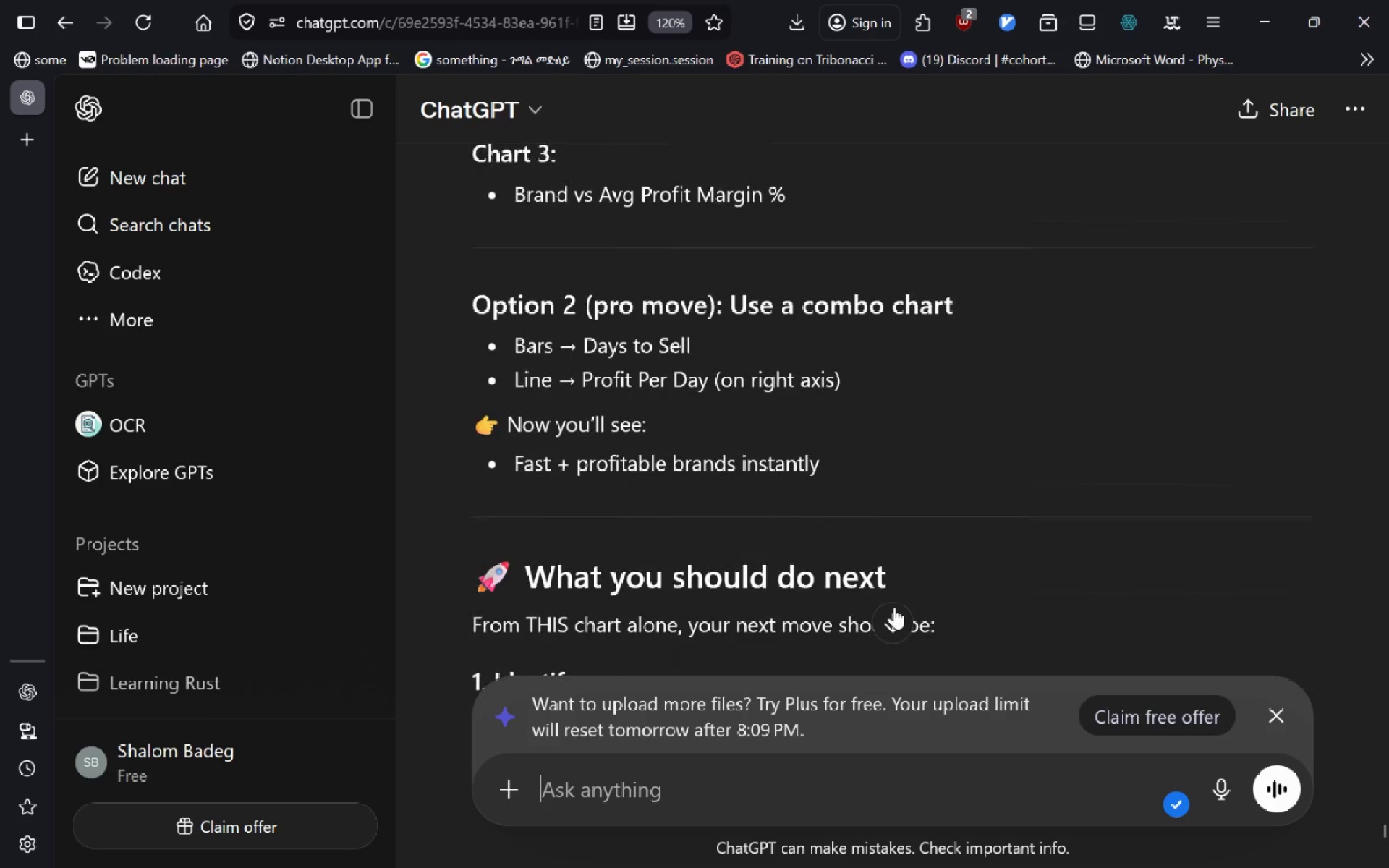 
wait(73.27)
 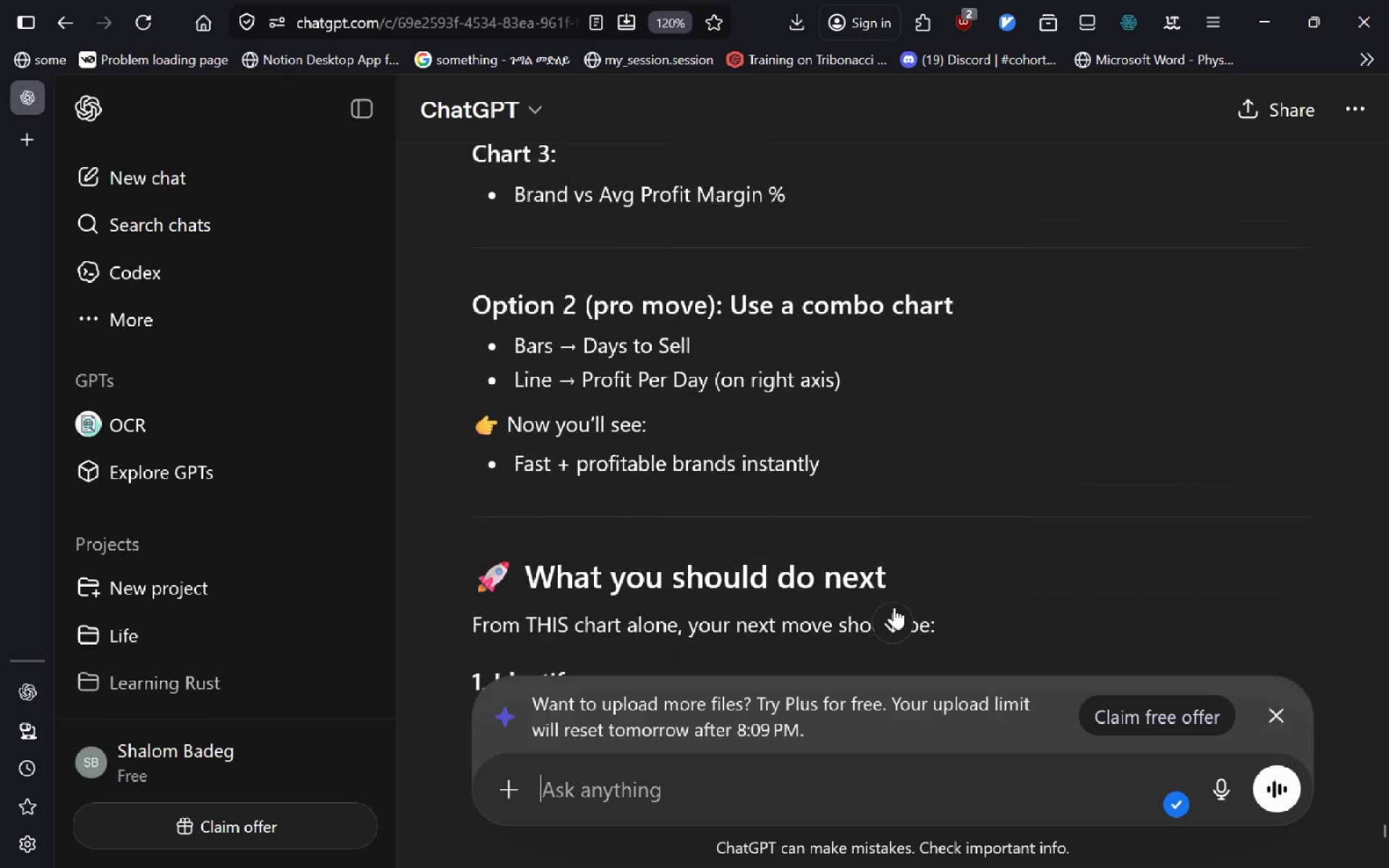 
key(Alt+AltLeft)
 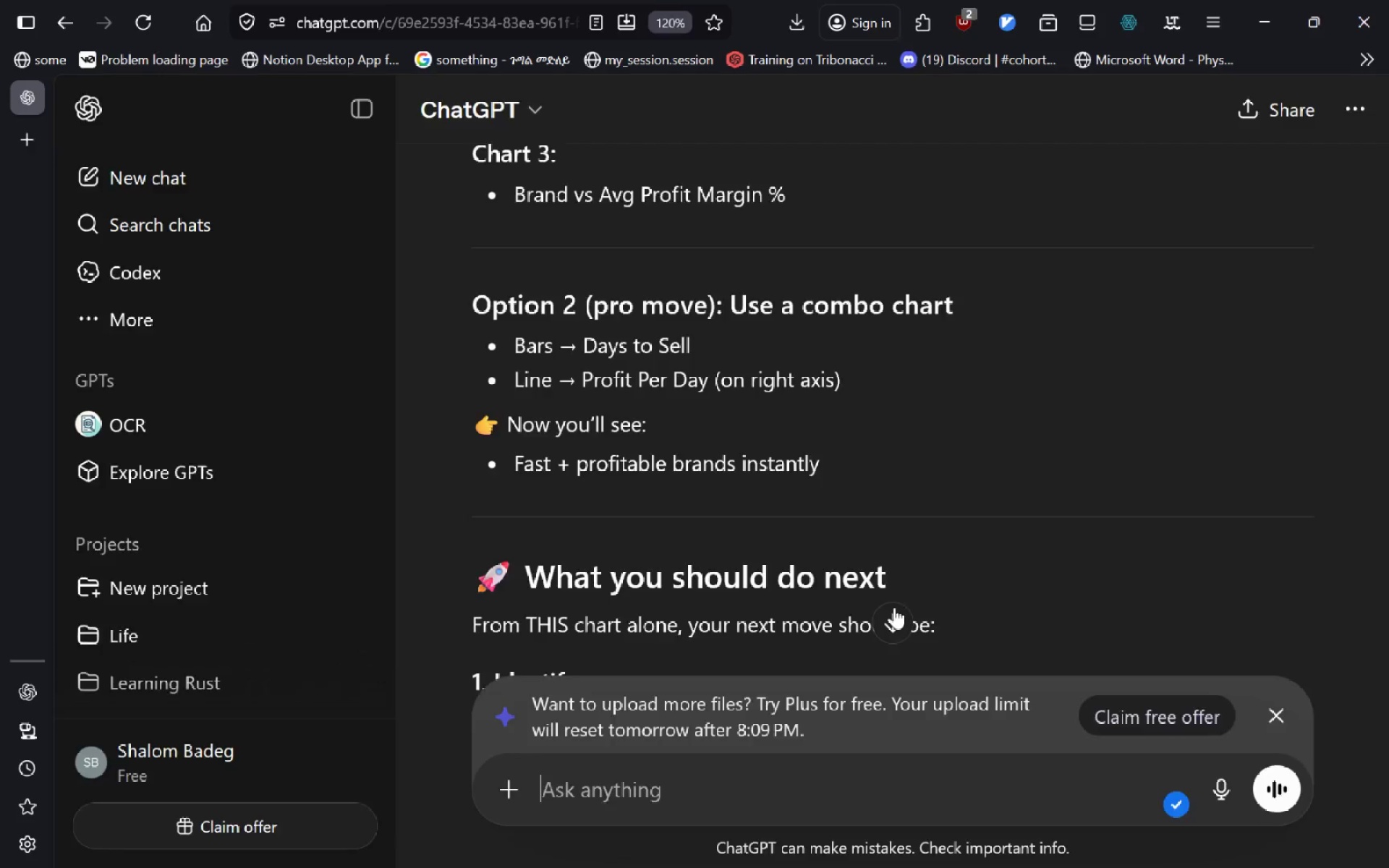 
key(Alt+Tab)
 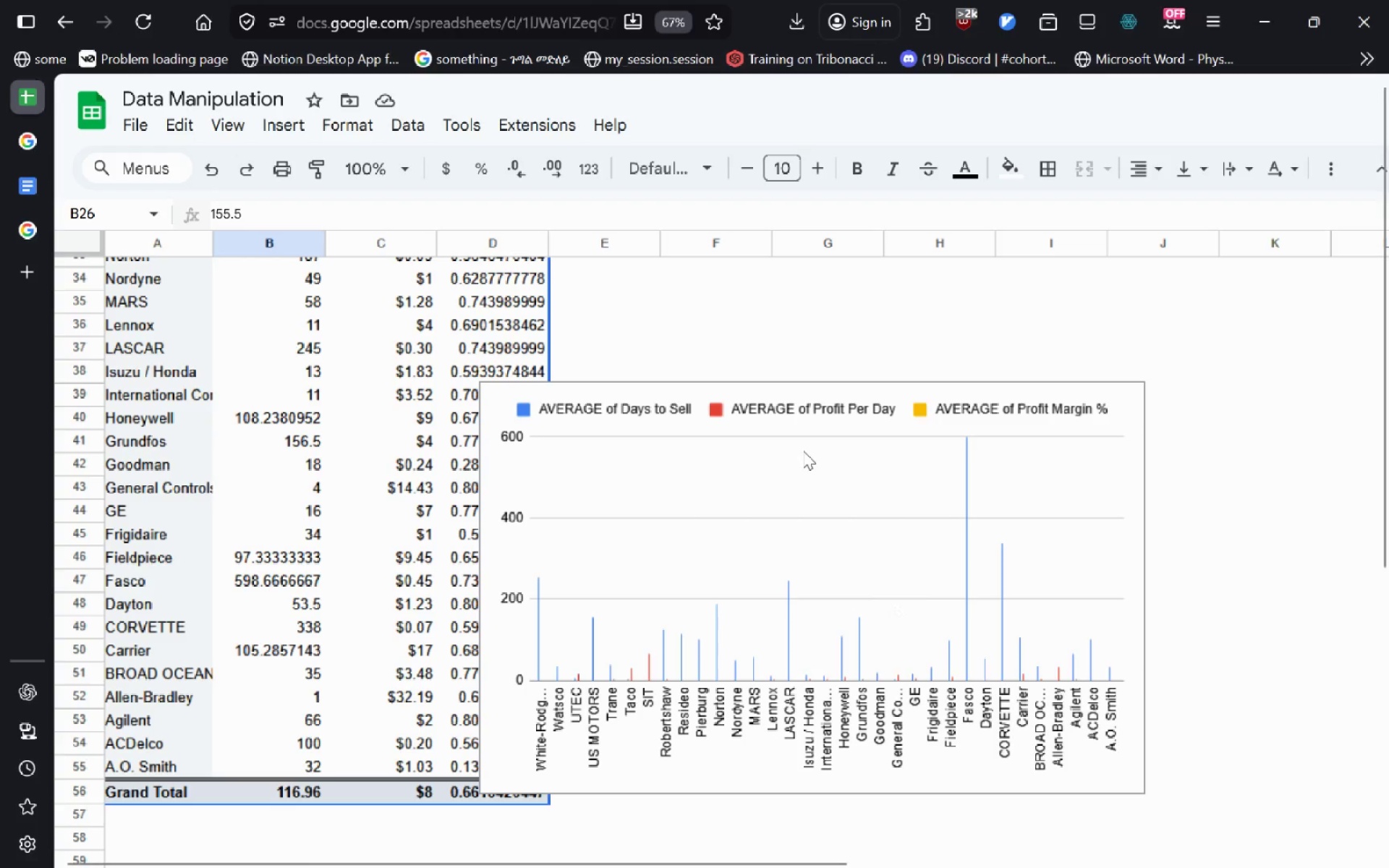 
double_click([803, 451])
 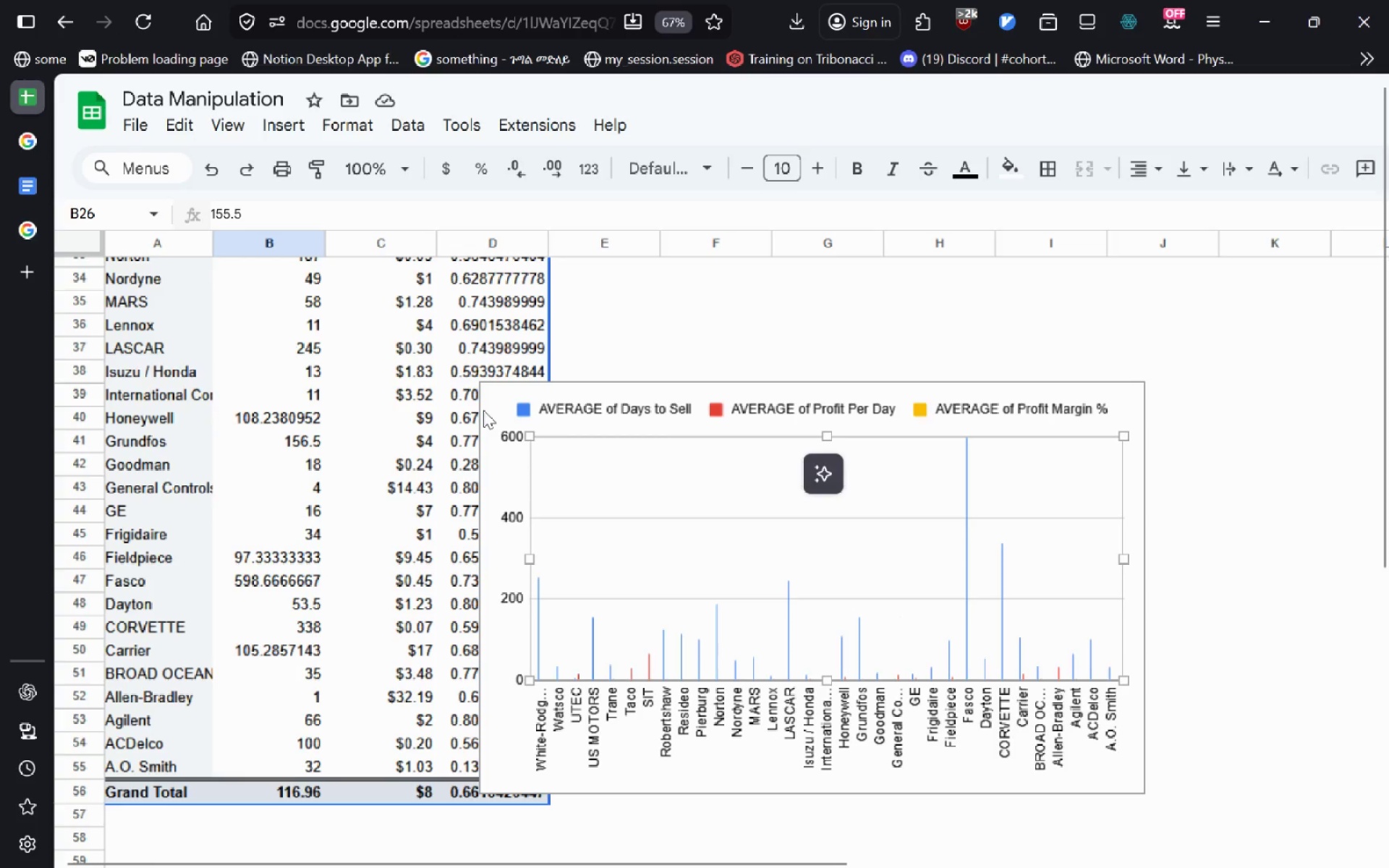 
double_click([483, 410])
 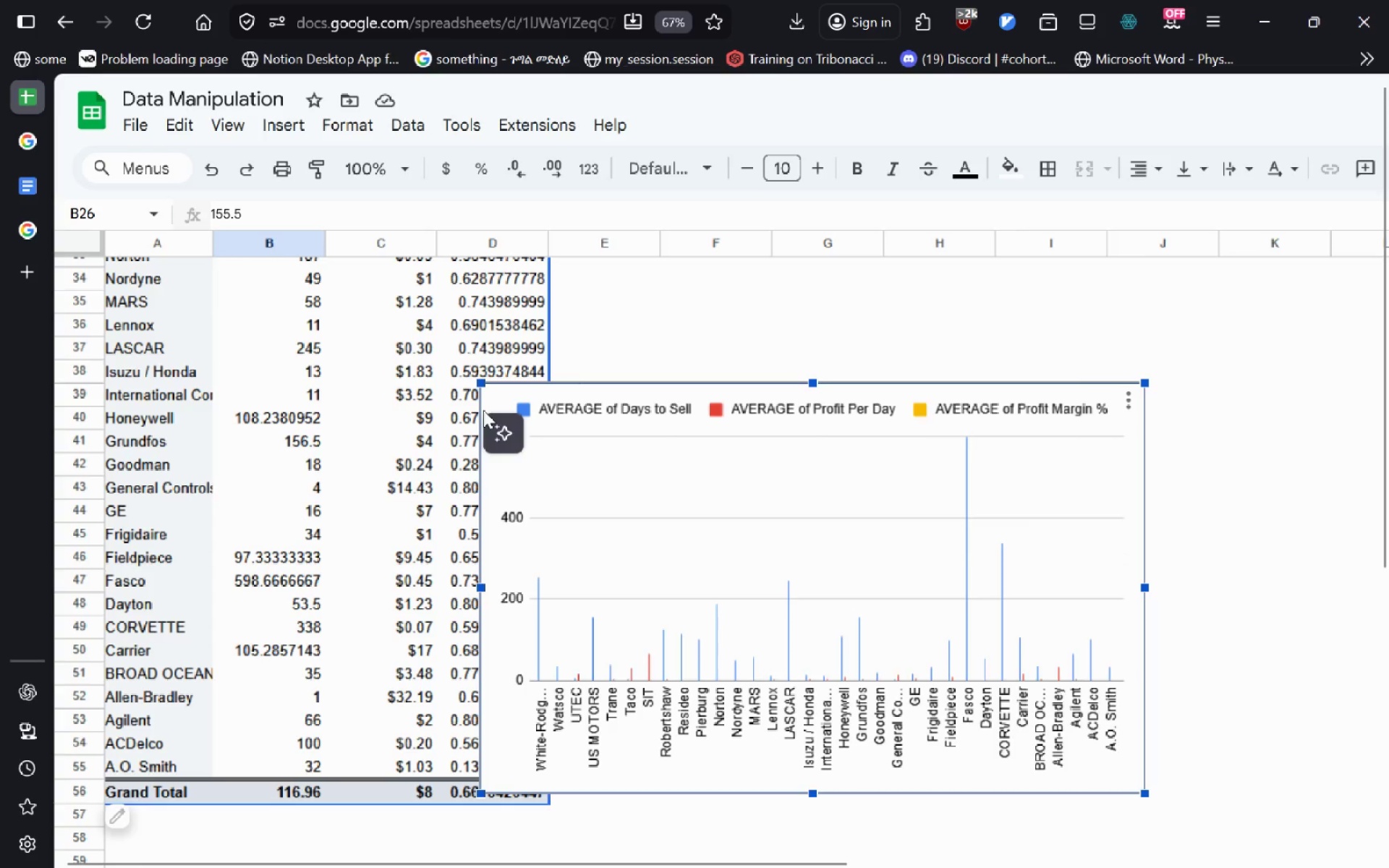 
double_click([483, 410])
 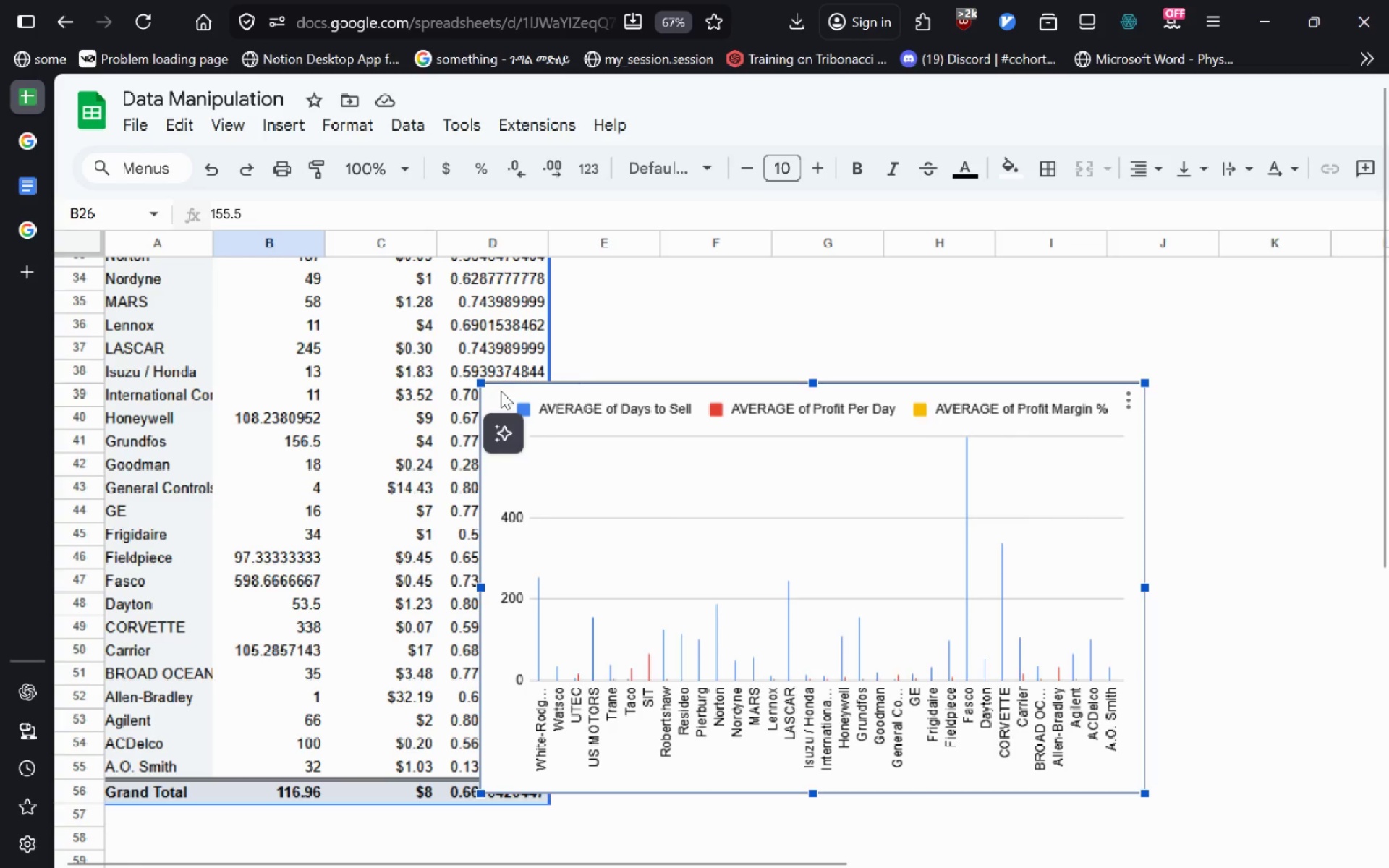 
double_click([501, 391])
 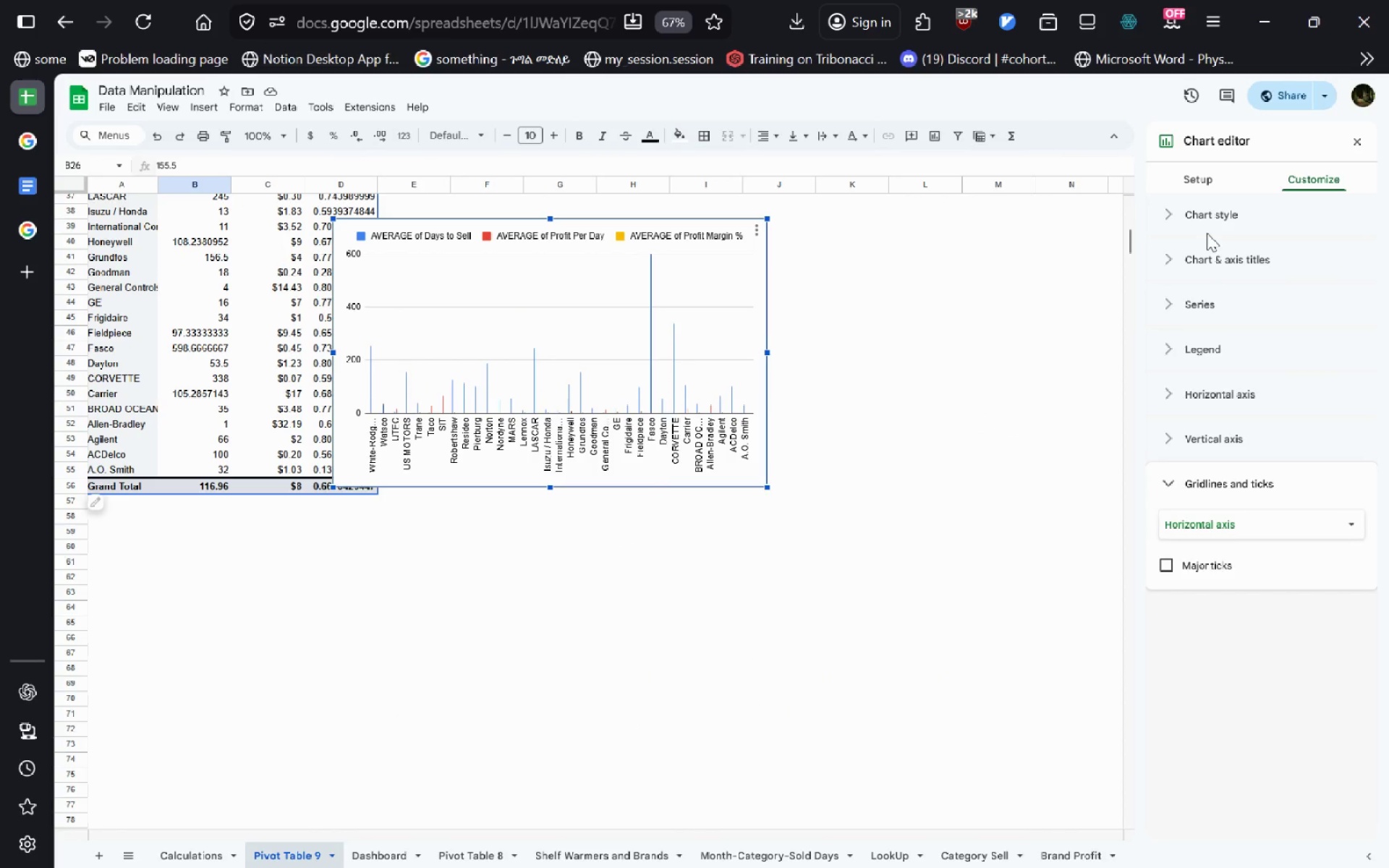 
left_click([1204, 176])
 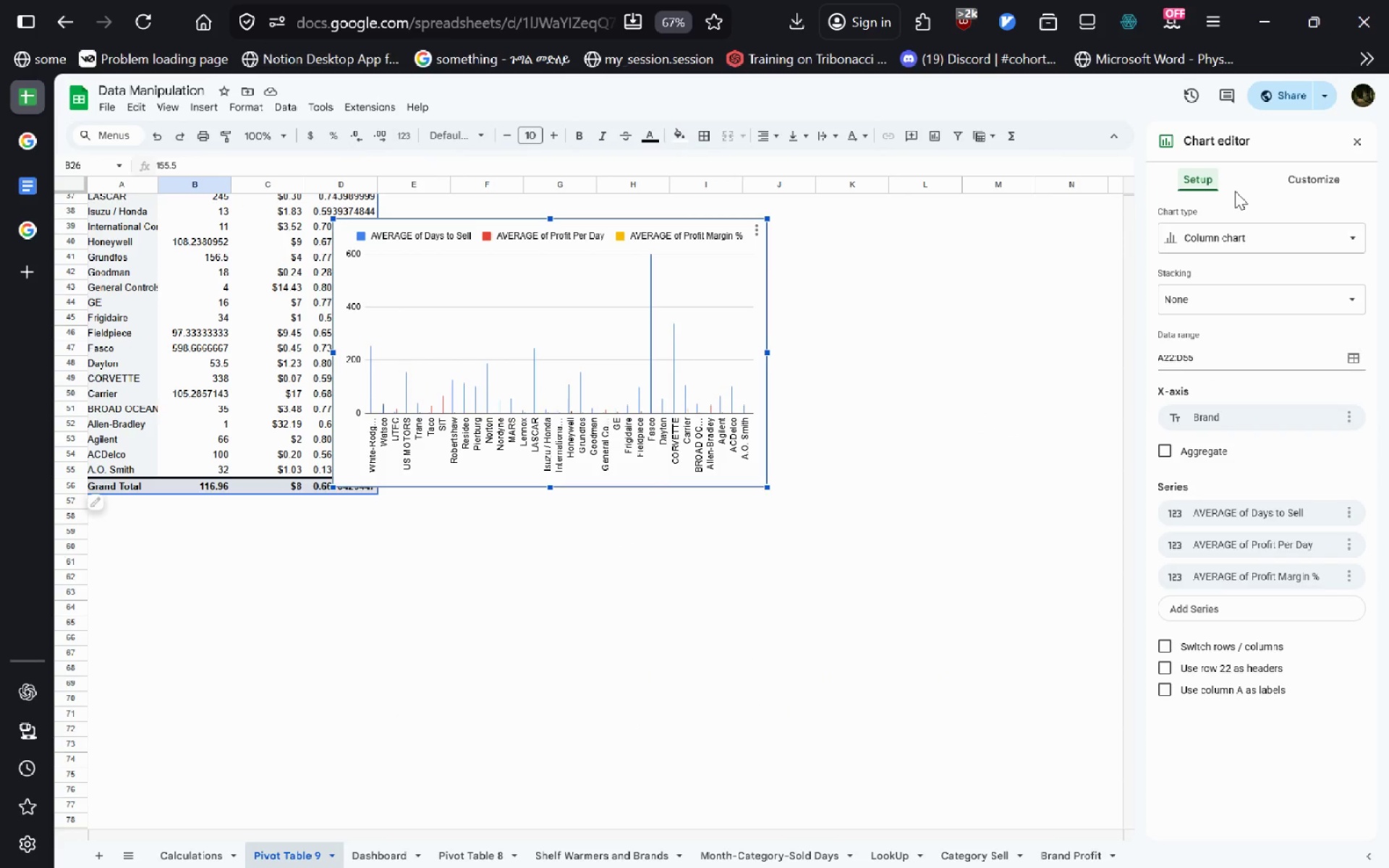 
mouse_move([1246, 261])
 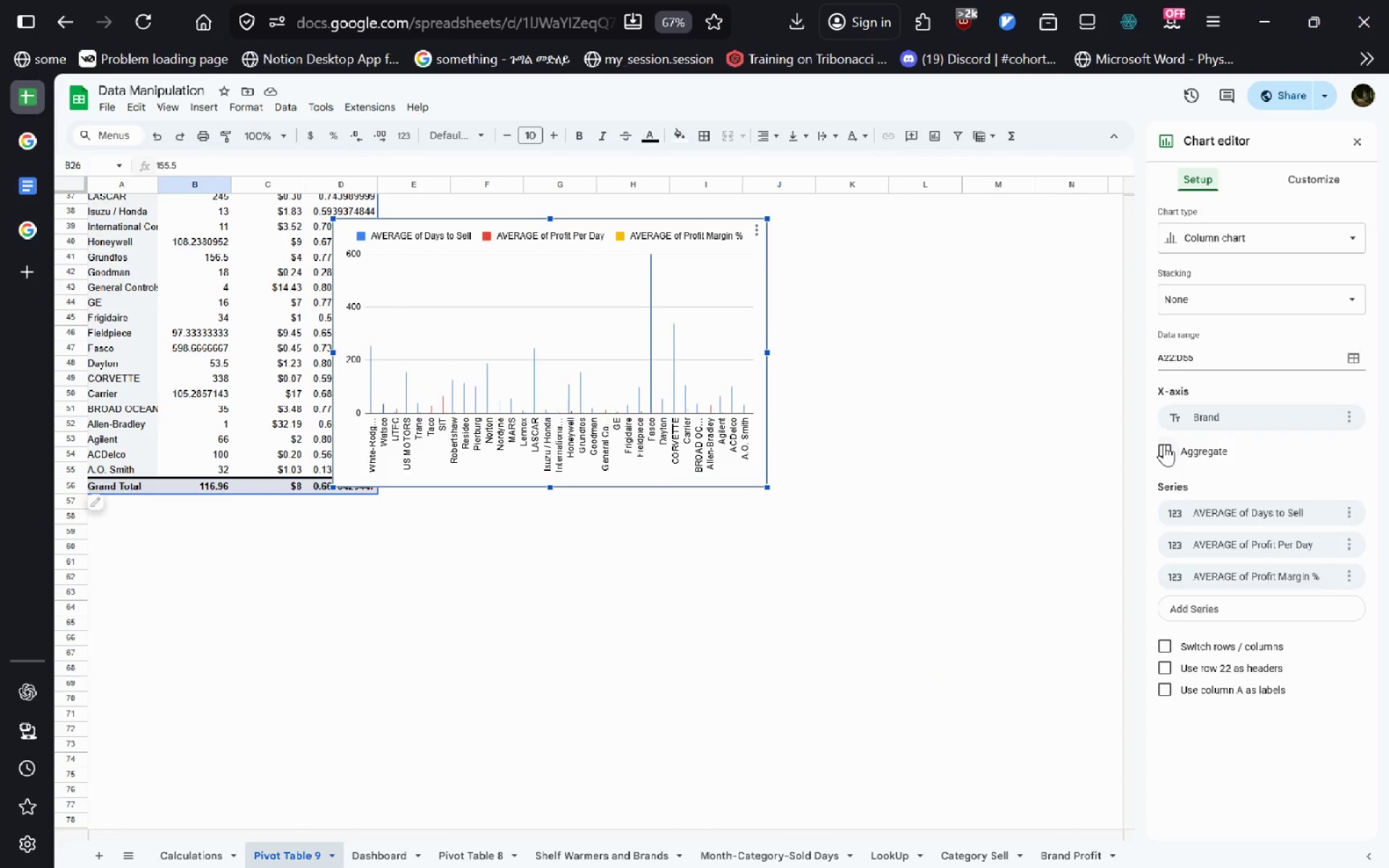 
left_click([1163, 442])
 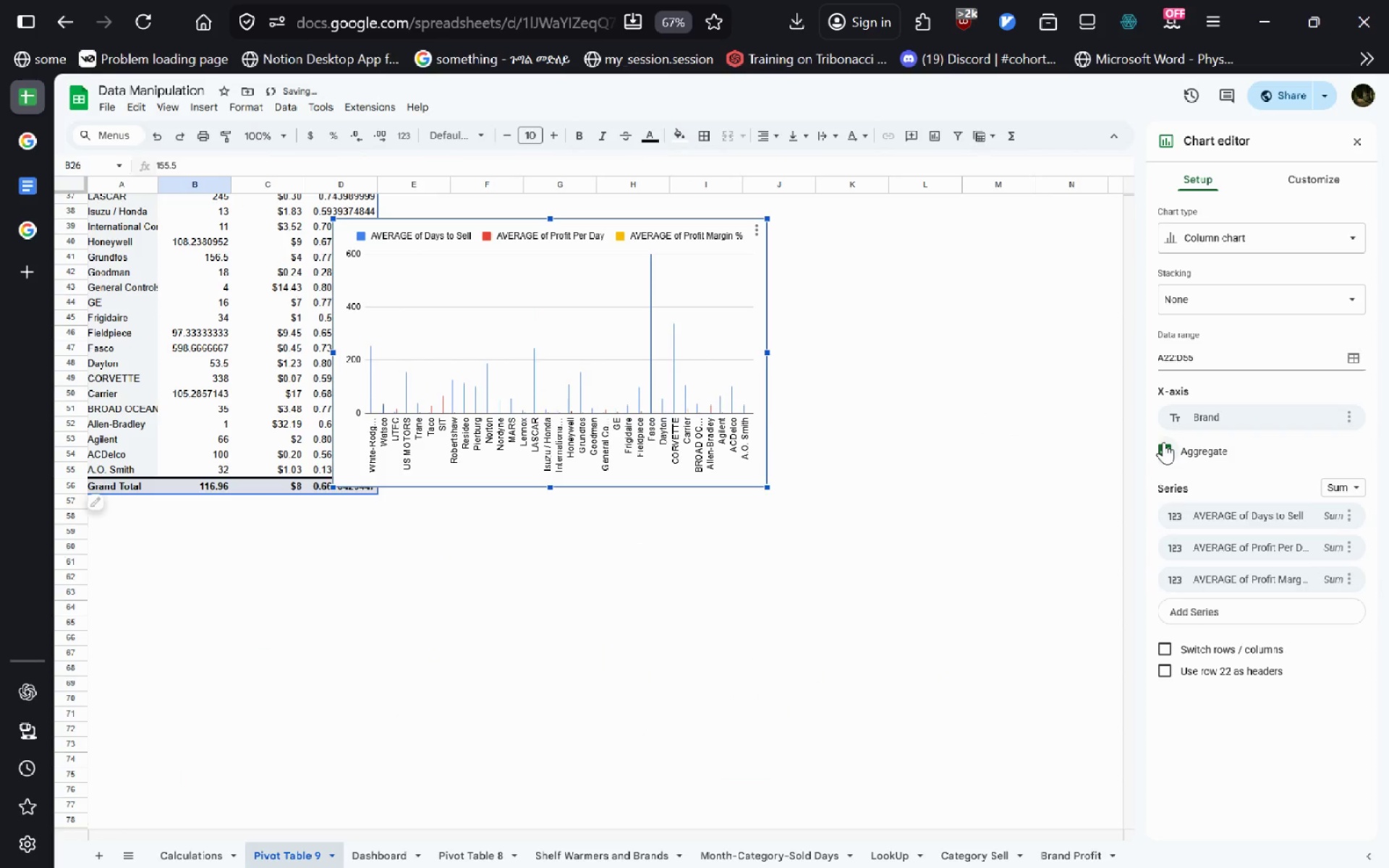 
left_click([1163, 442])
 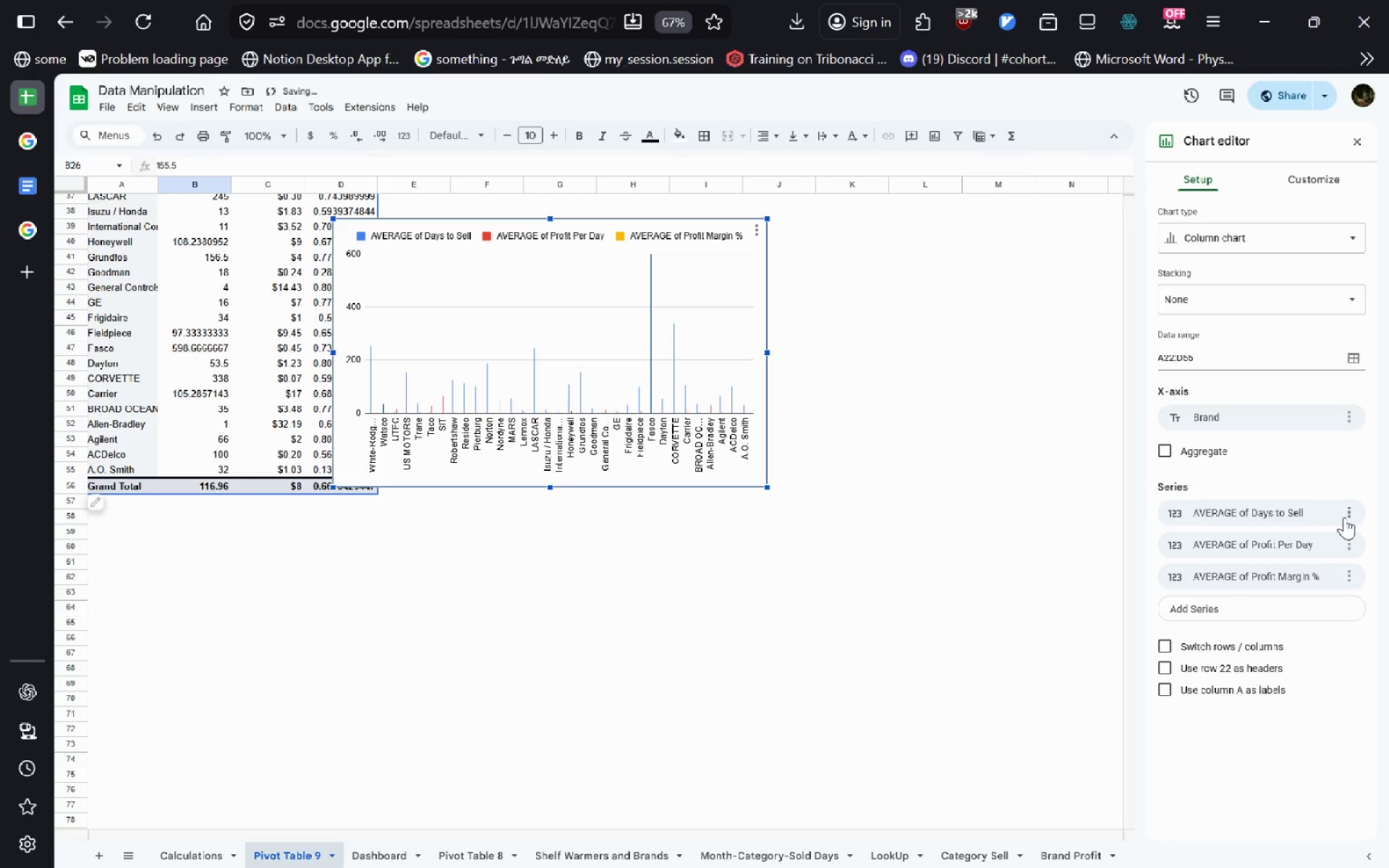 
left_click([1346, 517])
 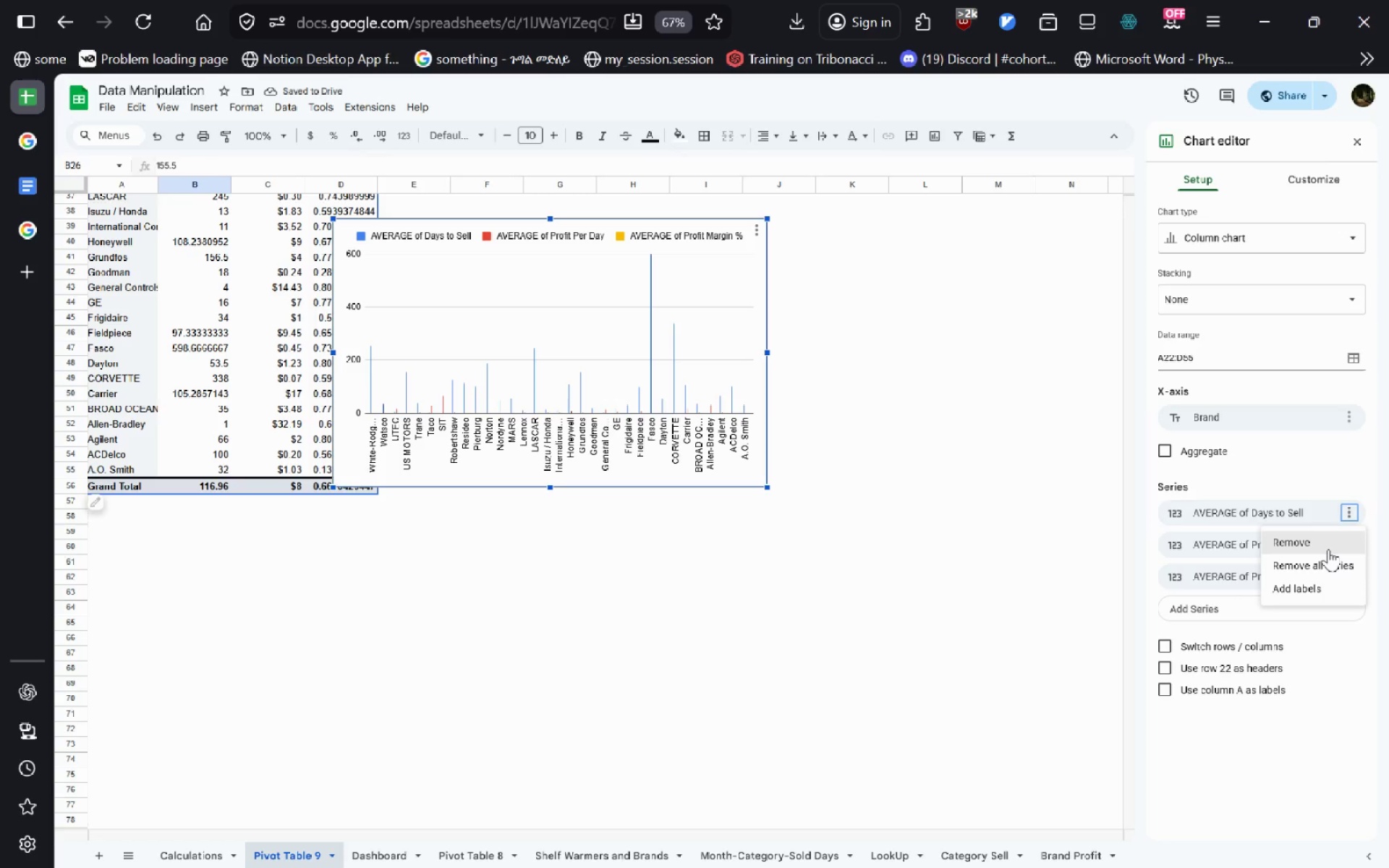 
left_click([1328, 549])
 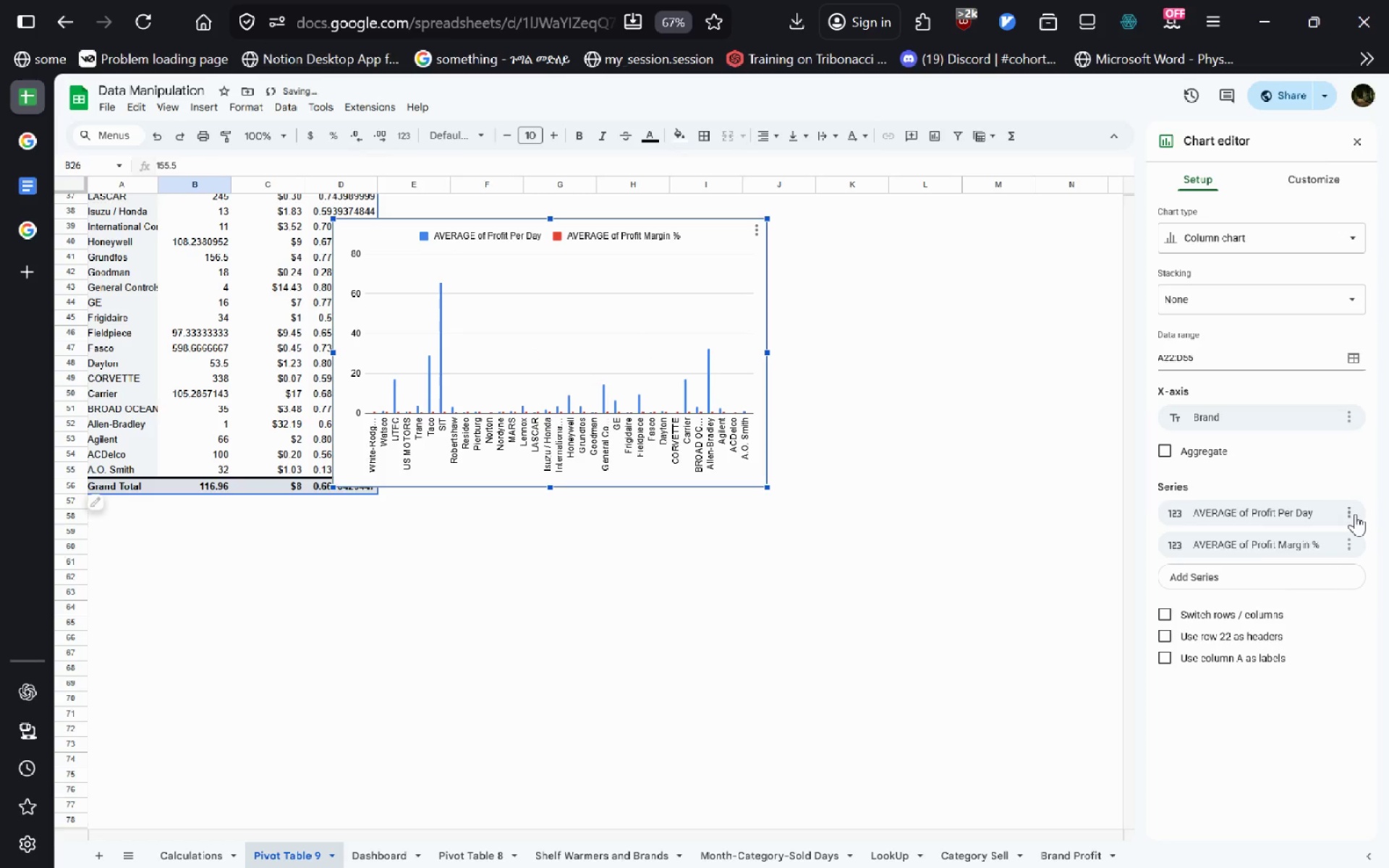 
left_click([1350, 514])
 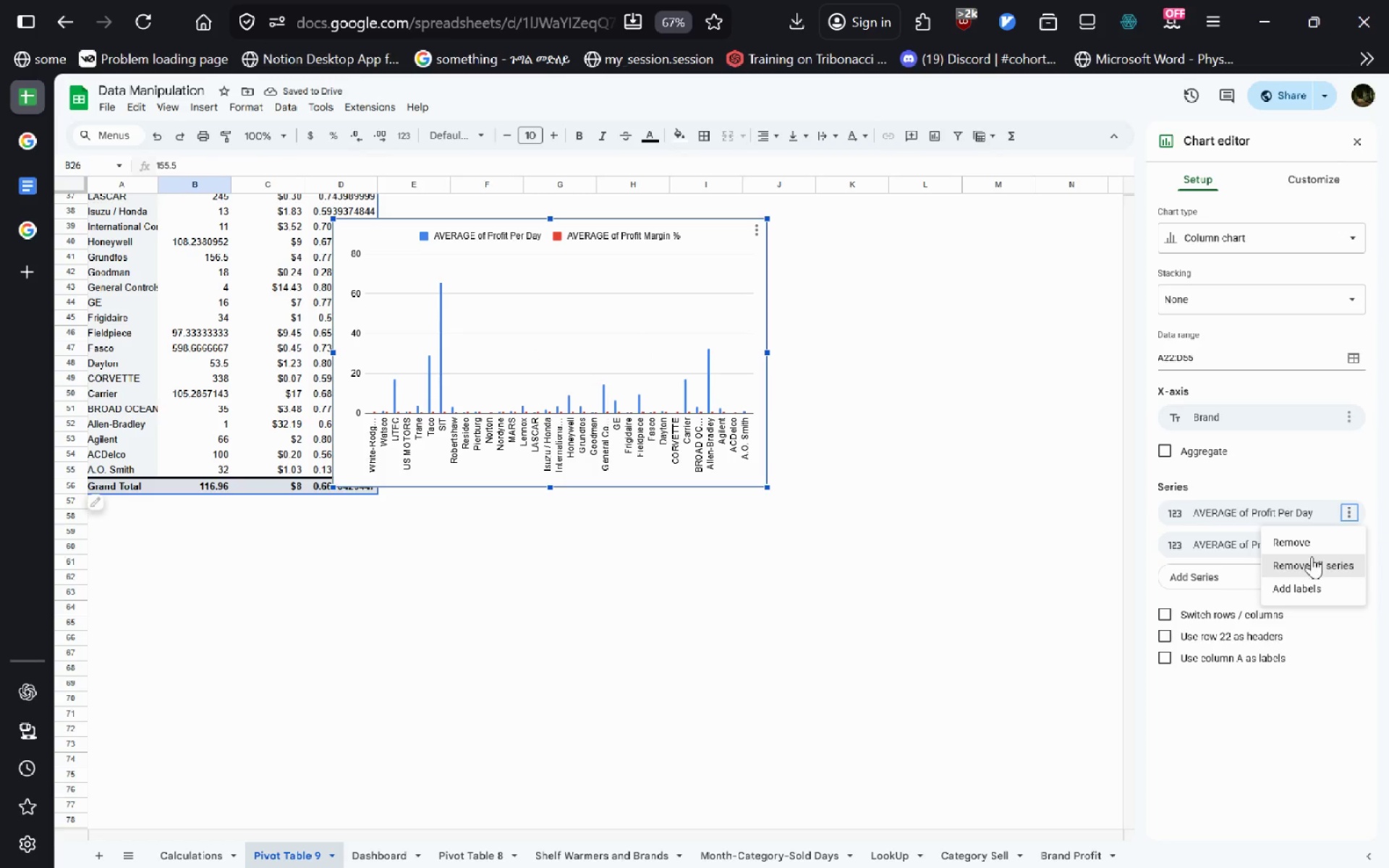 
wait(5.17)
 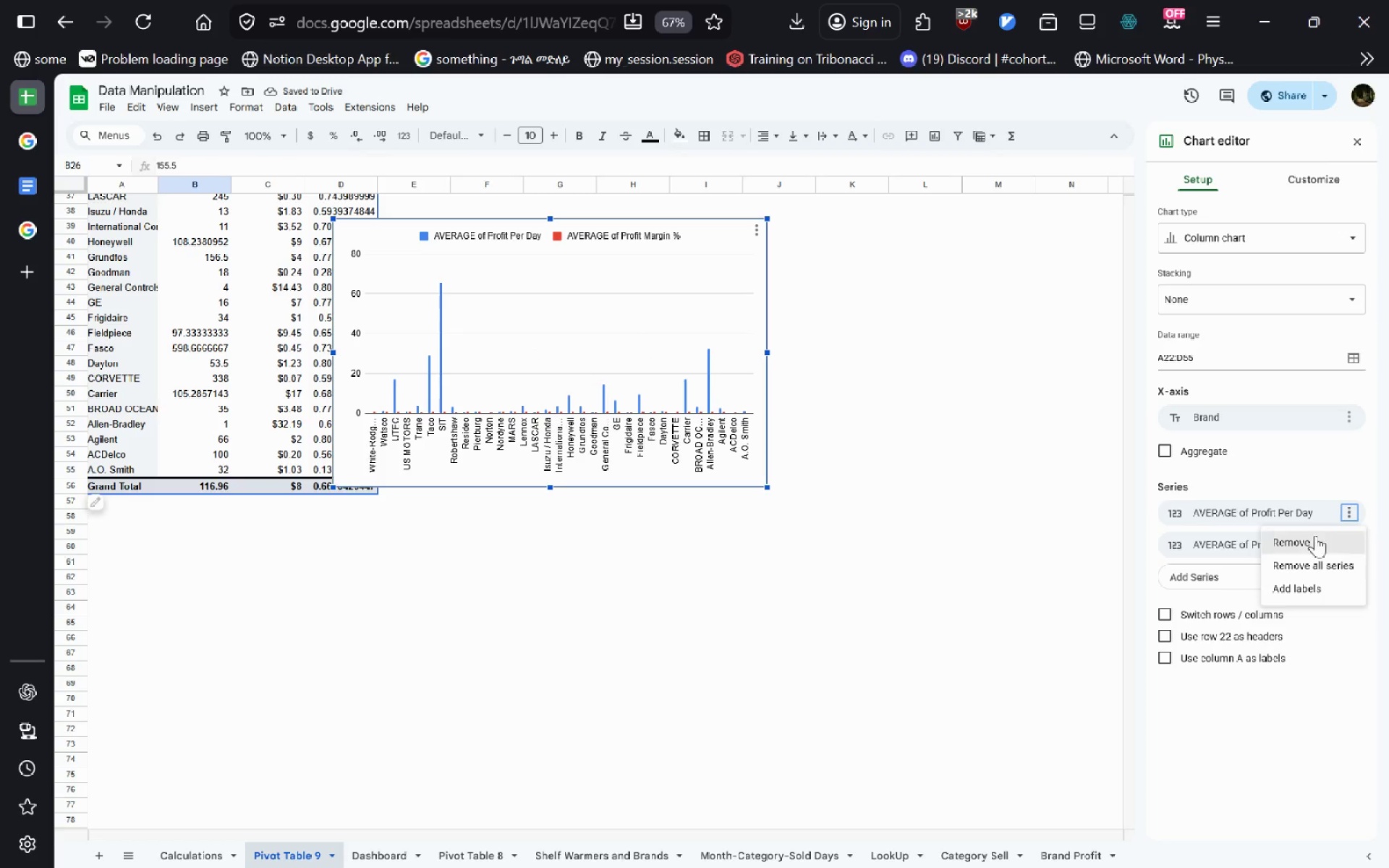 
left_click([1238, 541])
 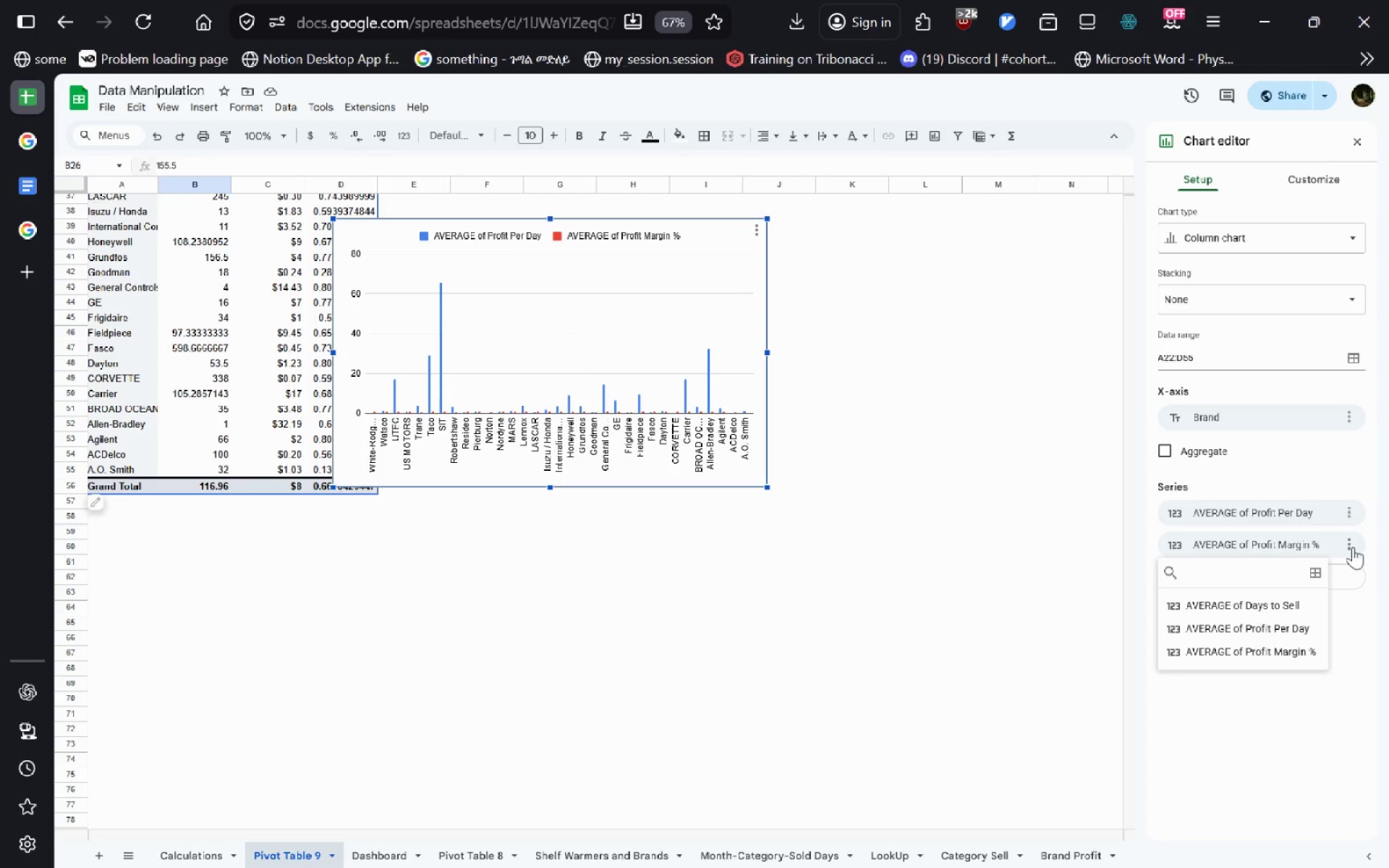 
left_click([1353, 547])
 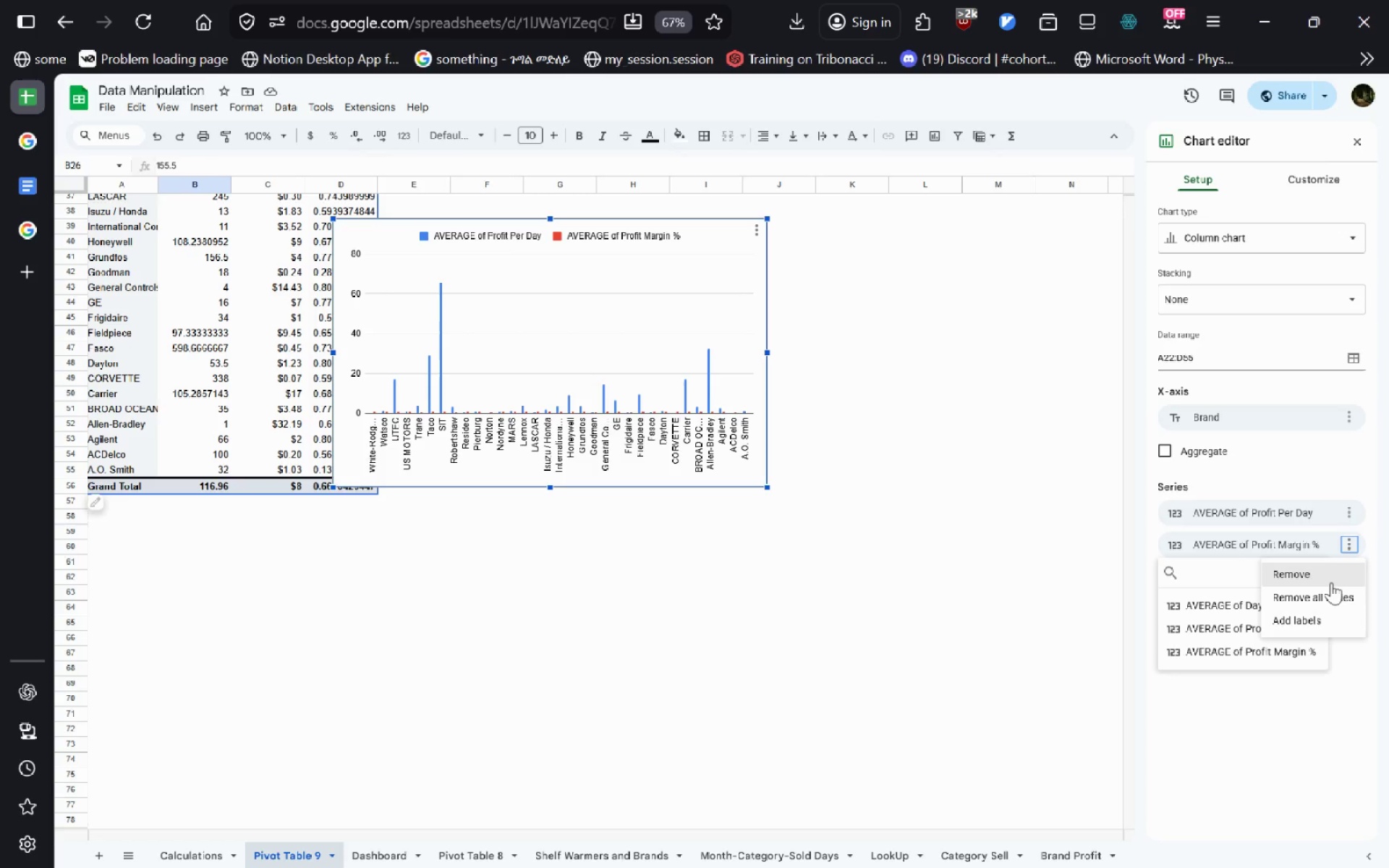 
left_click([1330, 582])
 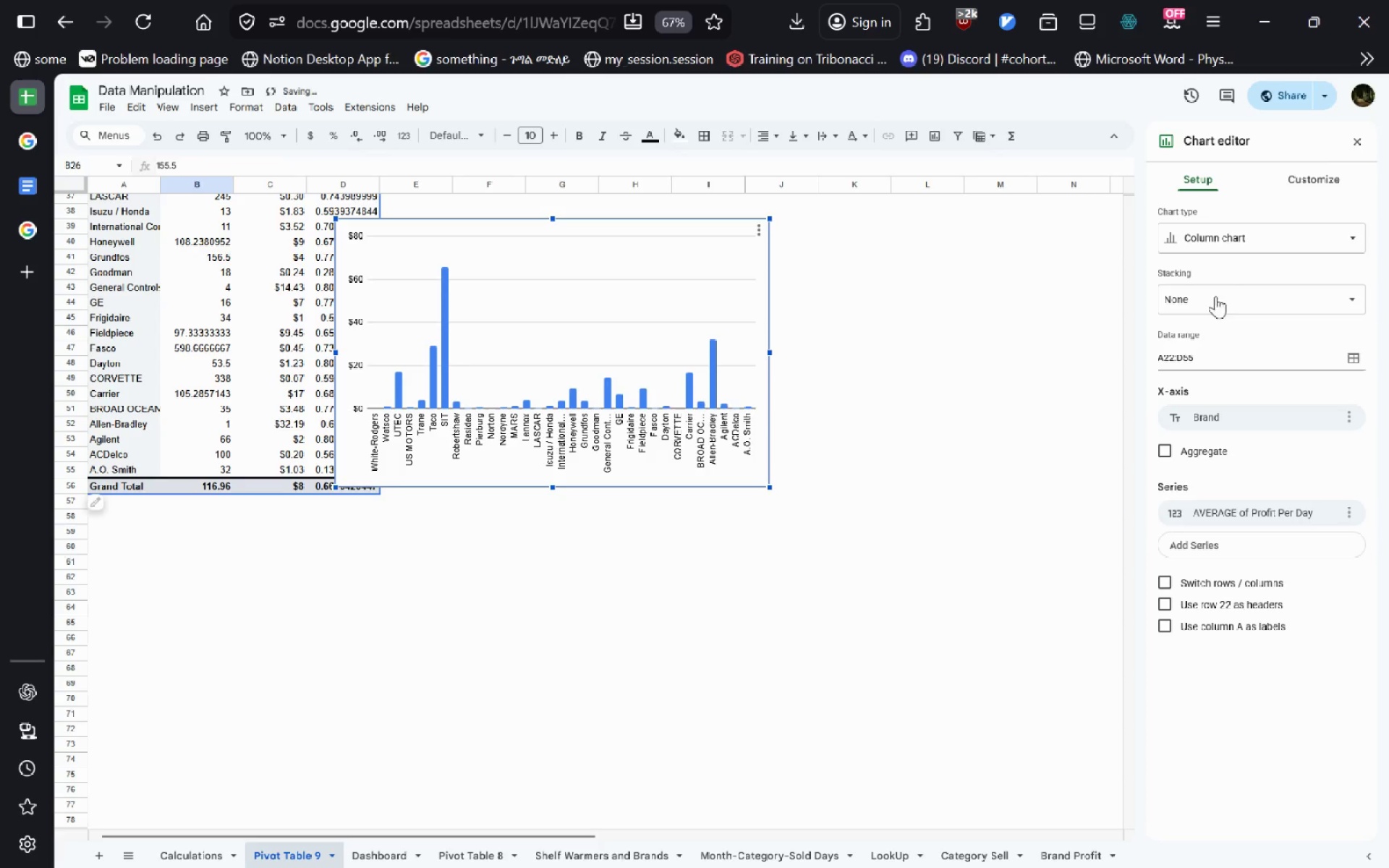 
left_click([1305, 193])
 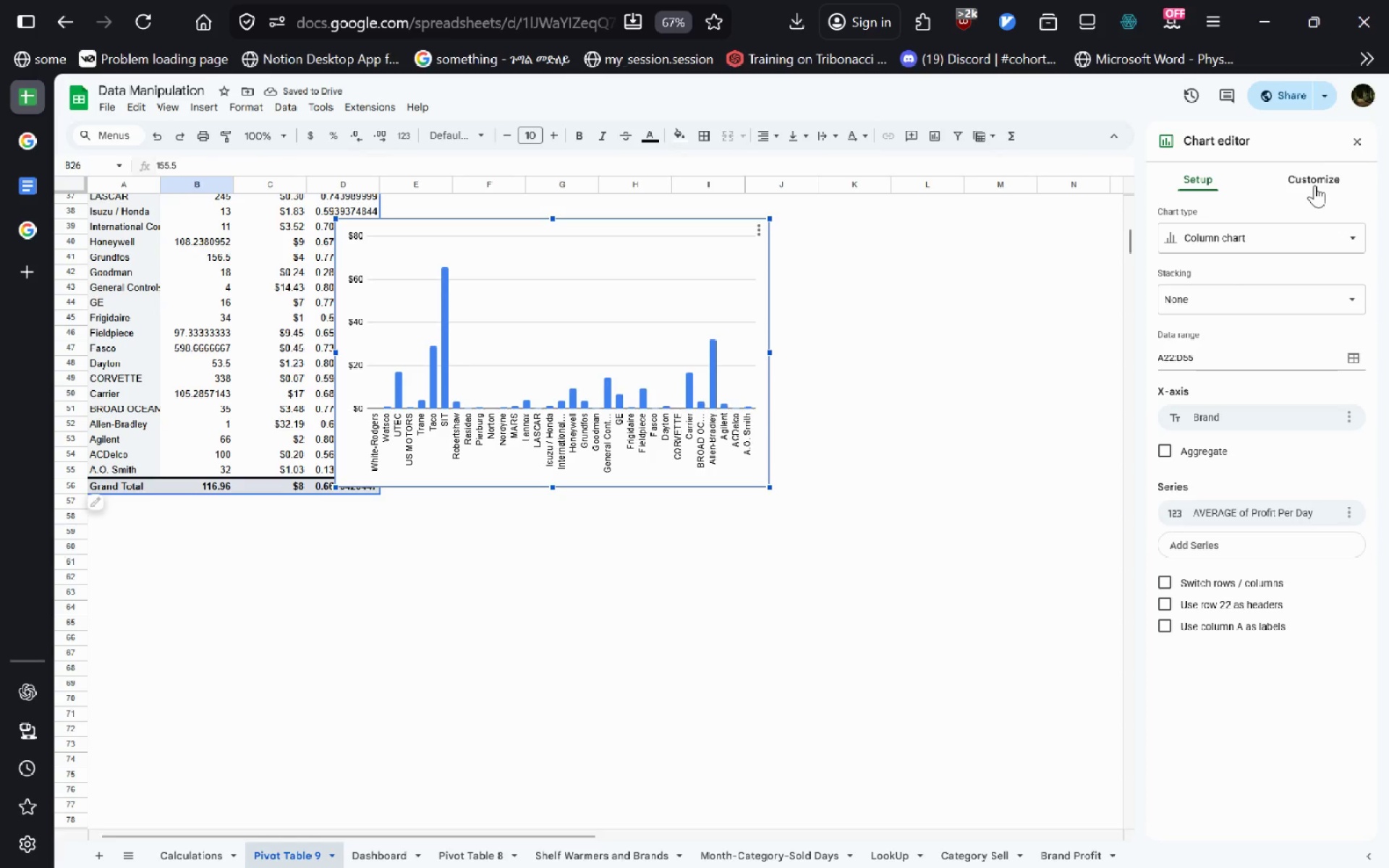 
left_click([1314, 185])
 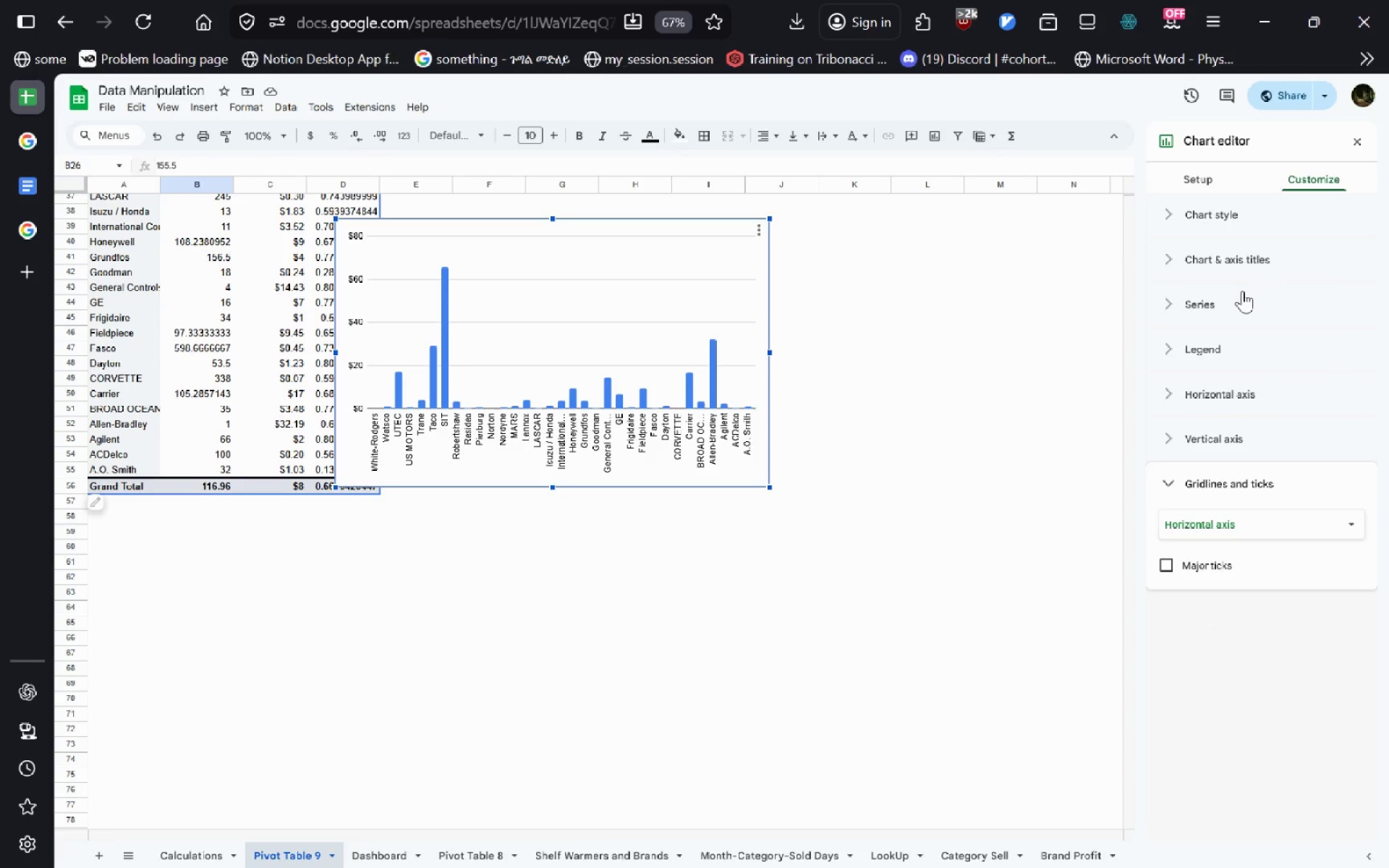 
left_click([1259, 252])
 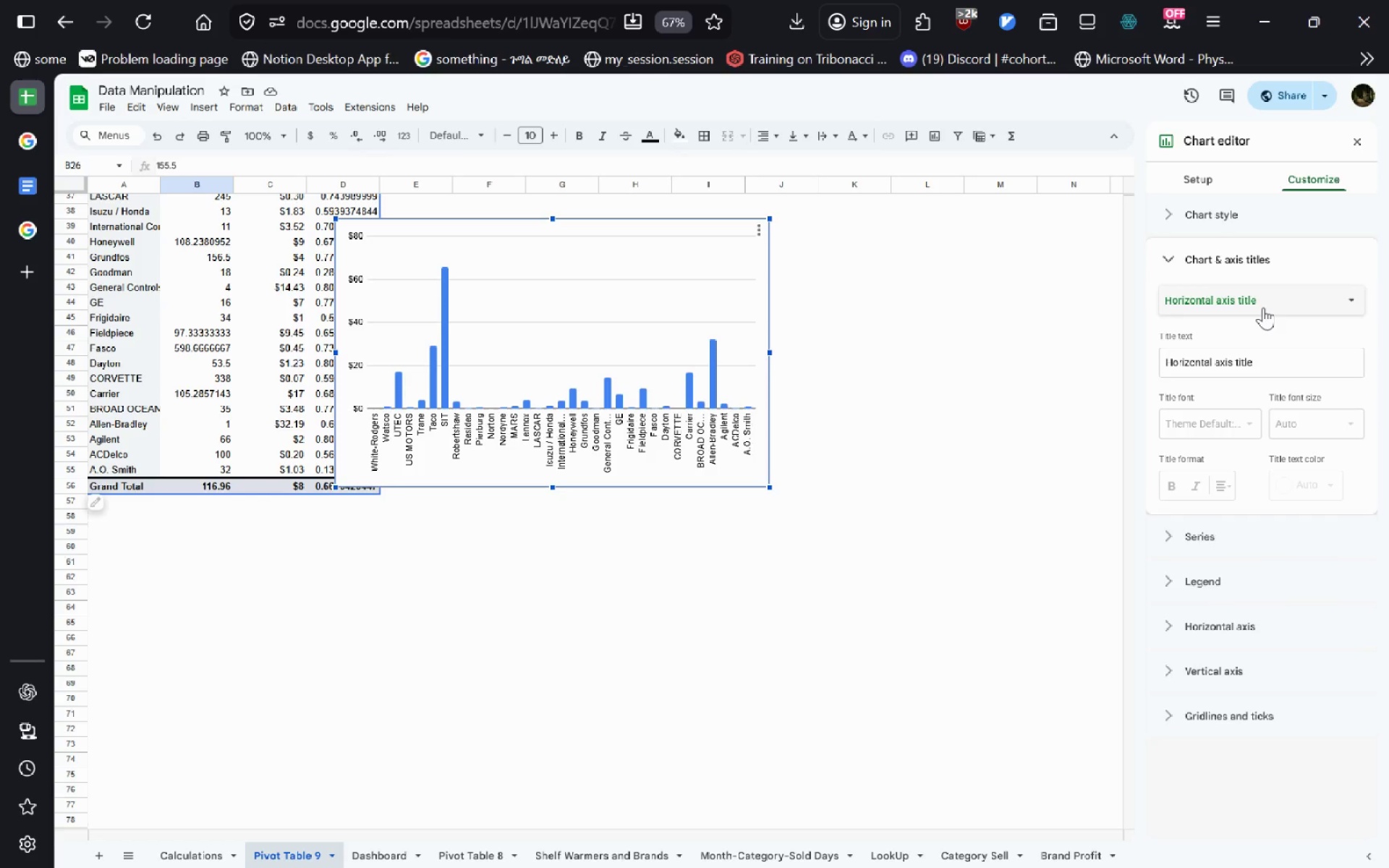 
left_click([1263, 307])
 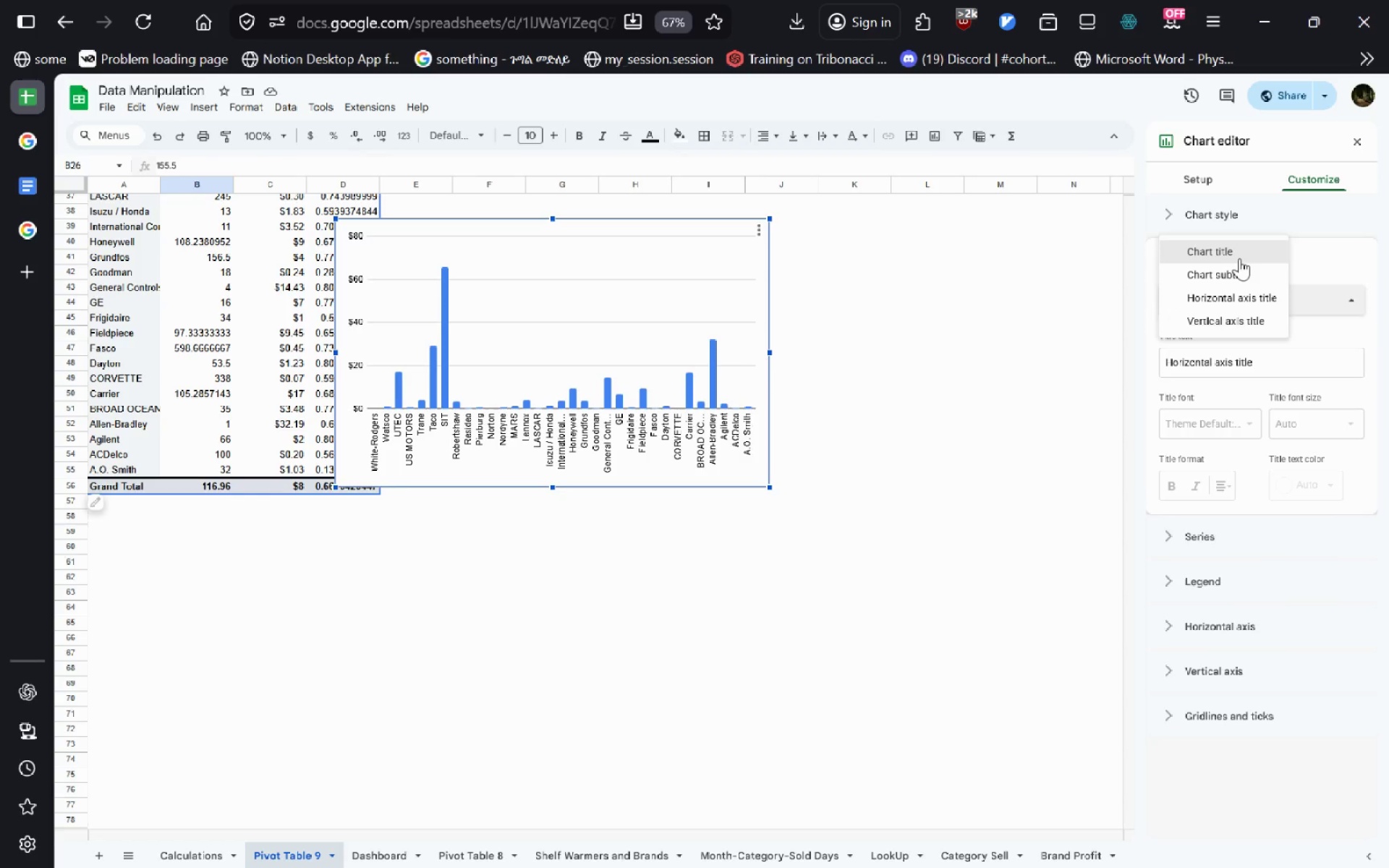 
left_click([1239, 258])
 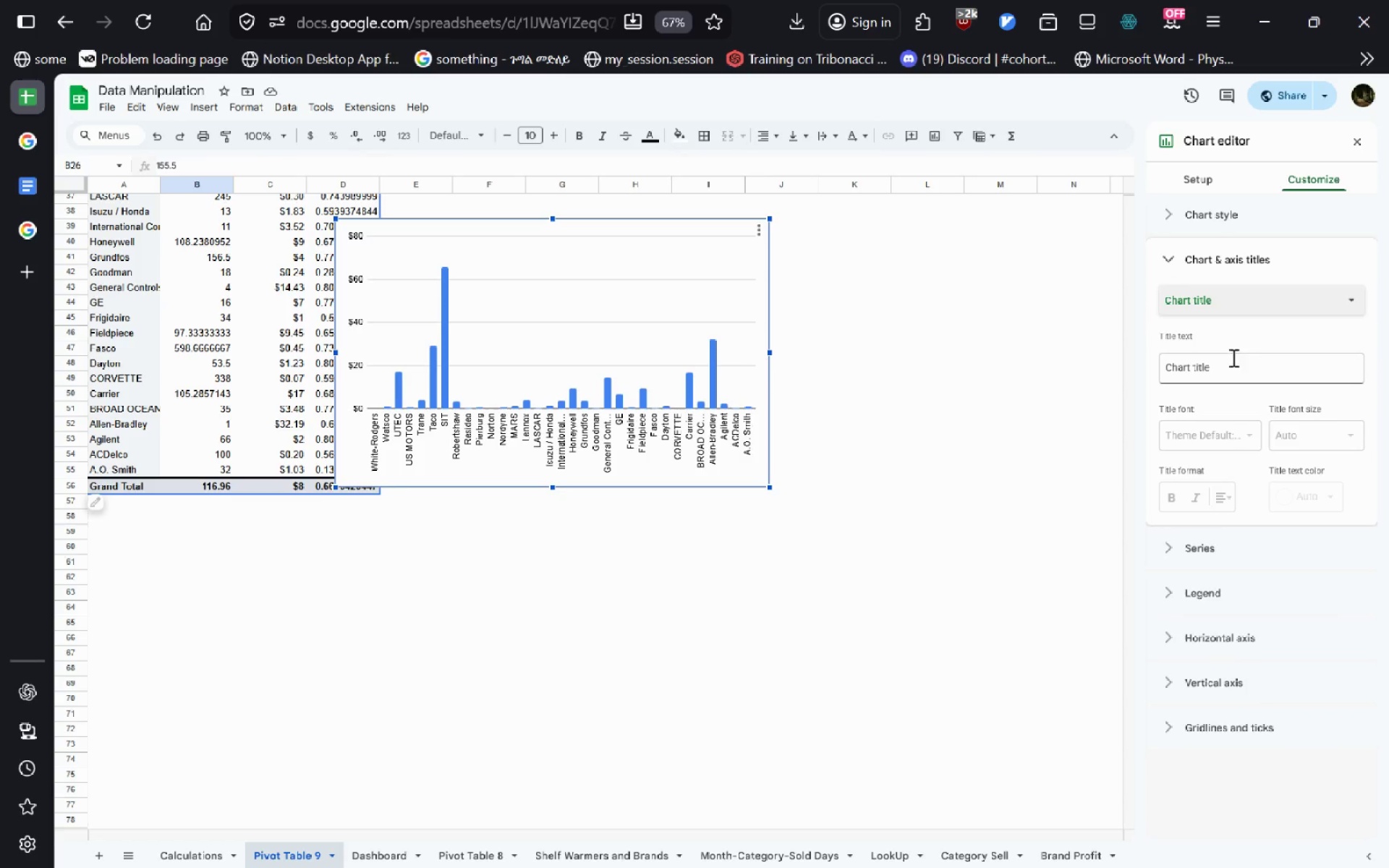 
left_click([1227, 370])
 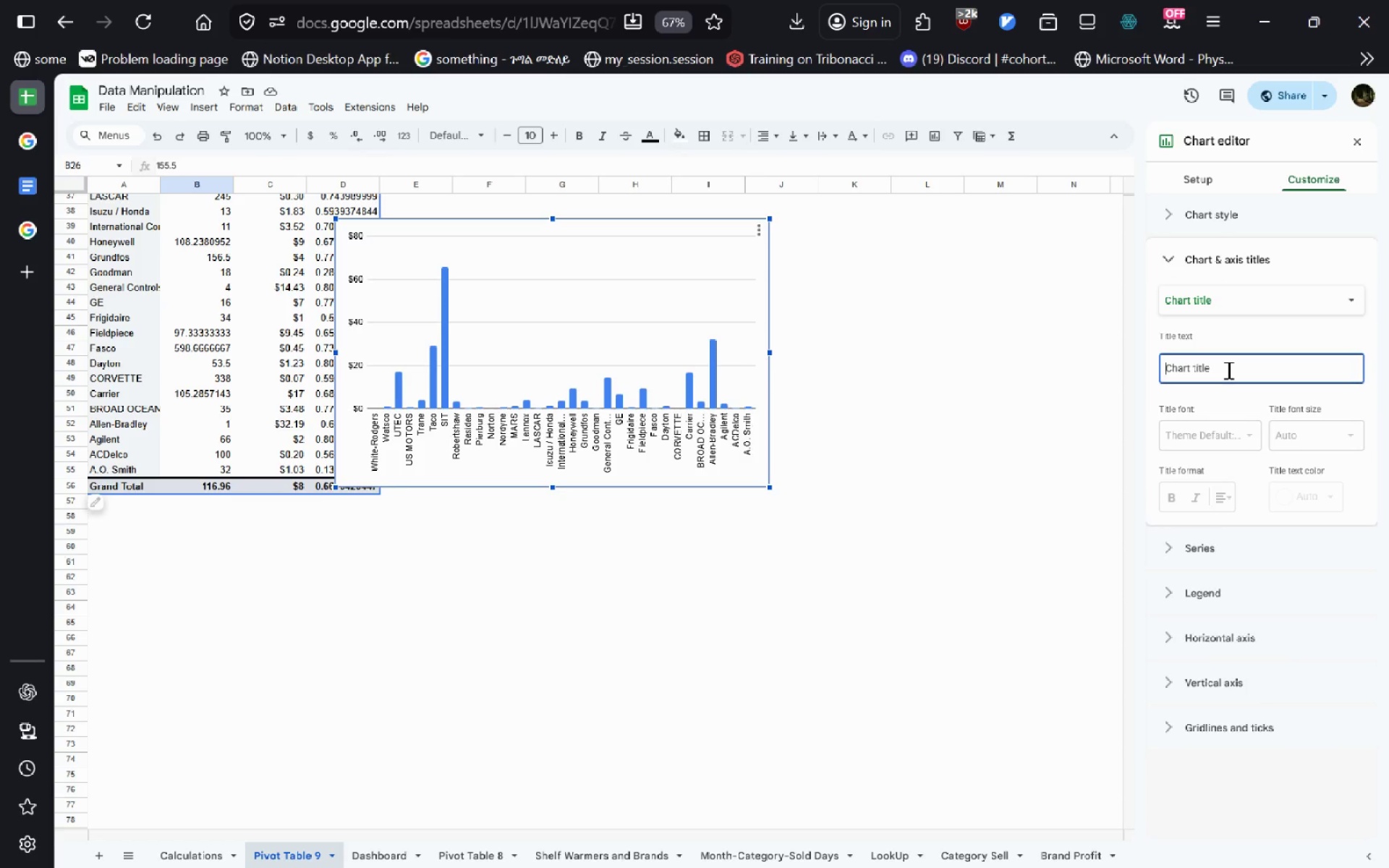 
hold_key(key=Enter, duration=0.91)
 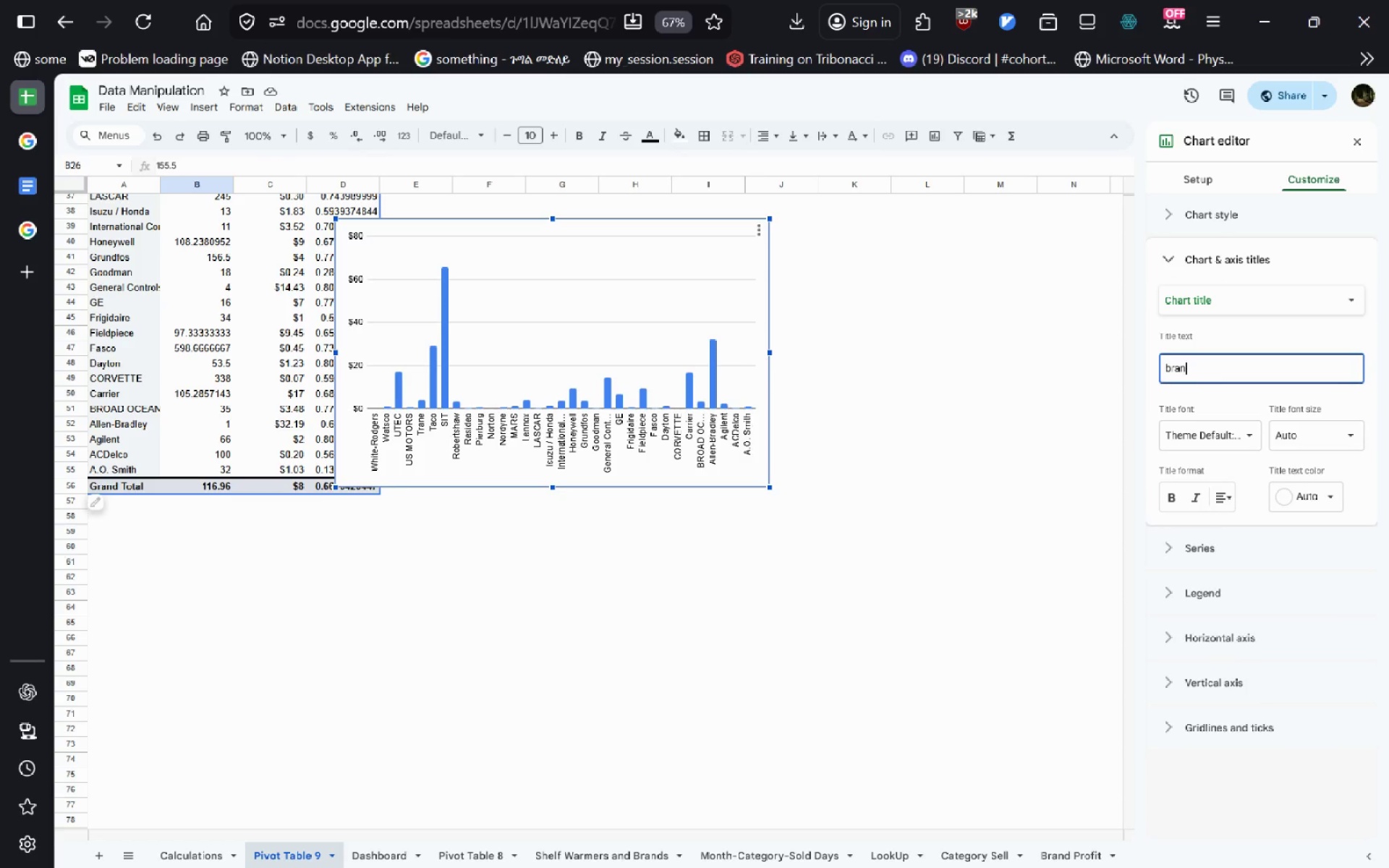 
type(brand vs )
 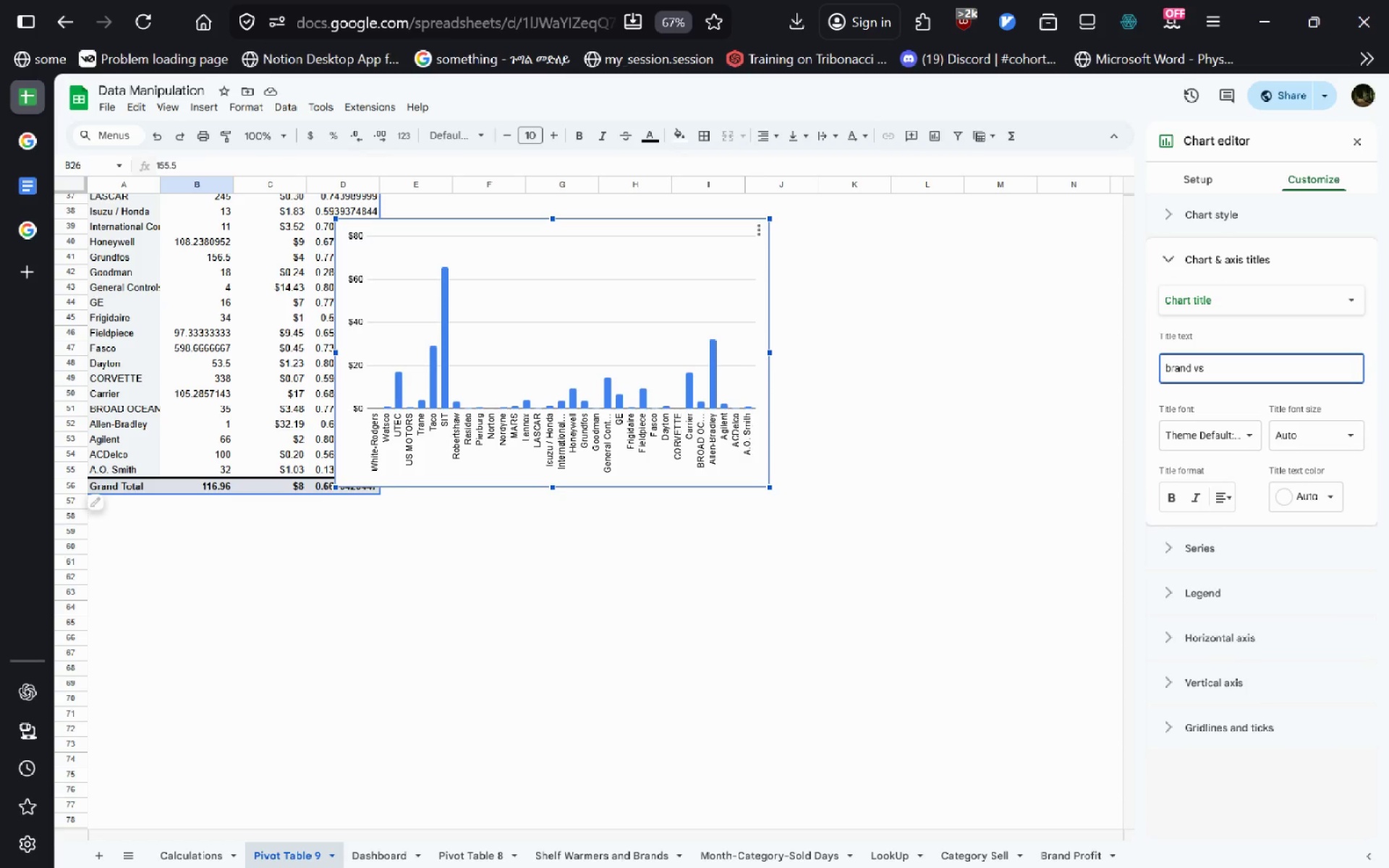 
key(Control+Backspace)
 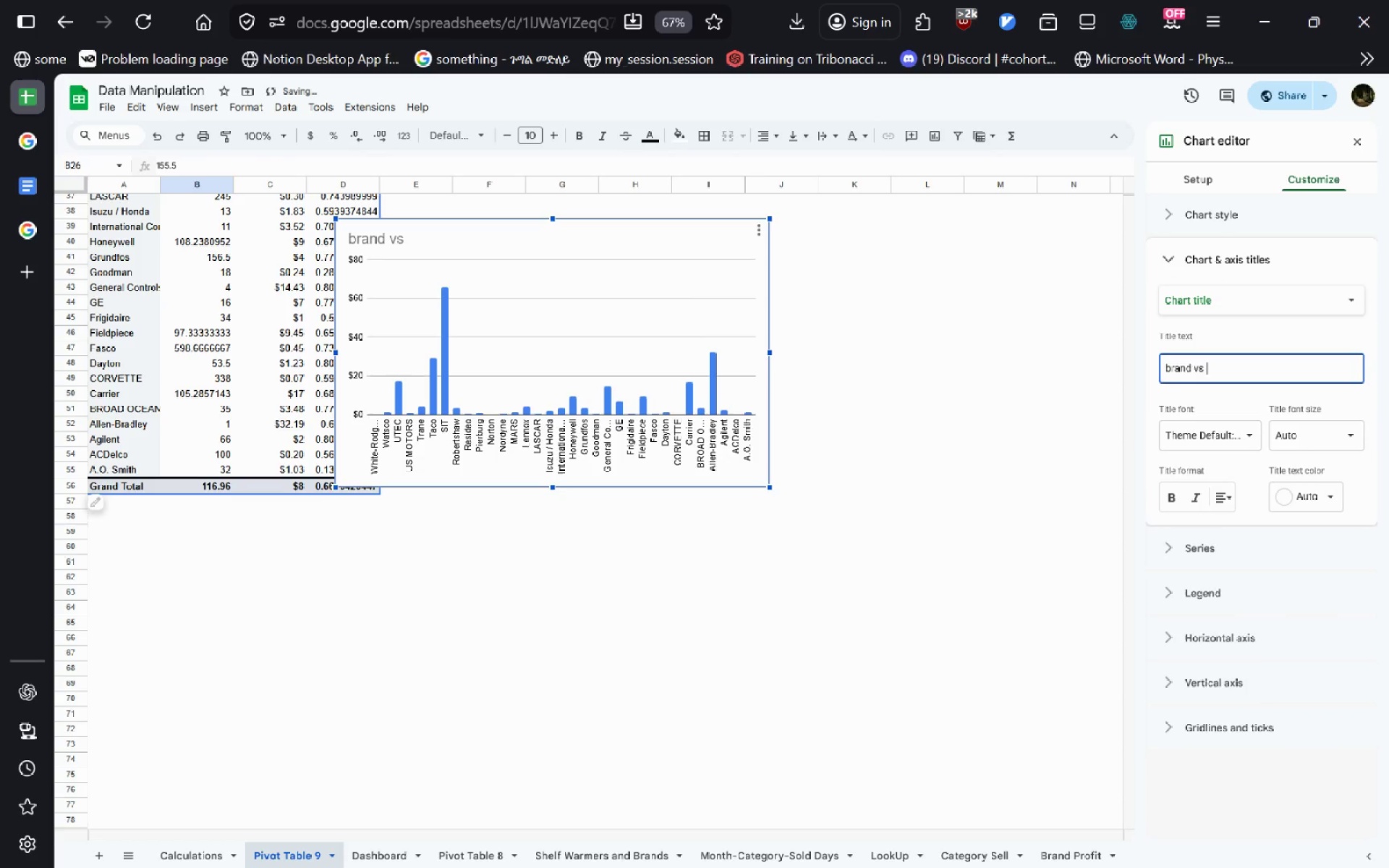 
key(Control+Backspace)
 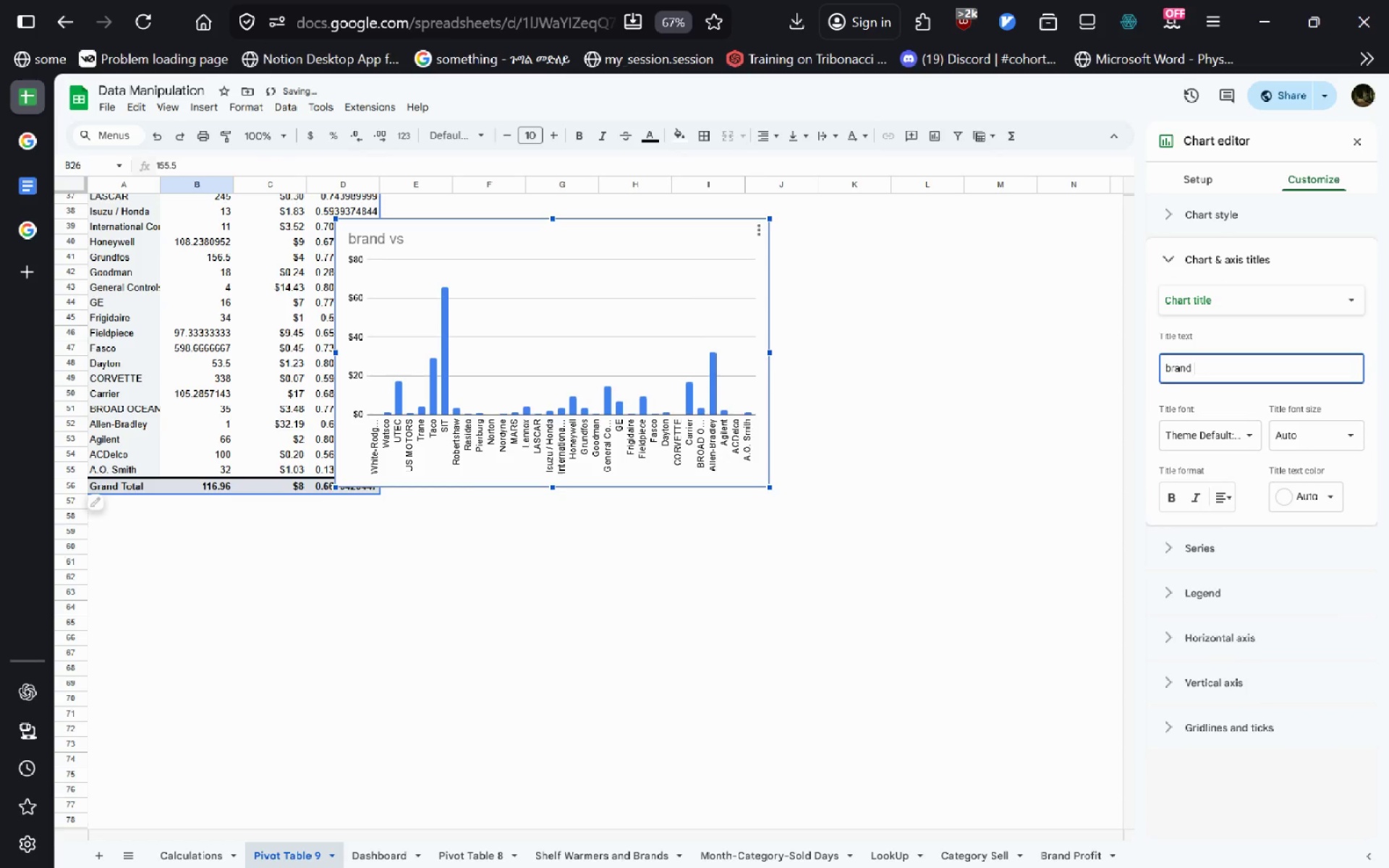 
key(Shift+B)
 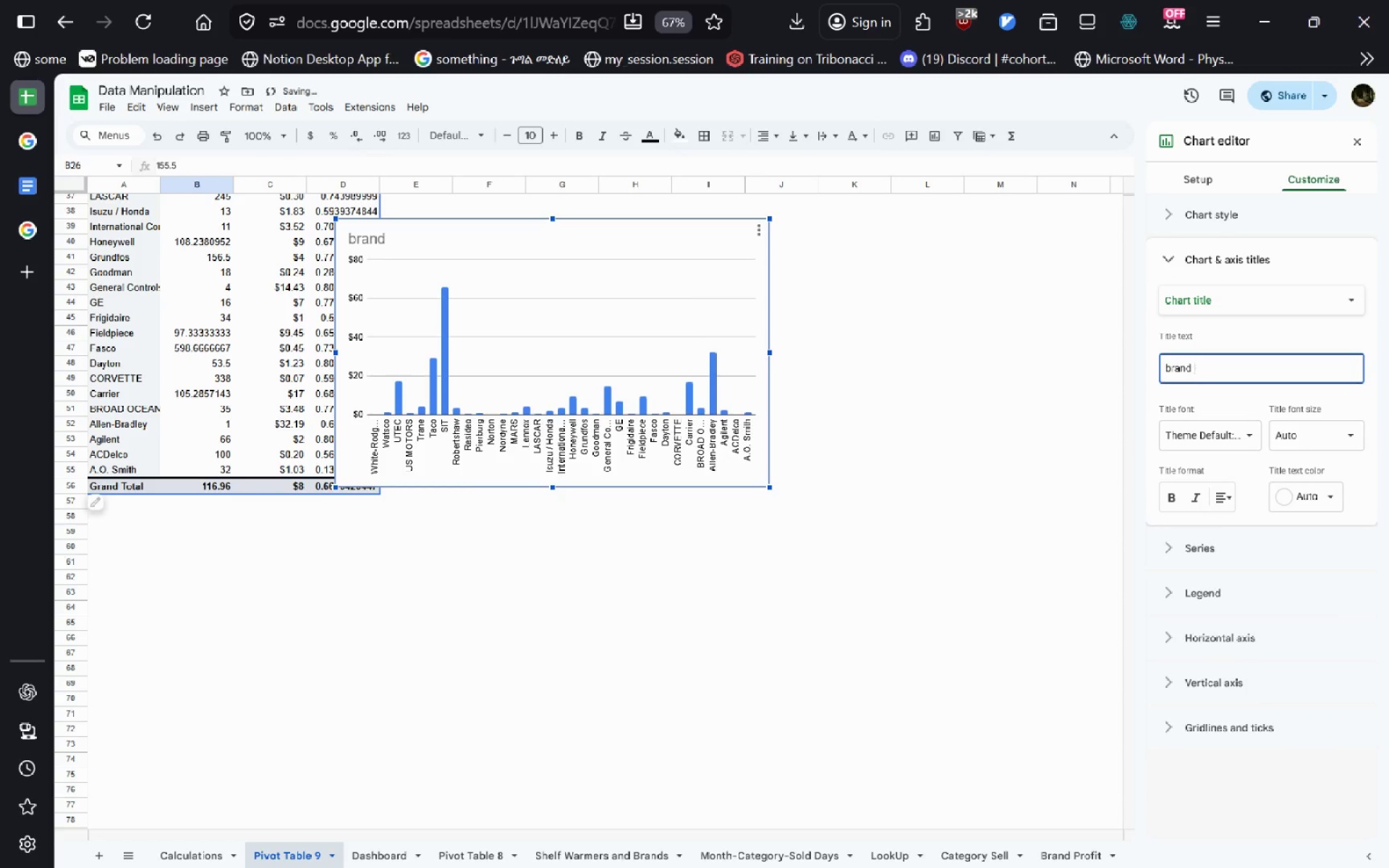 
key(Control+Backspace)
 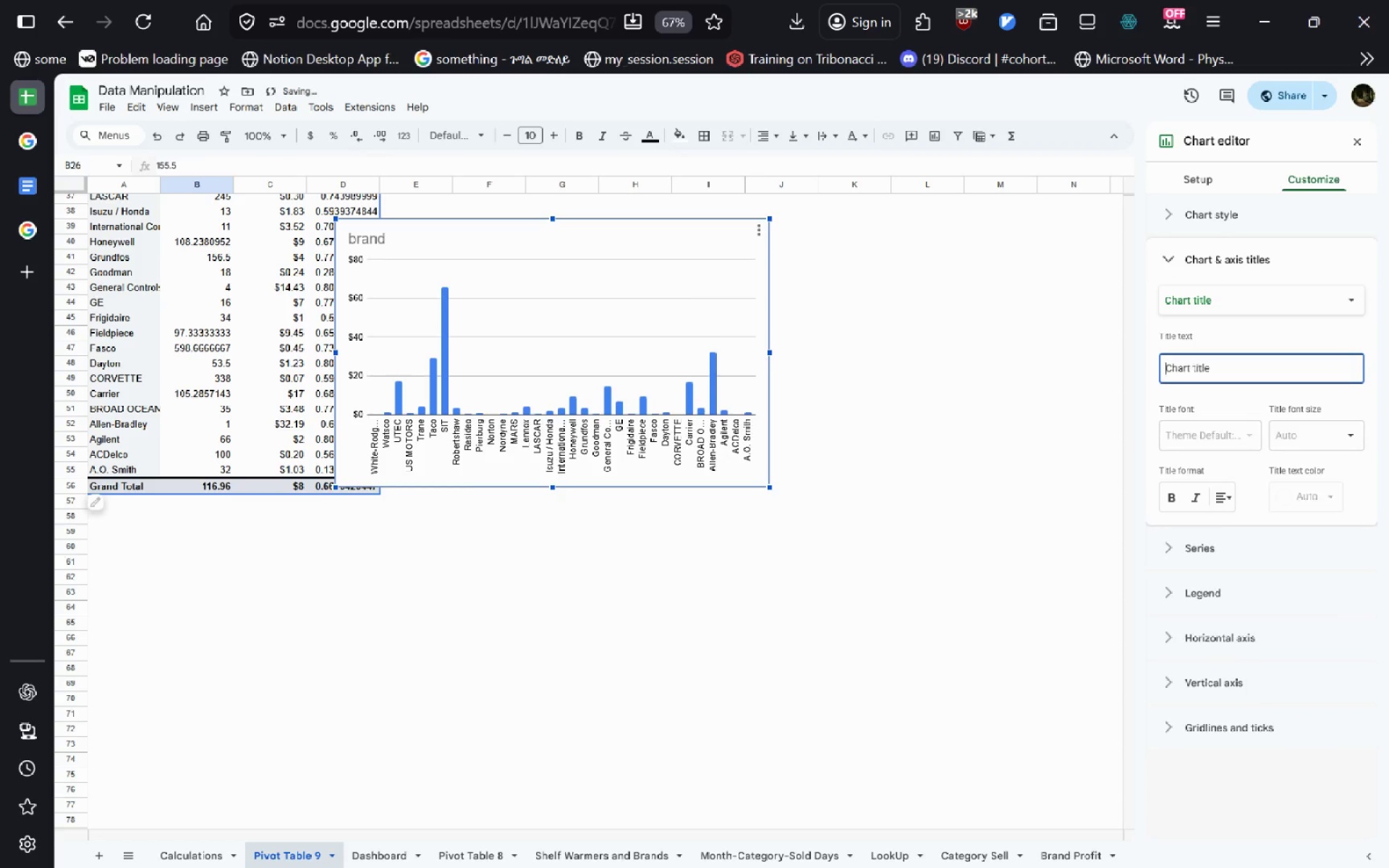 
key(Control+Backspace)
 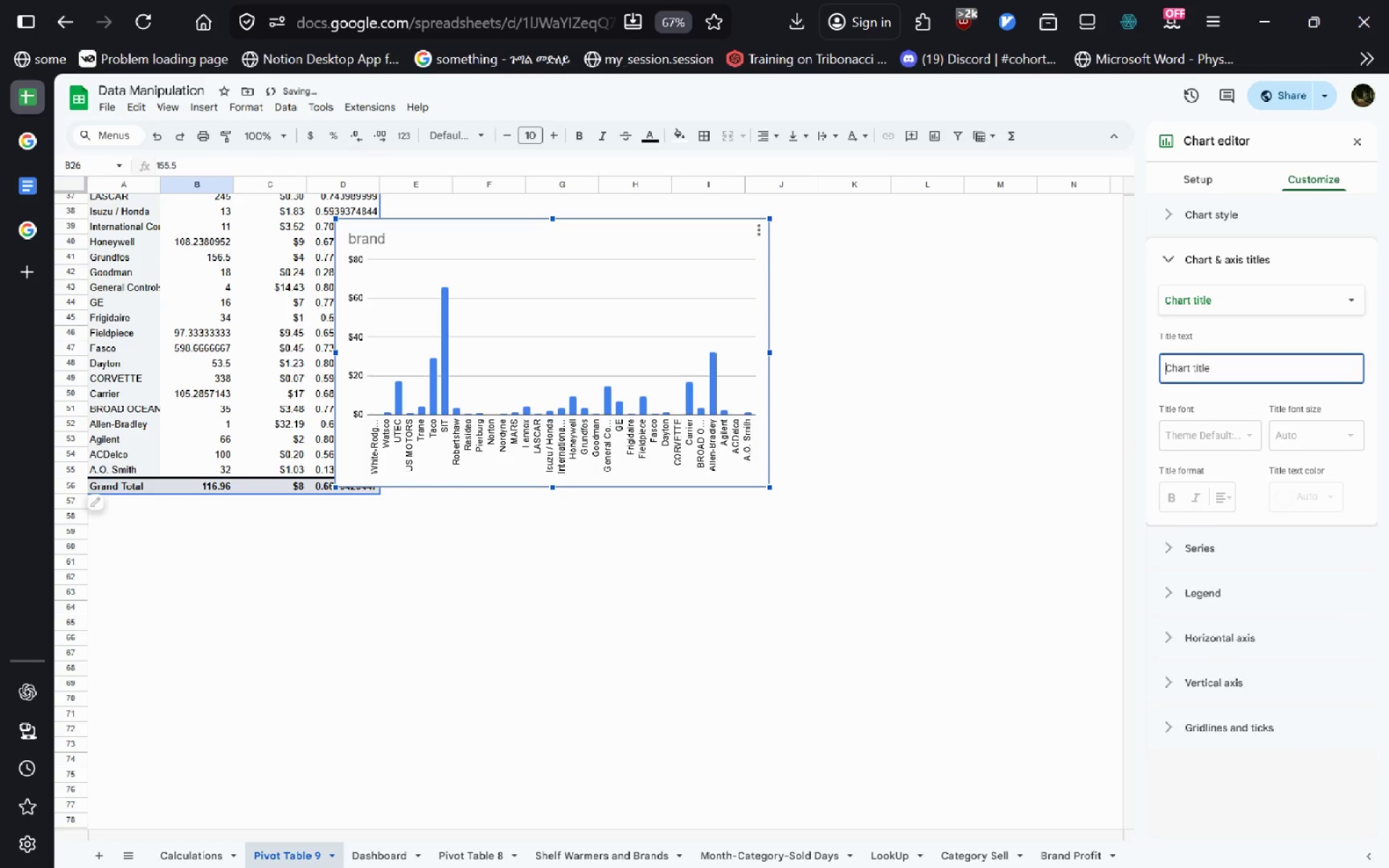 
type(Brand vs Ch)
key(Backspace)
key(Backspace)
type(Days to Sell)
 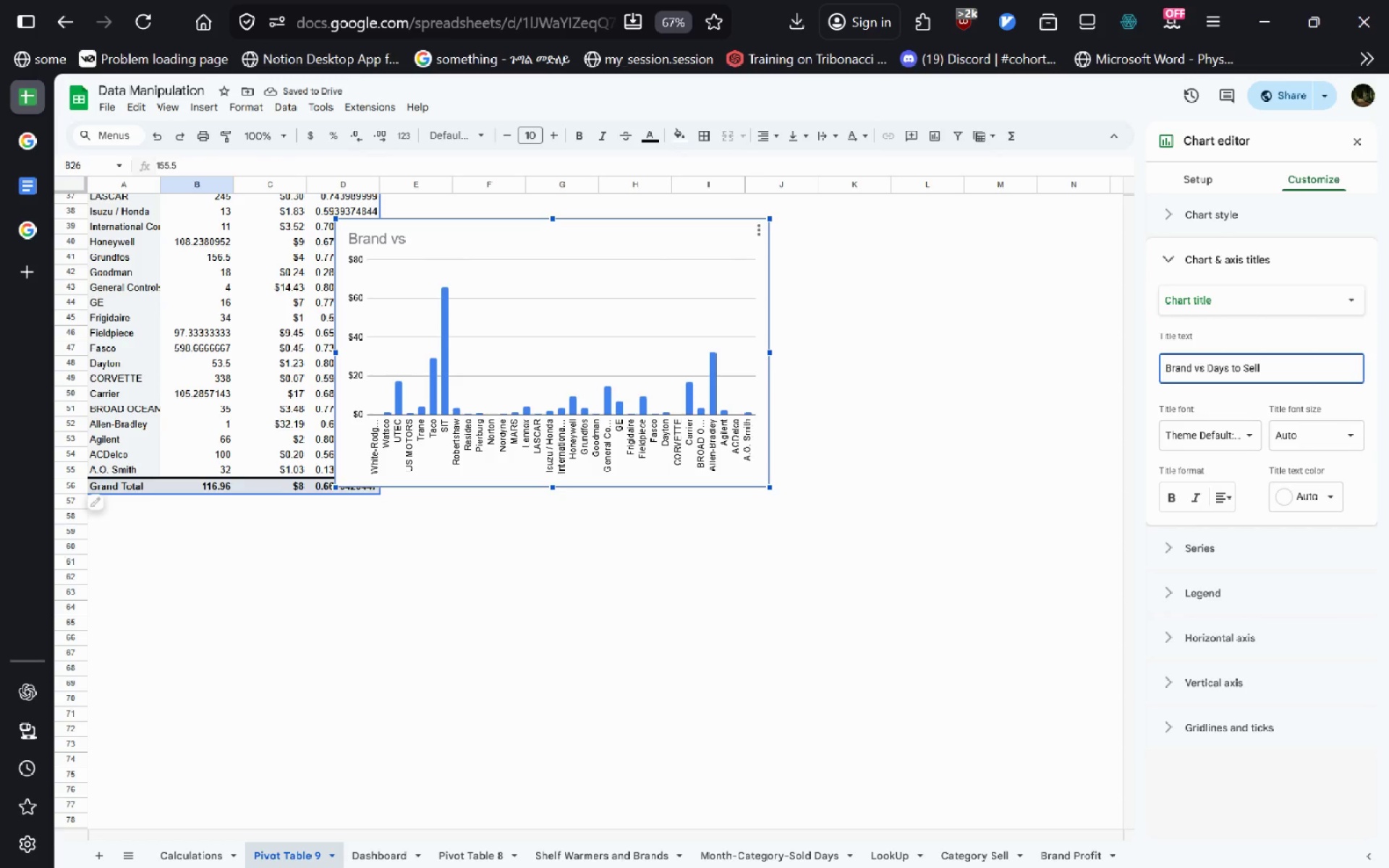 
key(Enter)
 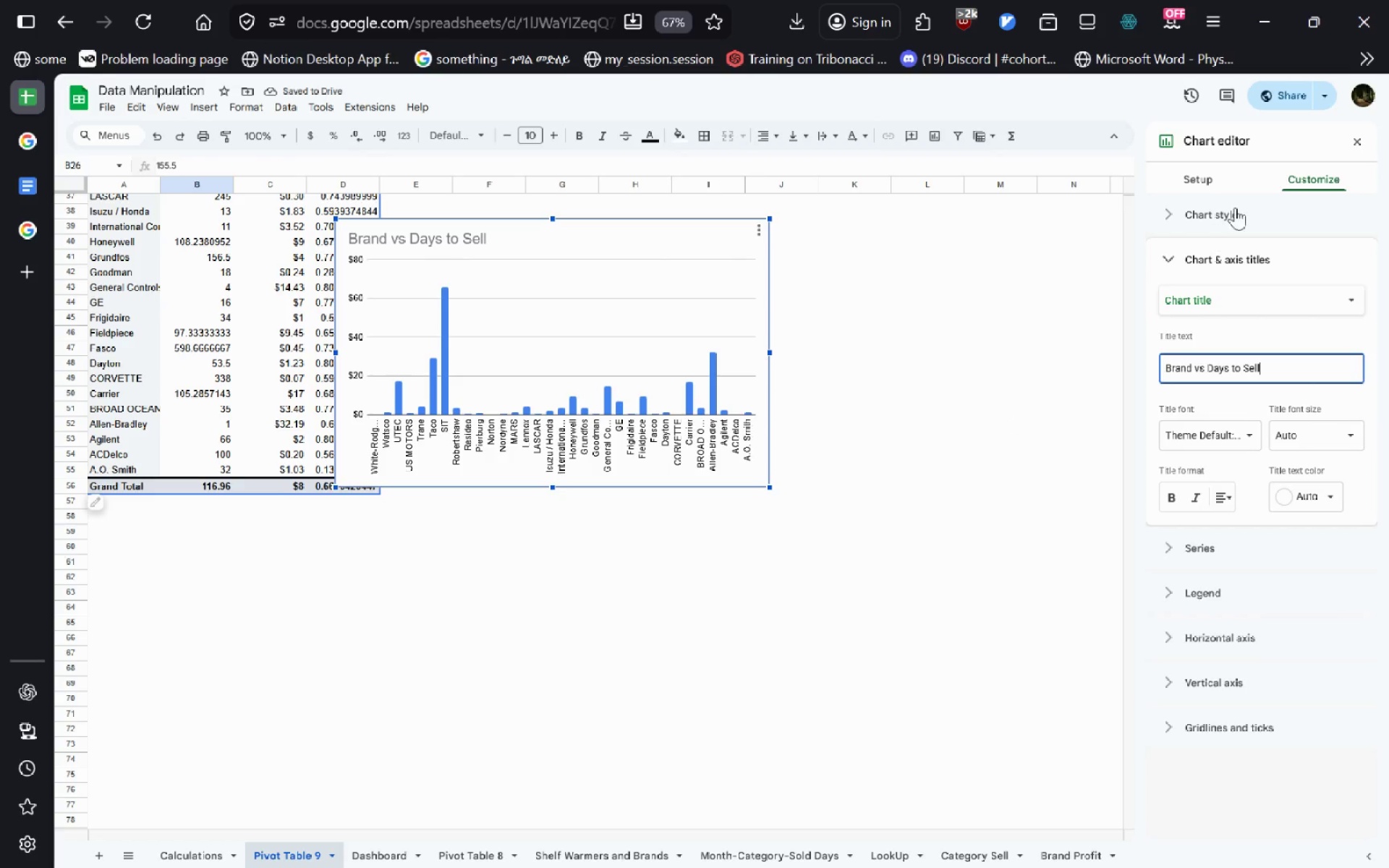 
left_click([1256, 205])
 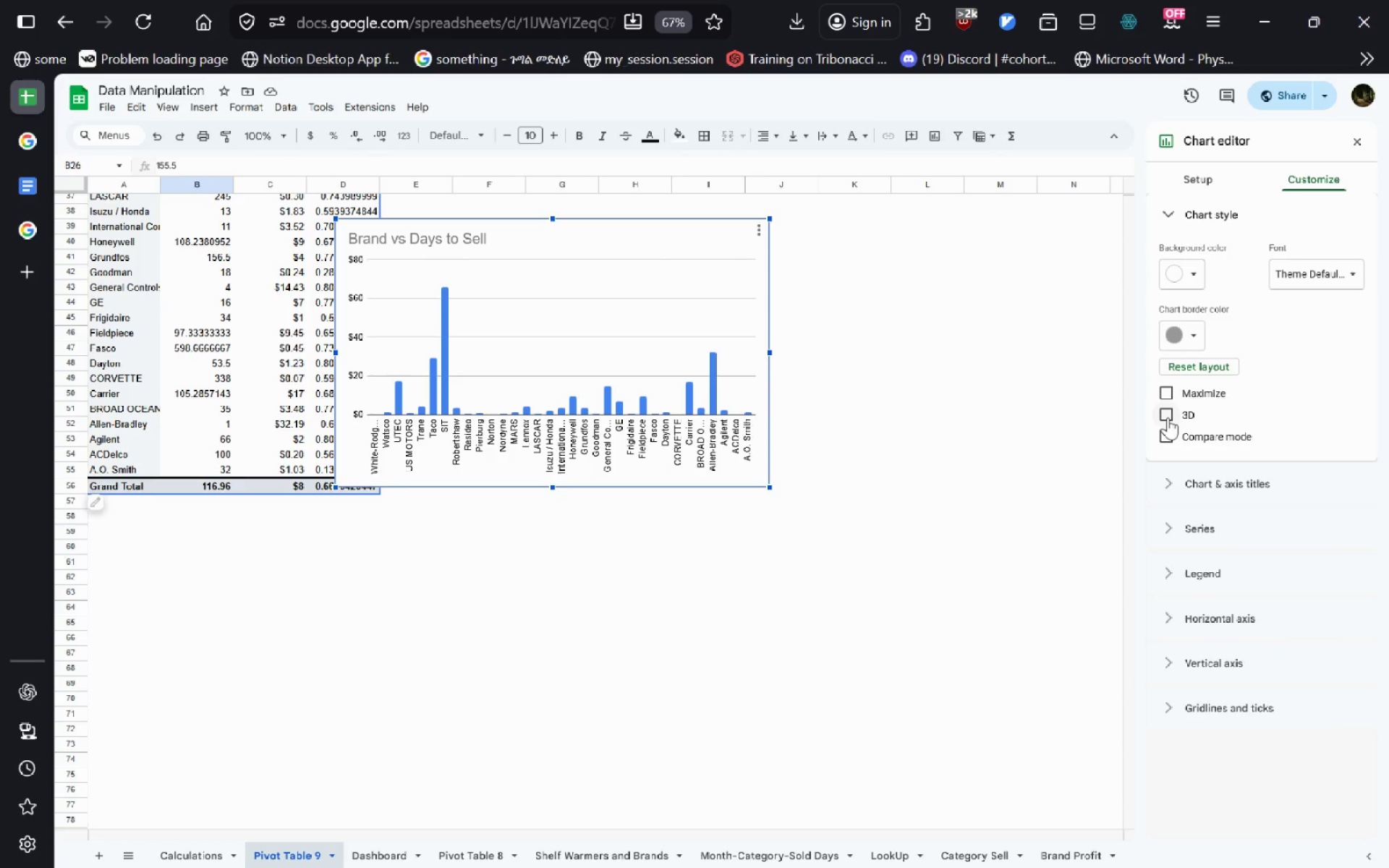 
left_click([1168, 417])
 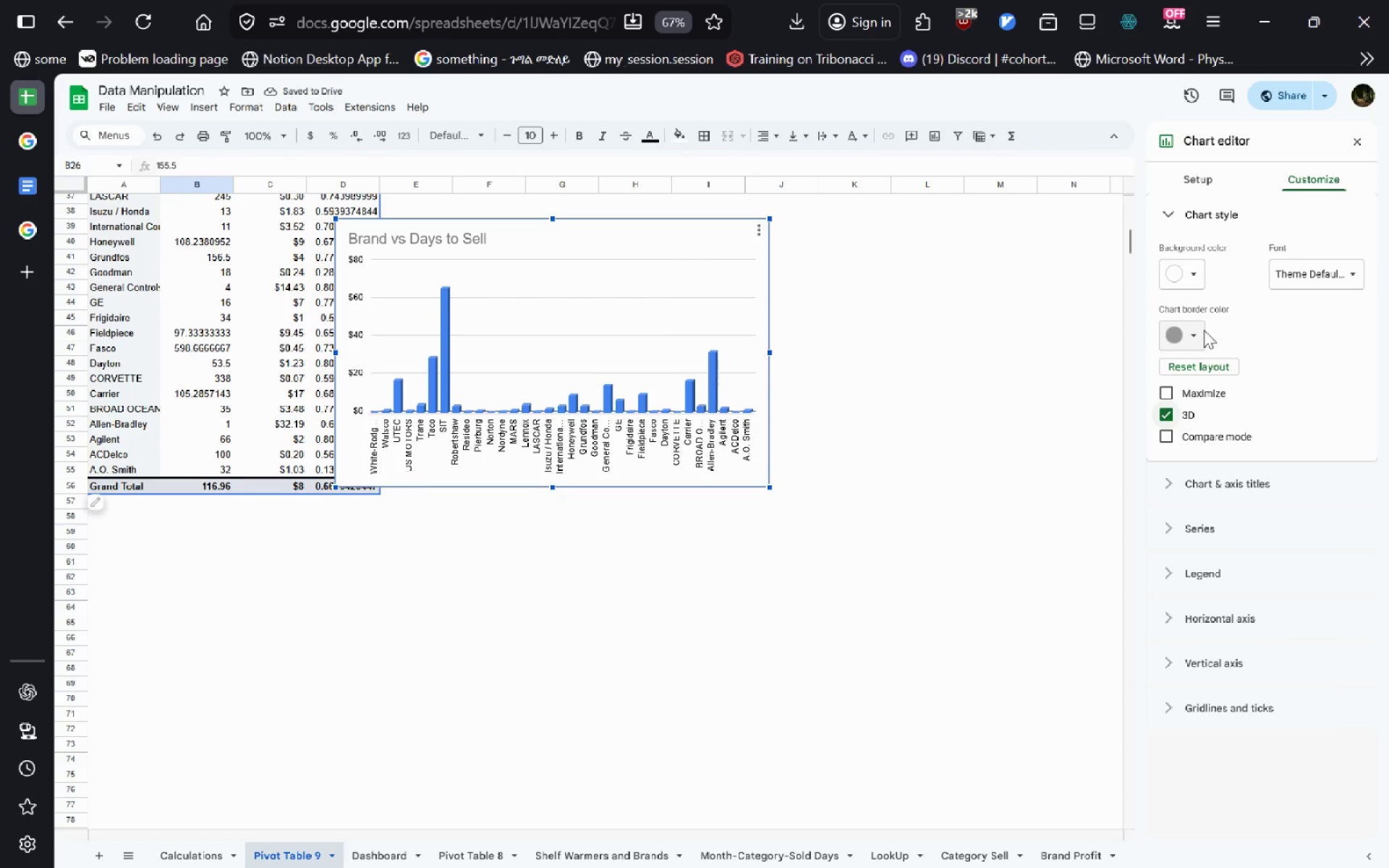 
double_click([1204, 330])
 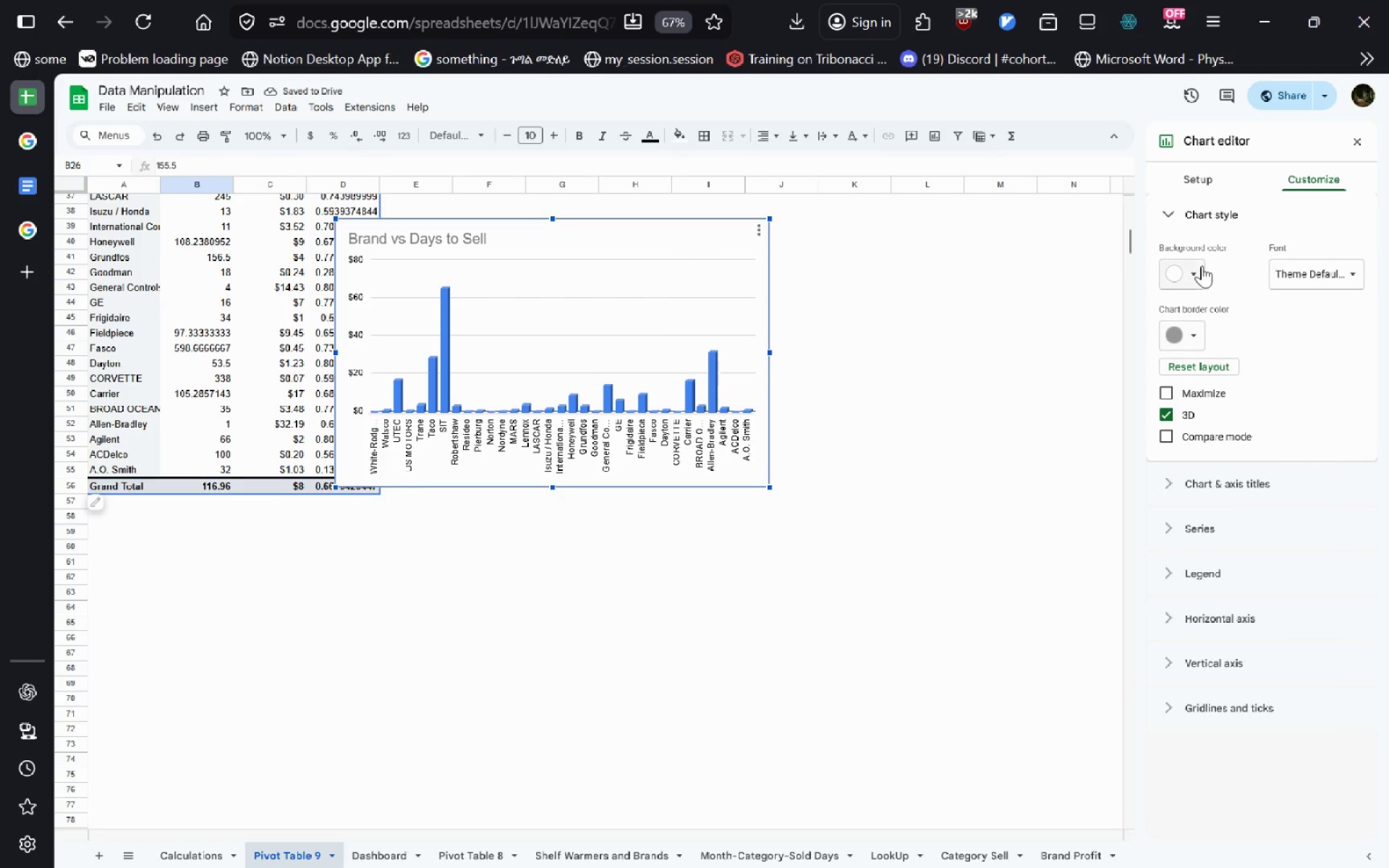 
left_click([1202, 265])
 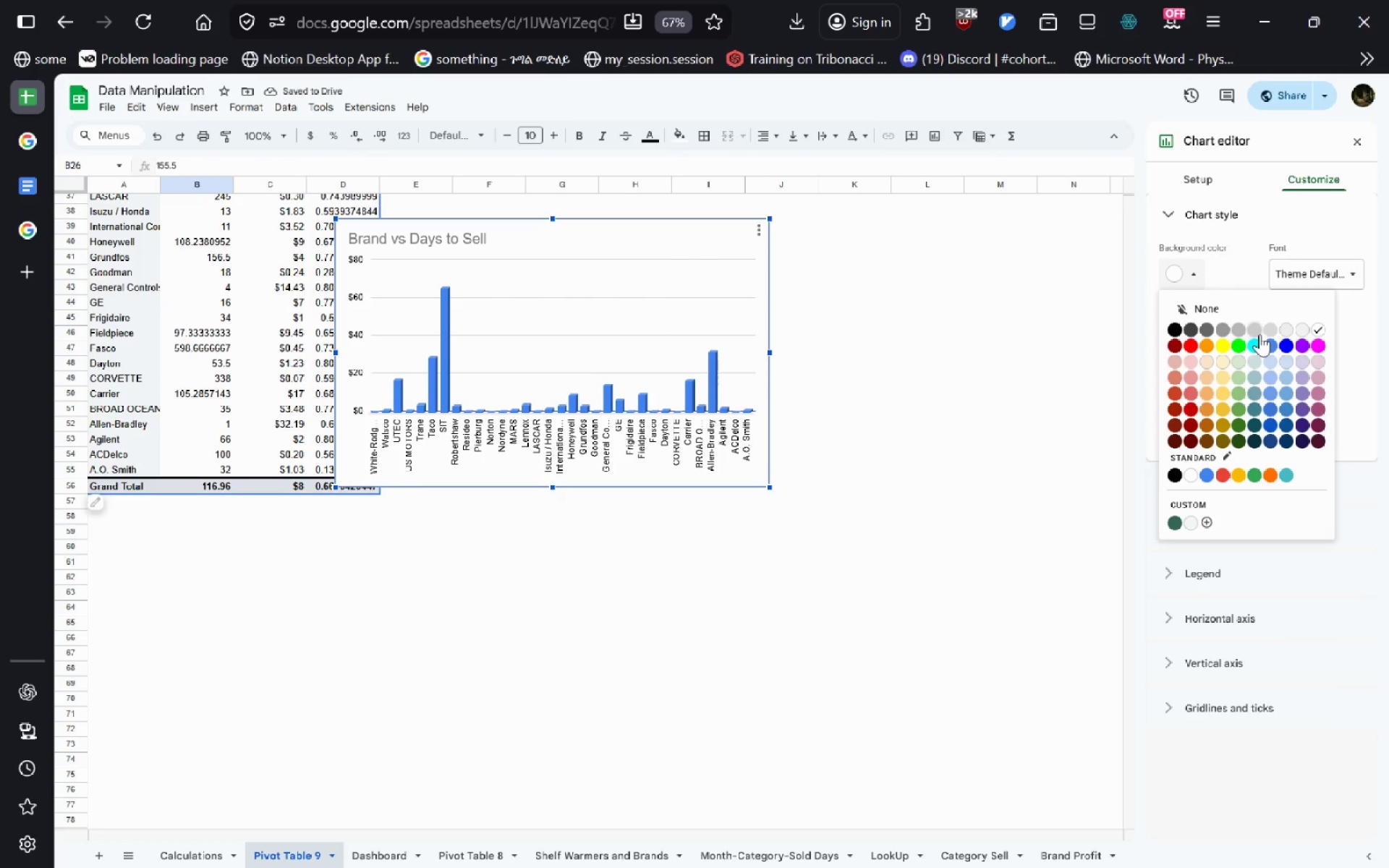 
left_click([1260, 334])
 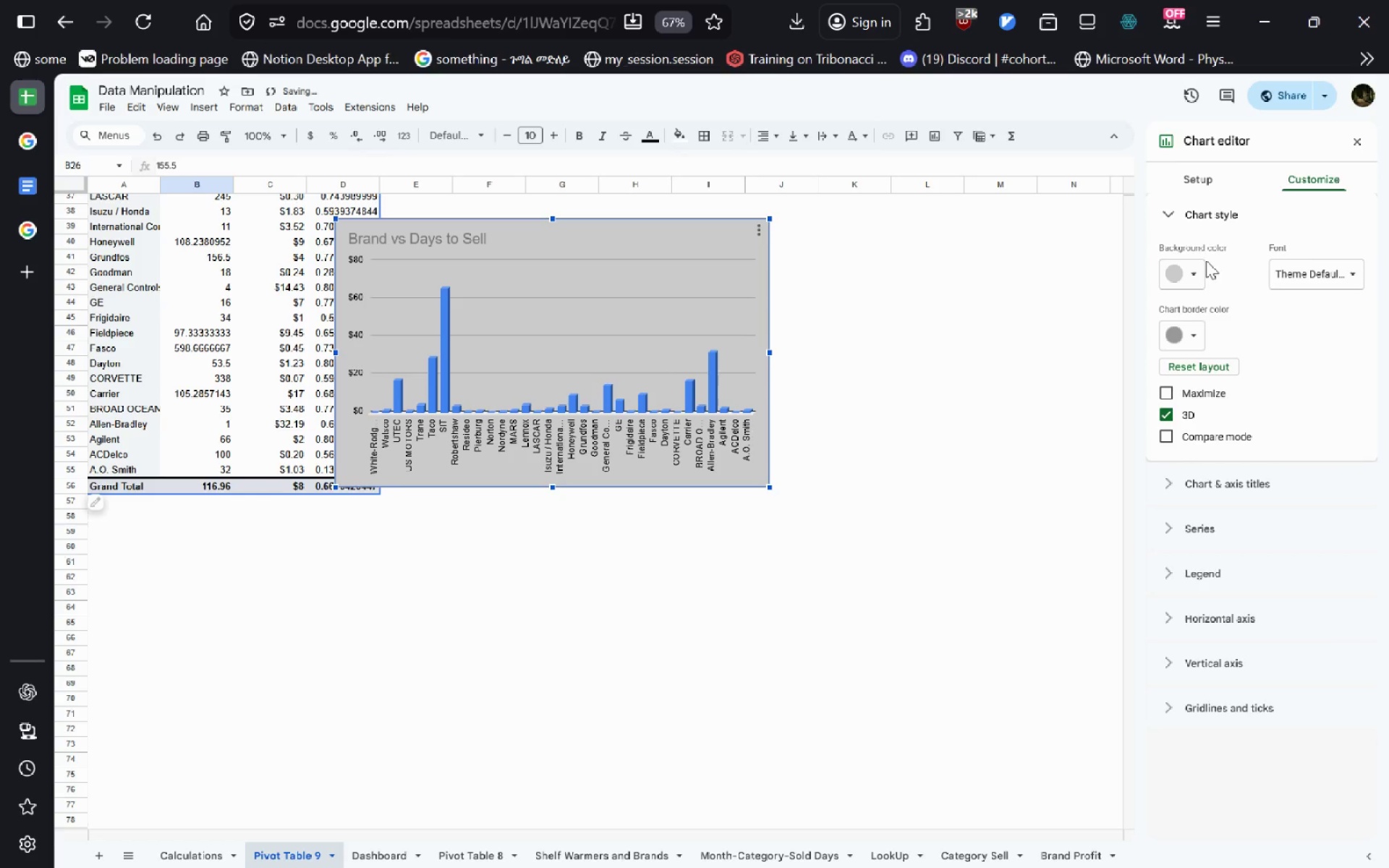 
left_click([1190, 286])
 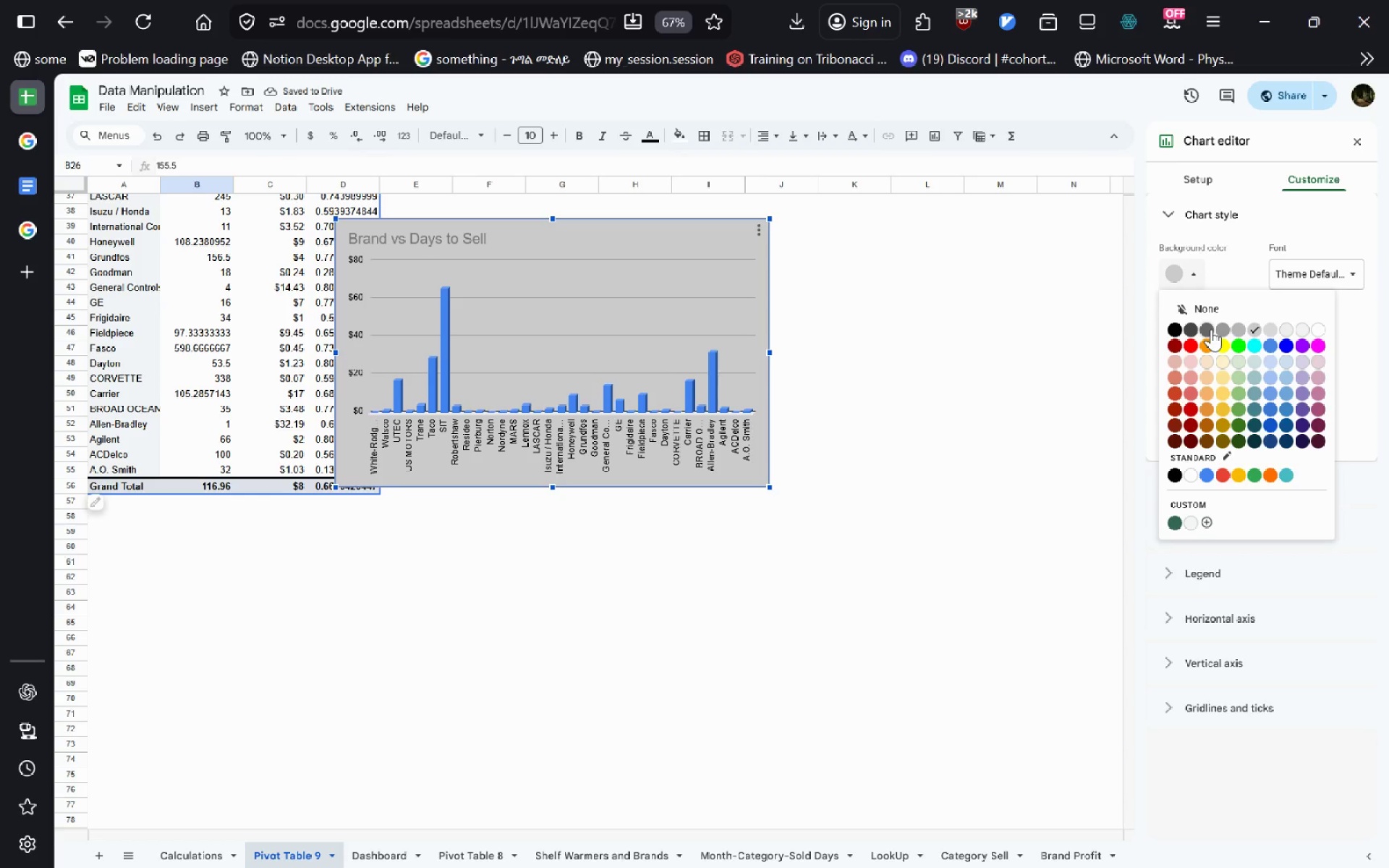 
left_click([1211, 329])
 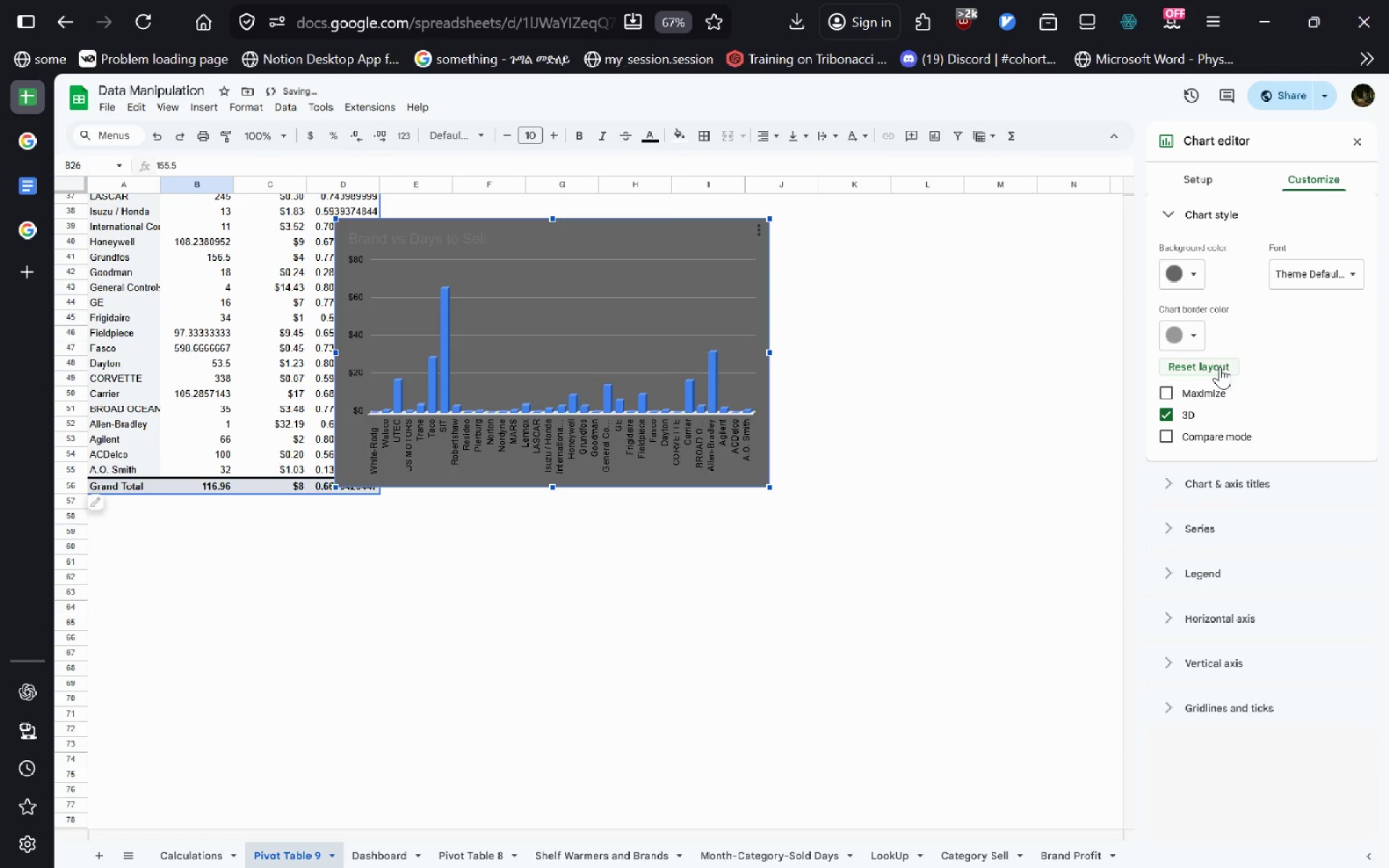 
left_click([1193, 347])
 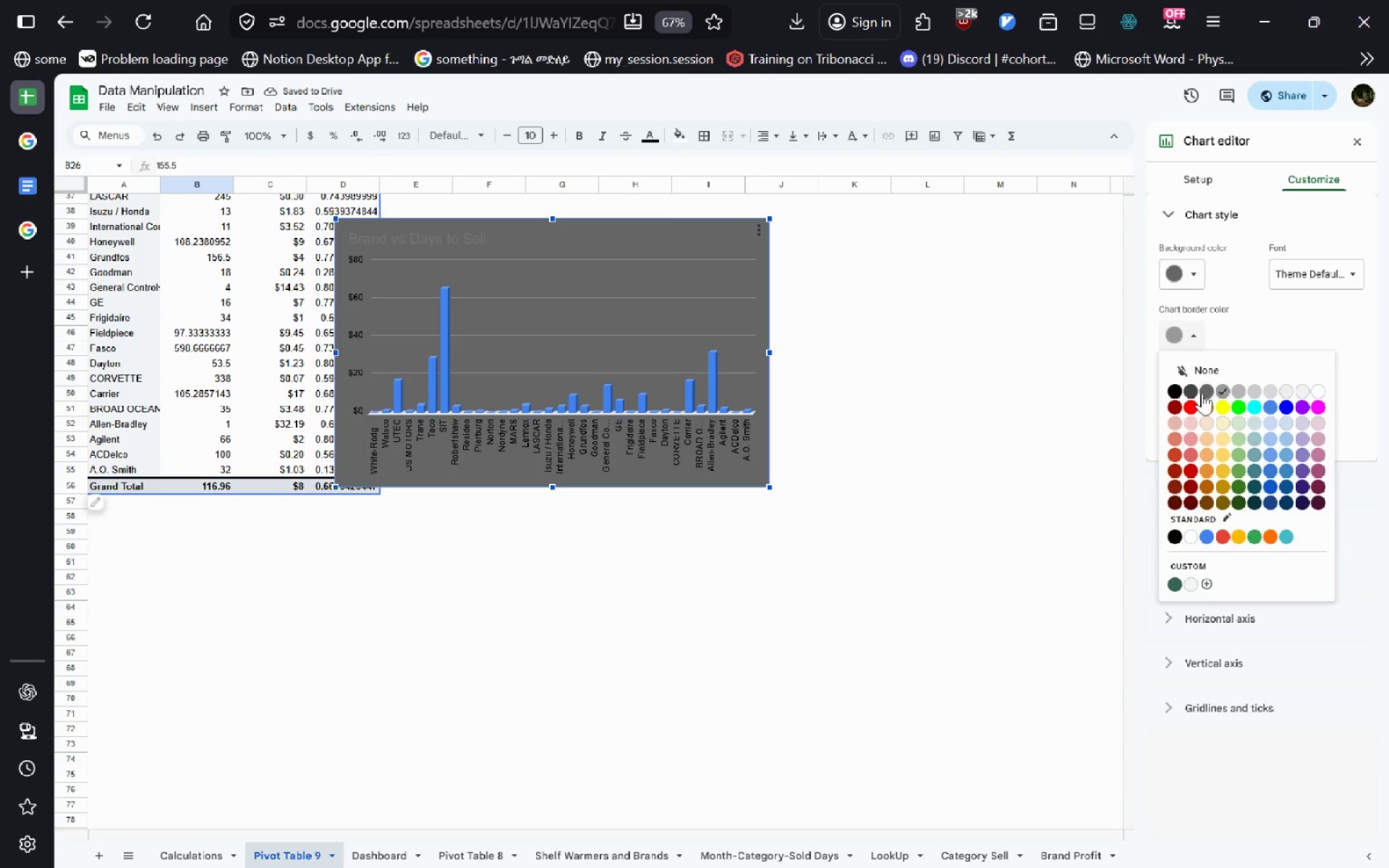 
left_click([1192, 389])
 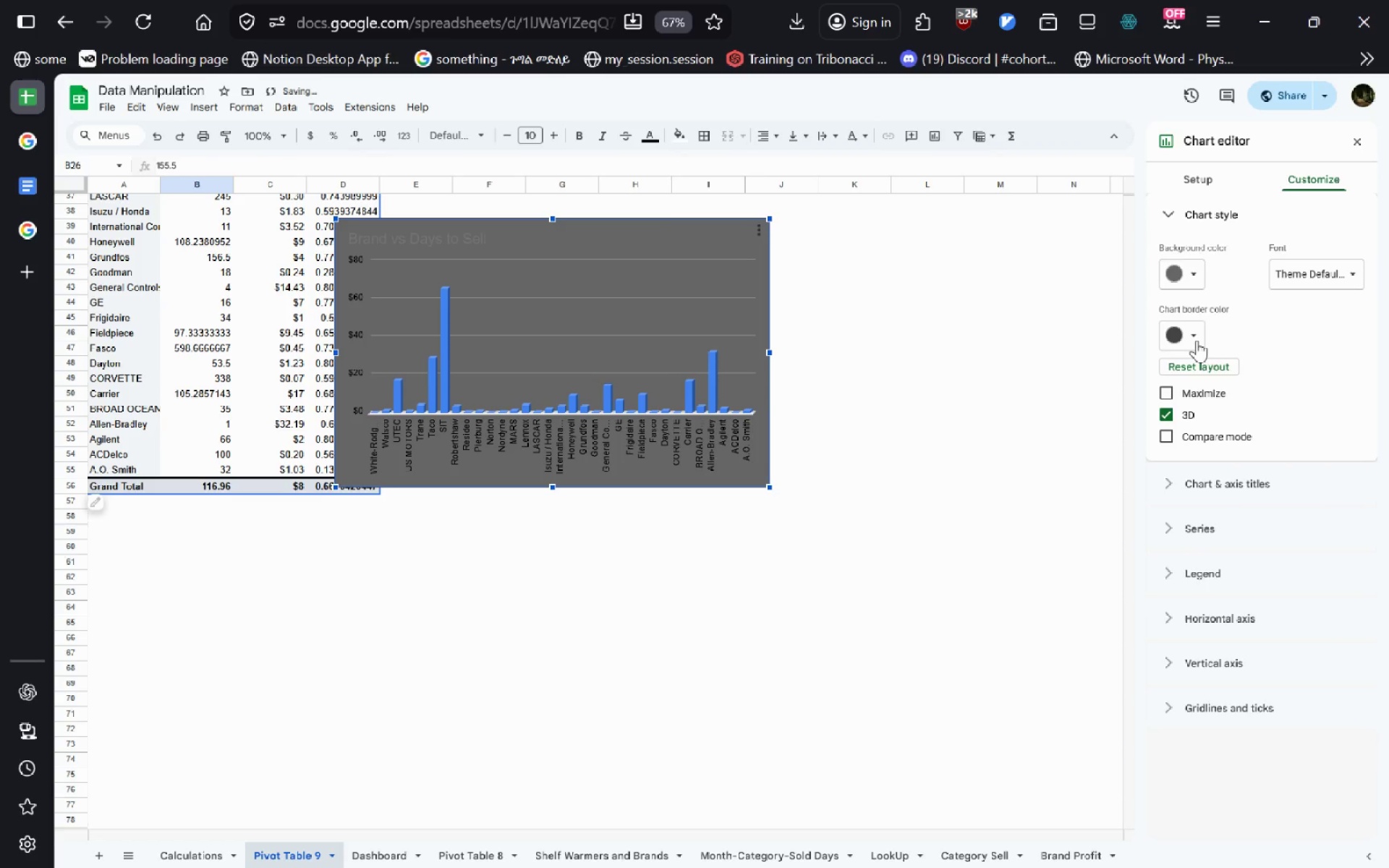 
left_click([1193, 336])
 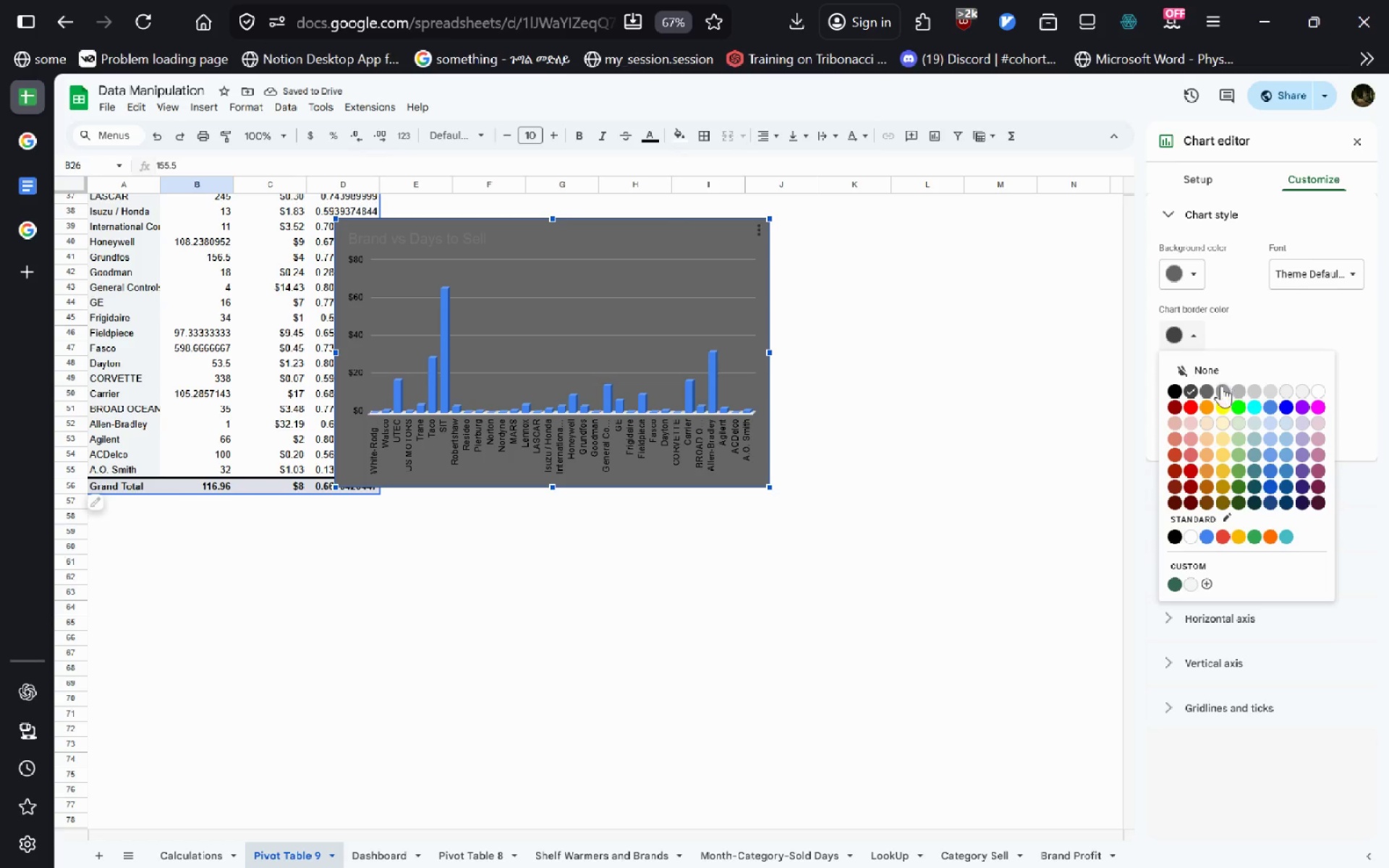 
left_click([1220, 386])
 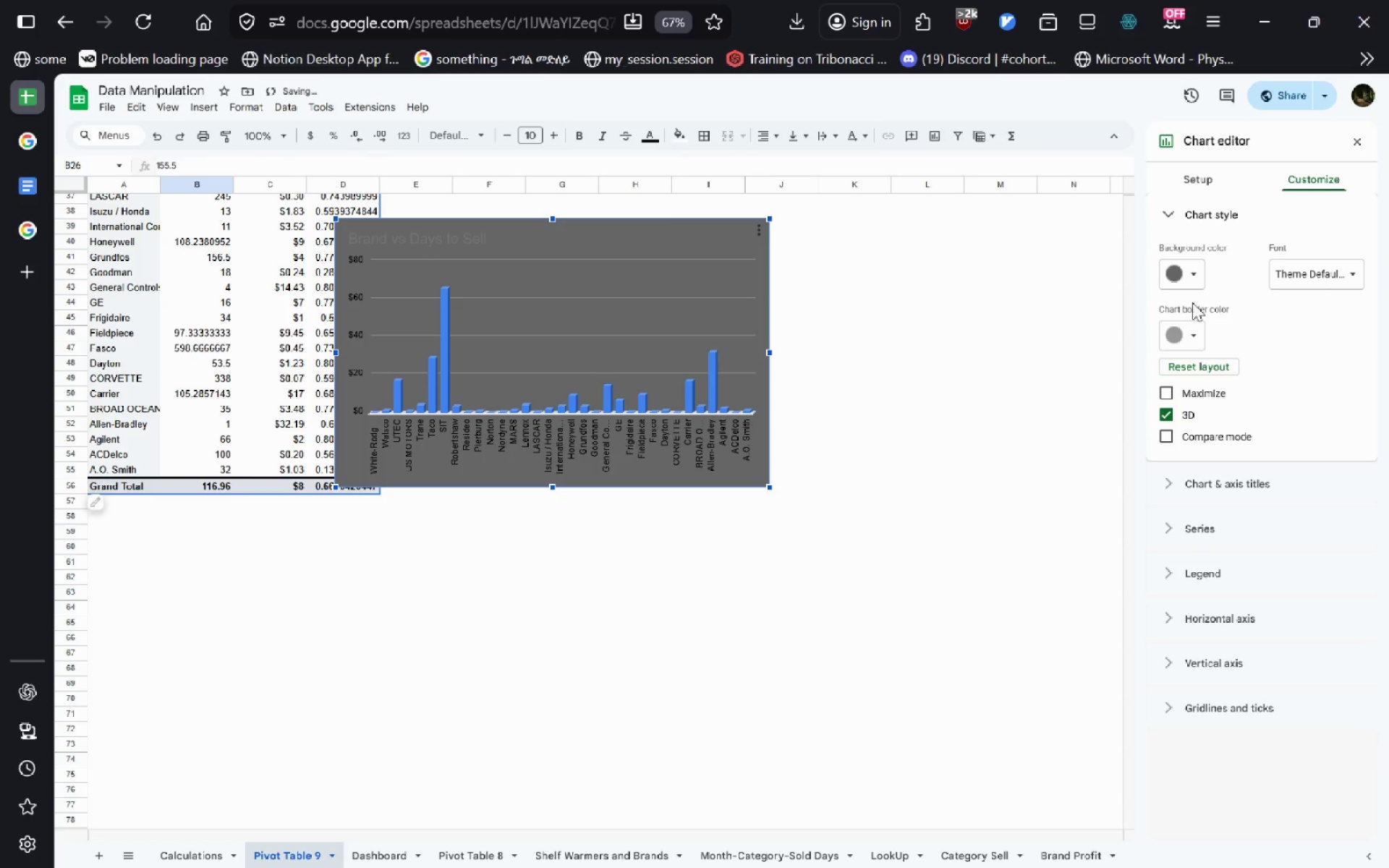 
left_click([1190, 286])
 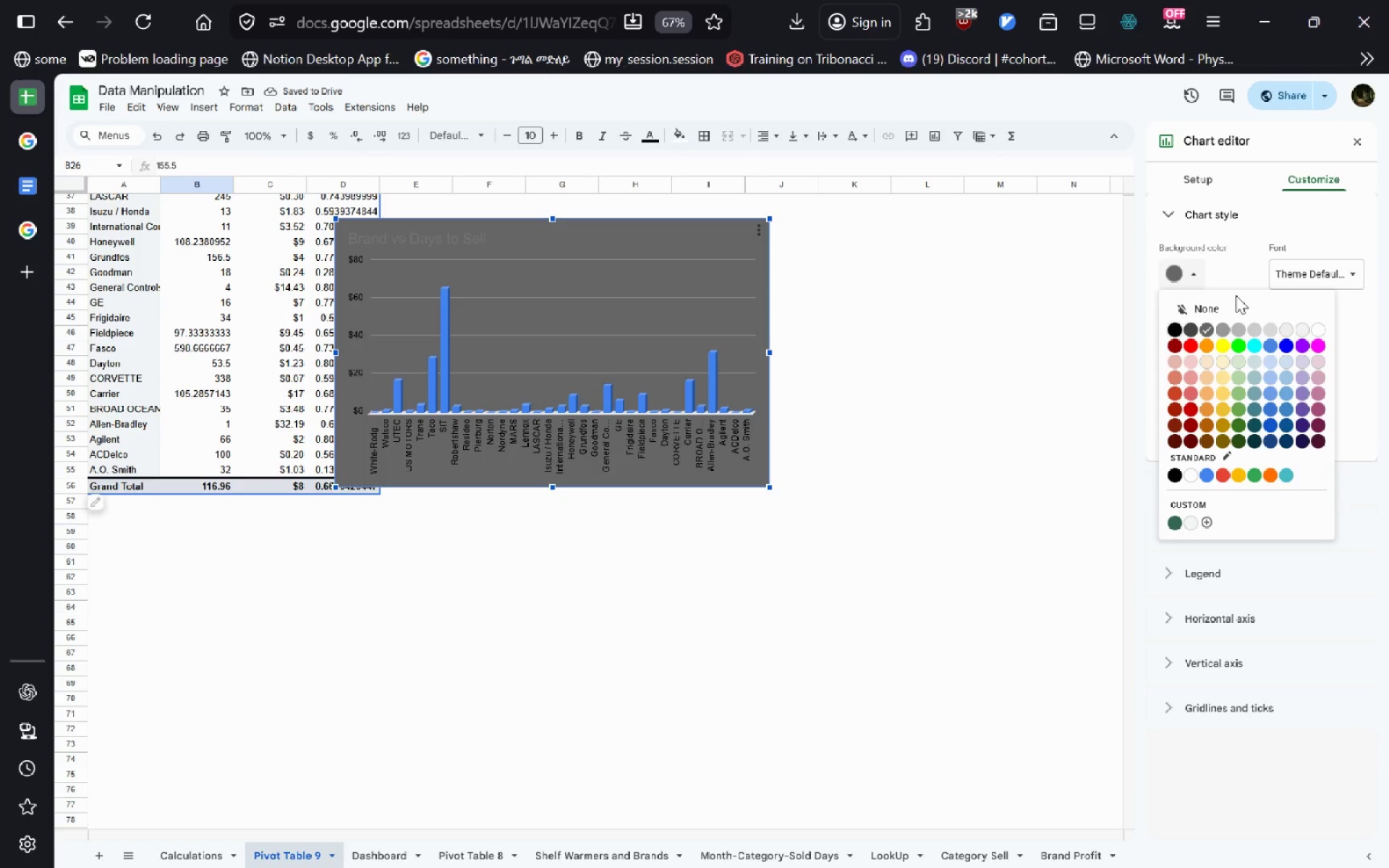 
left_click([1236, 290])
 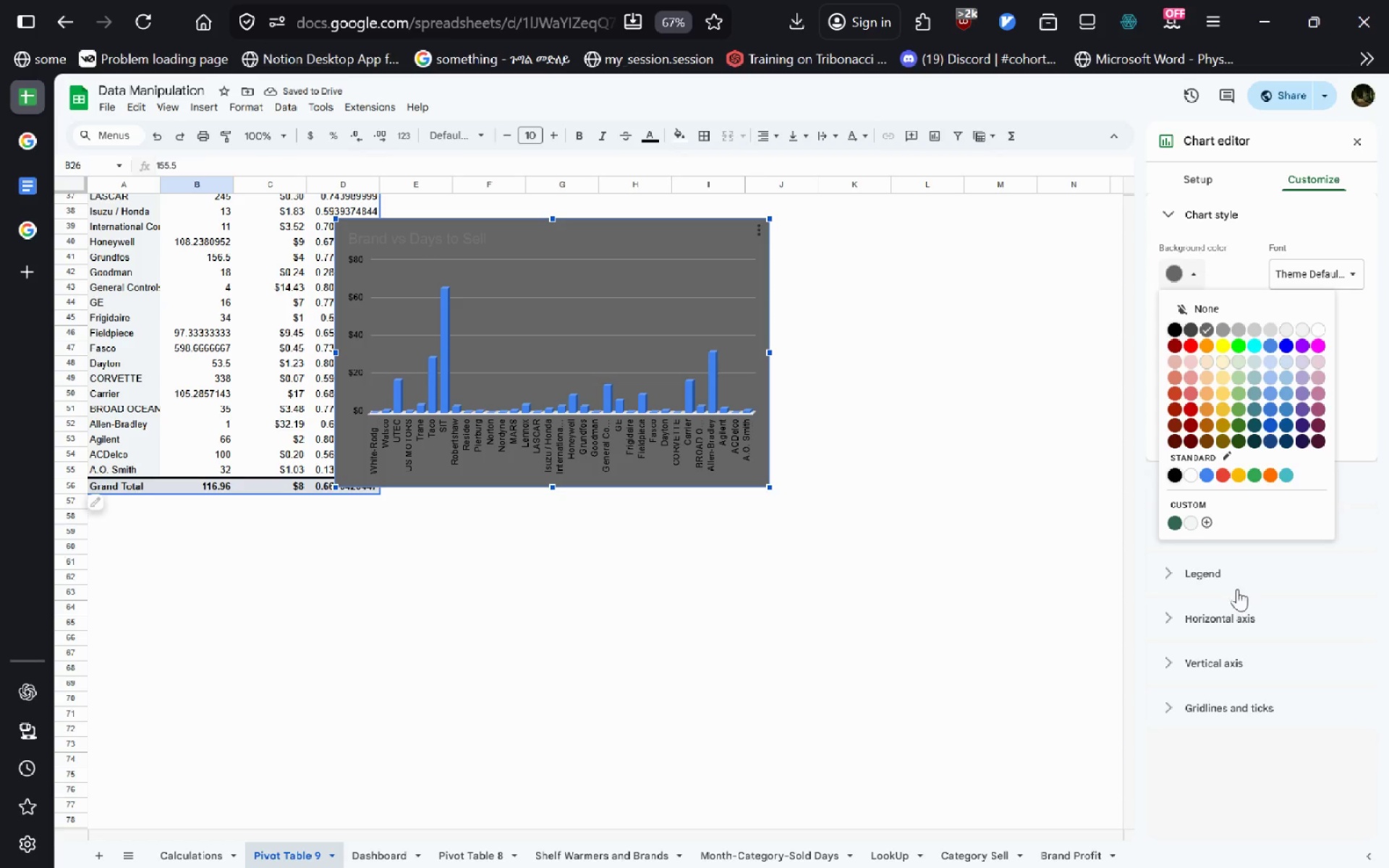 
left_click([1237, 589])
 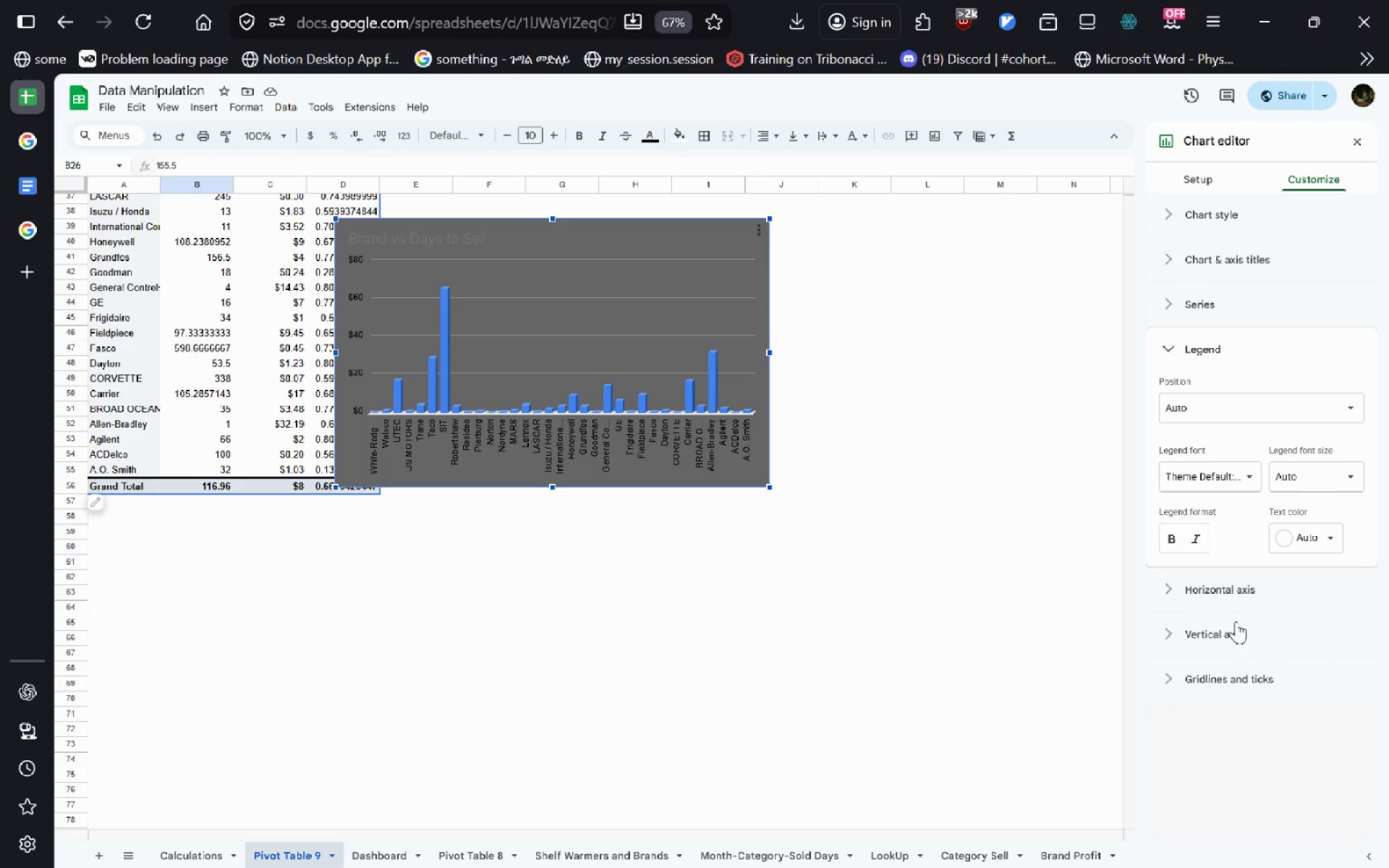 
left_click([1236, 621])
 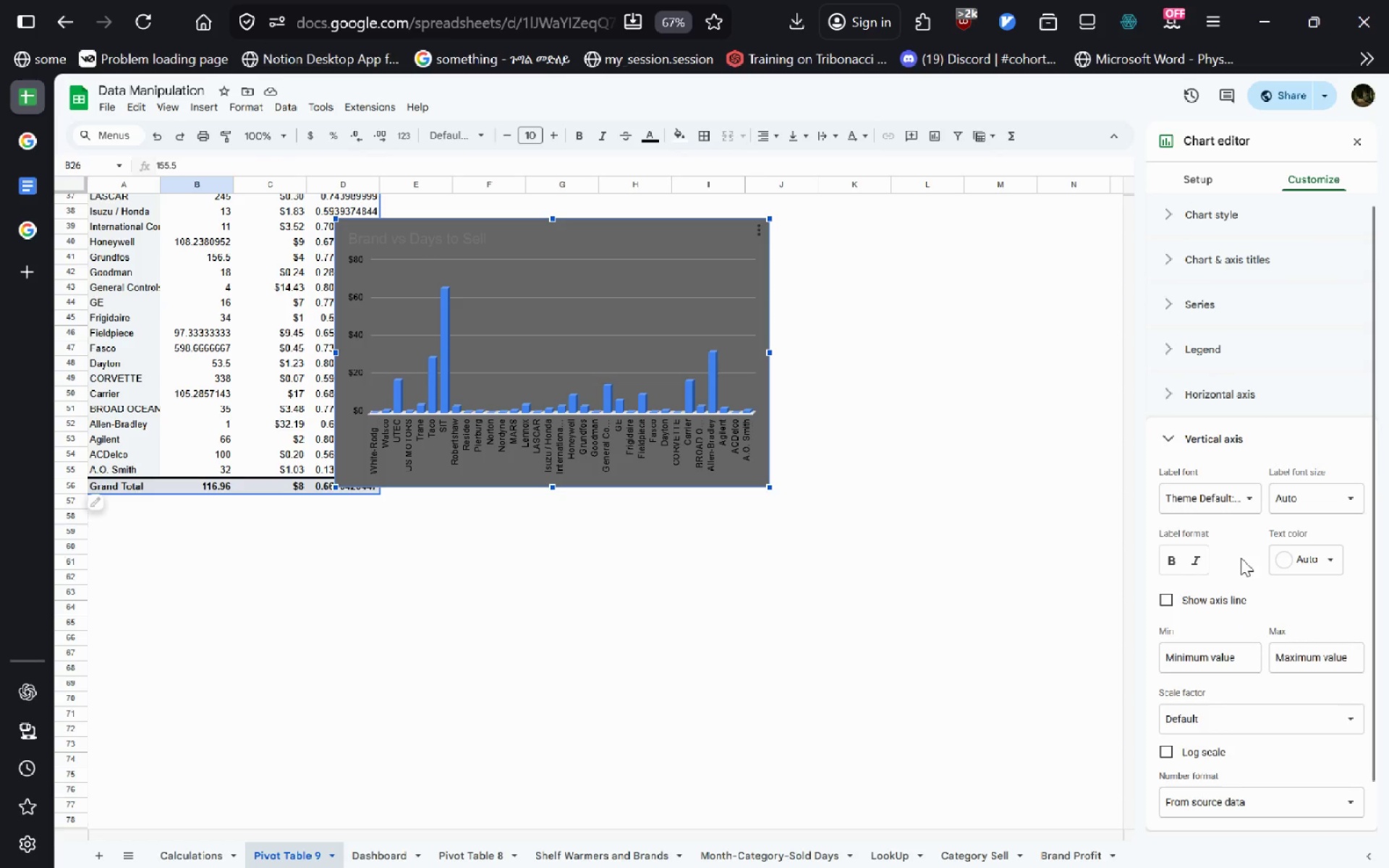 
left_click([1304, 564])
 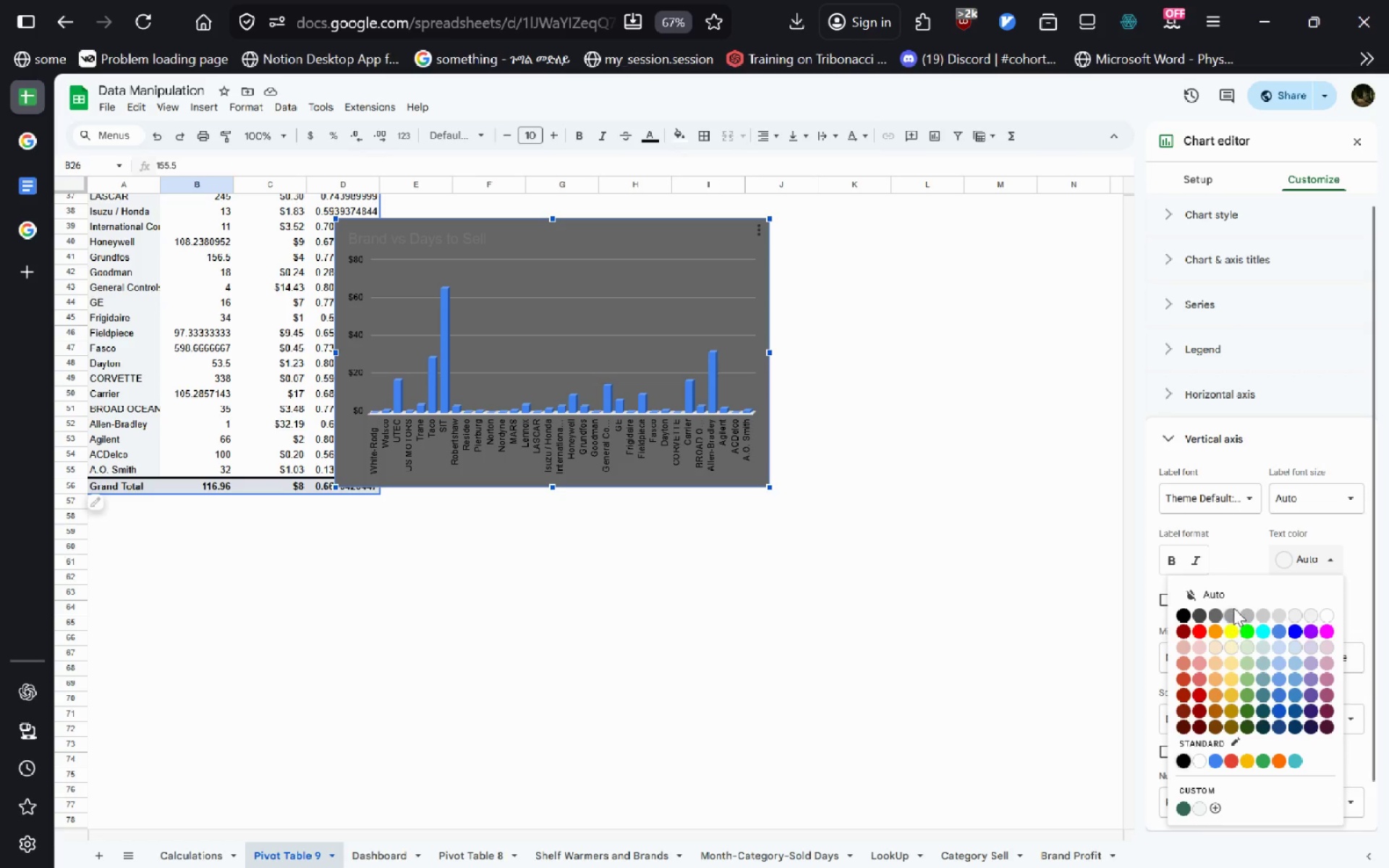 
left_click([1233, 608])
 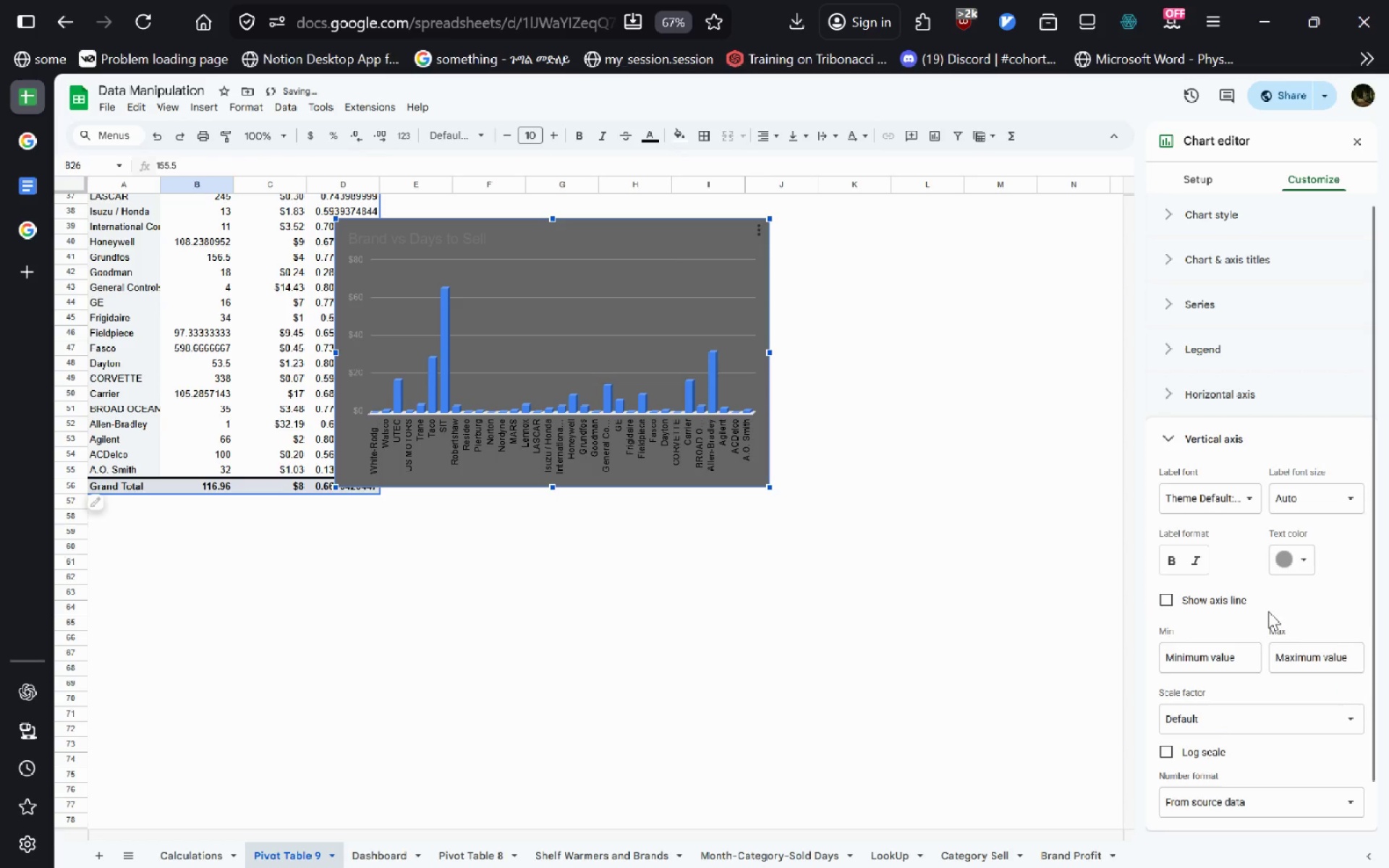 
left_click([1294, 545])
 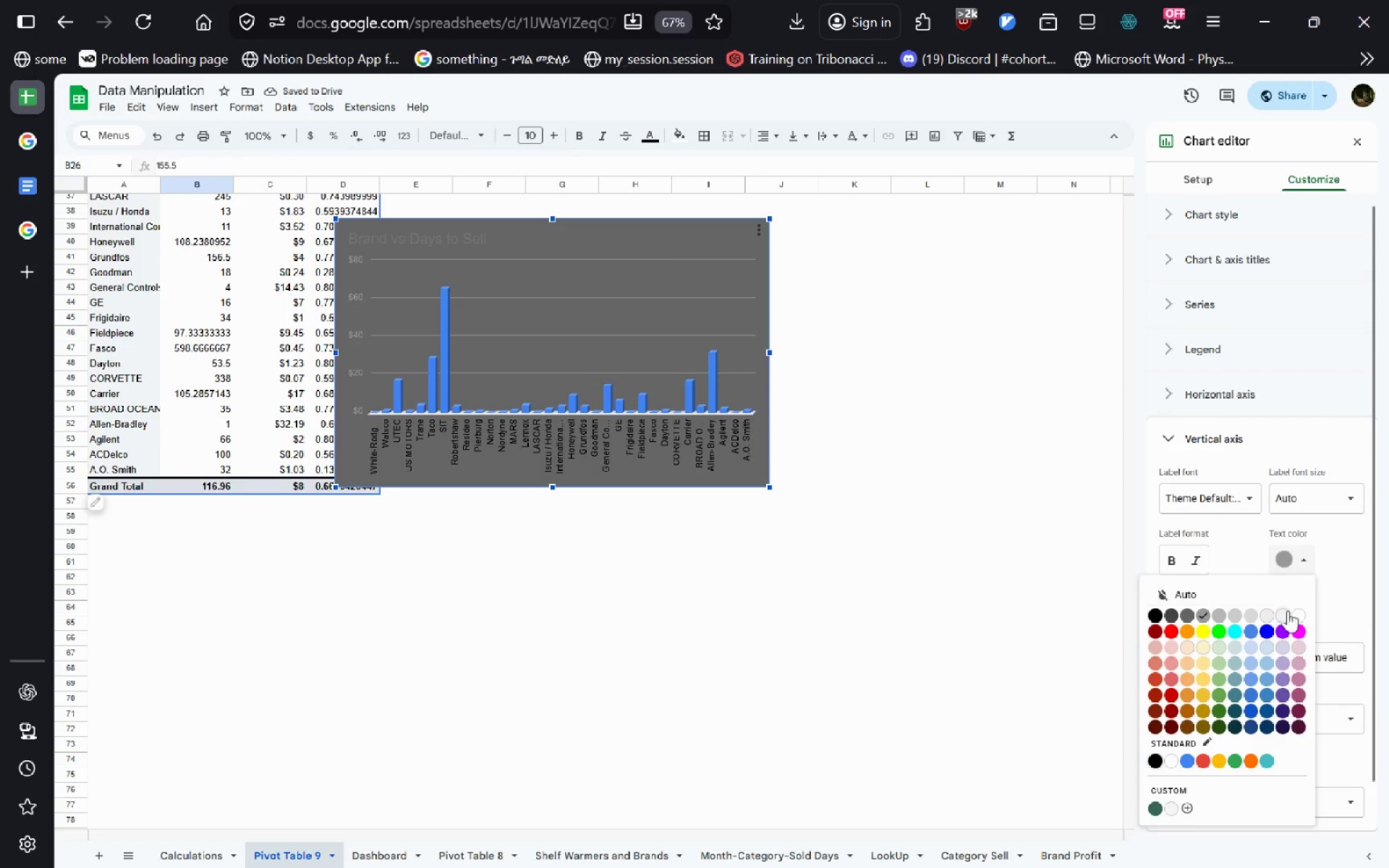 
left_click([1298, 615])
 